 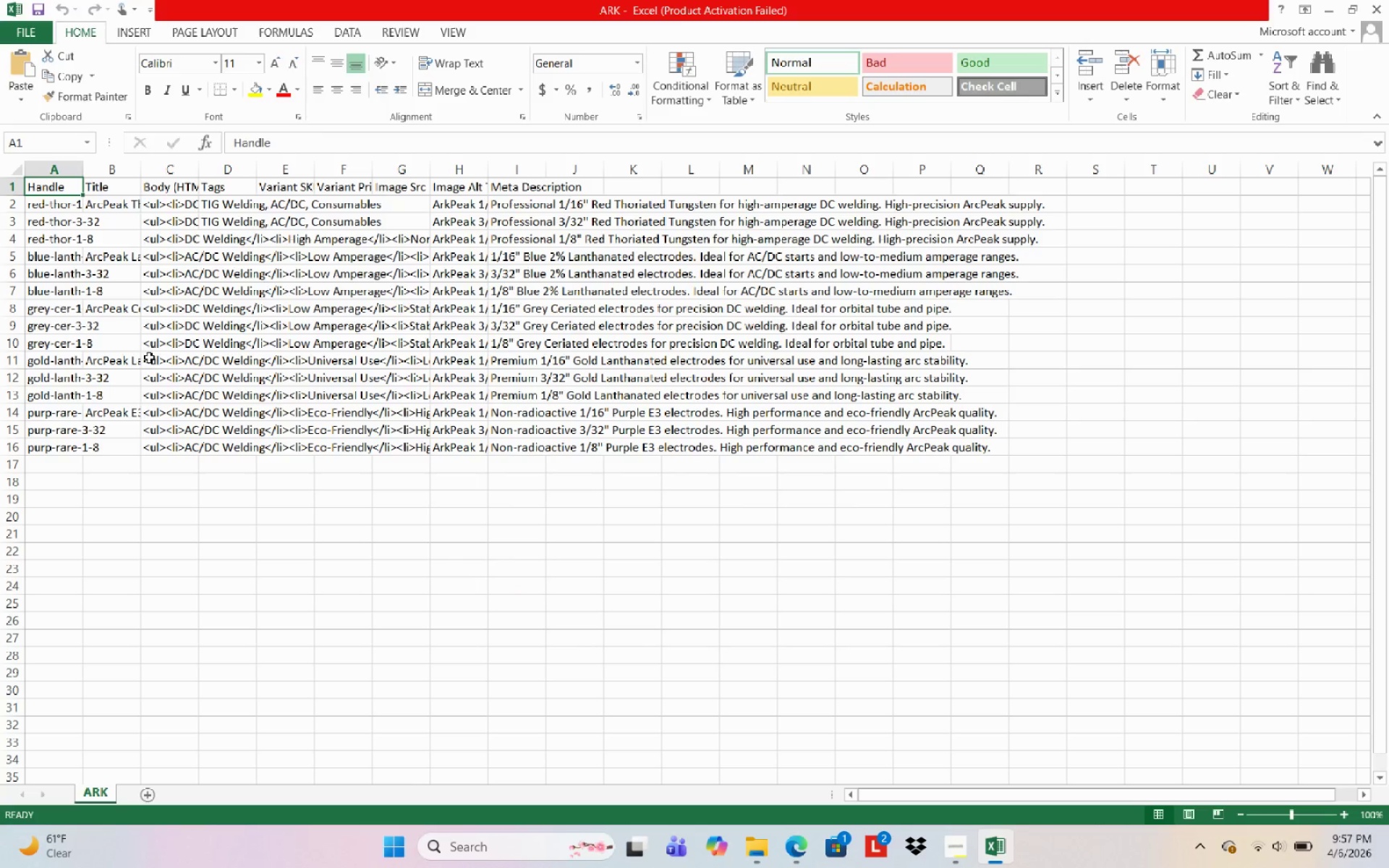 
double_click([144, 169])
 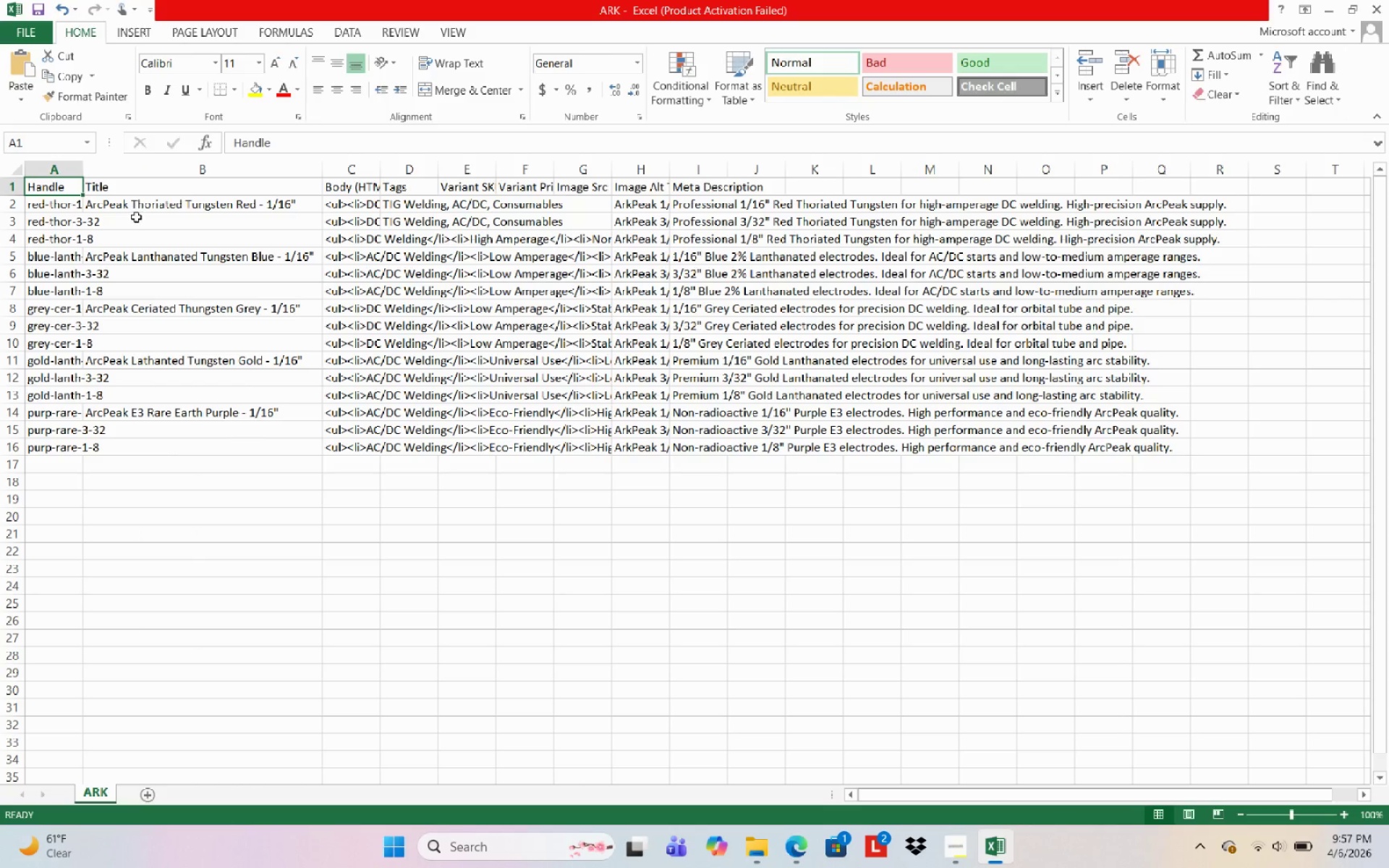 
left_click([136, 217])
 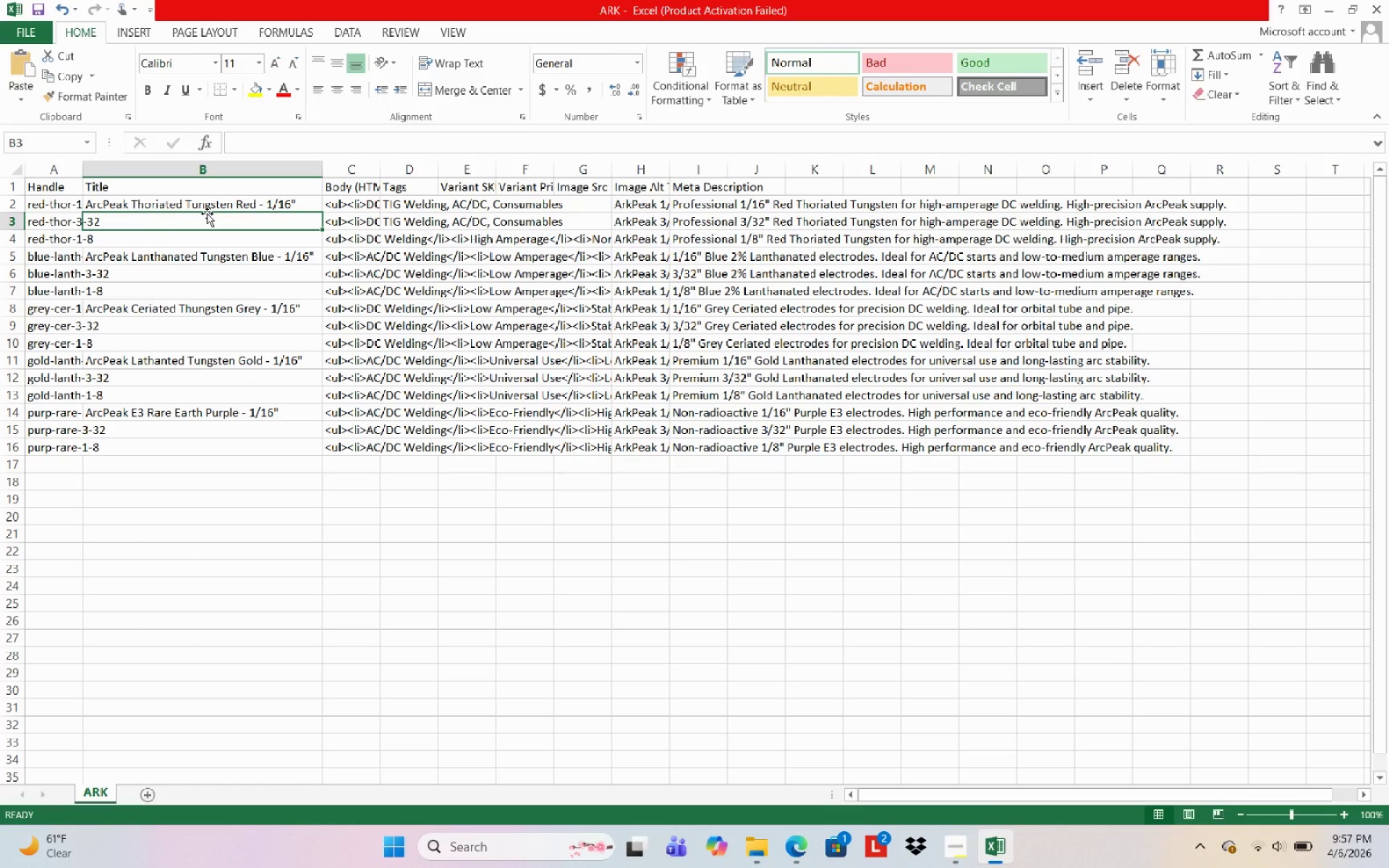 
key(Control+D)
 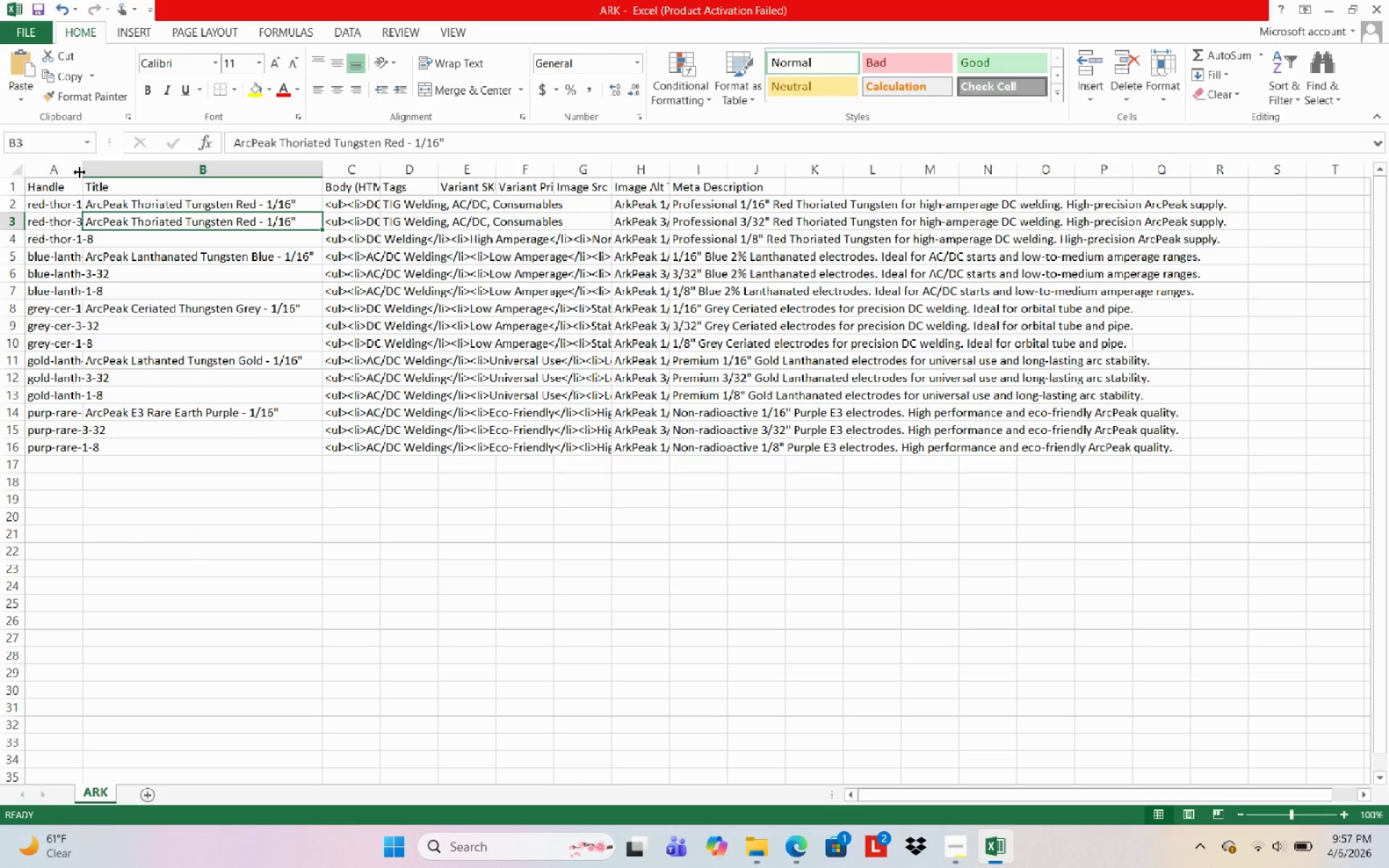 
left_click_drag(start_coordinate=[80, 172], to_coordinate=[122, 172])
 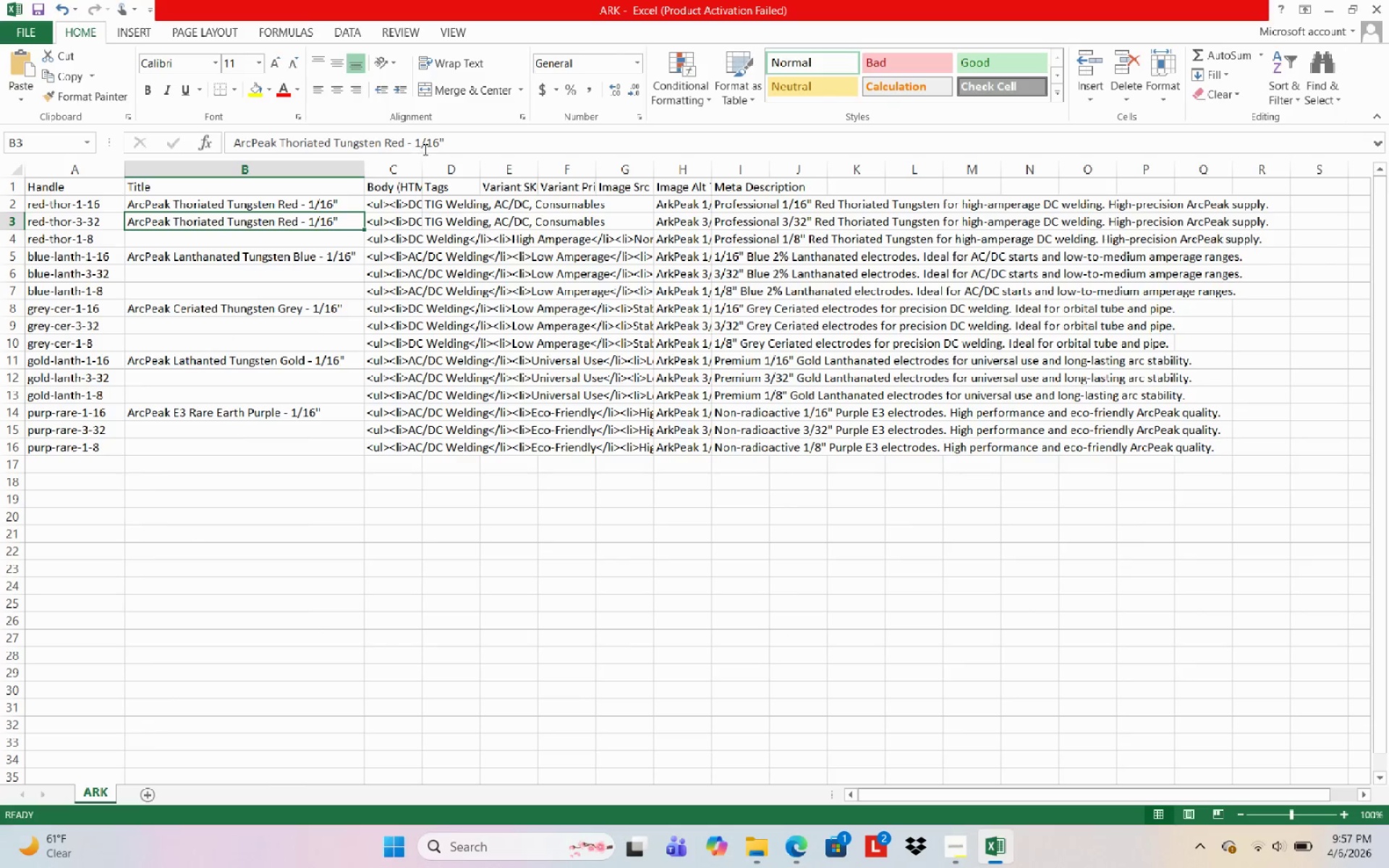 
left_click([440, 141])
 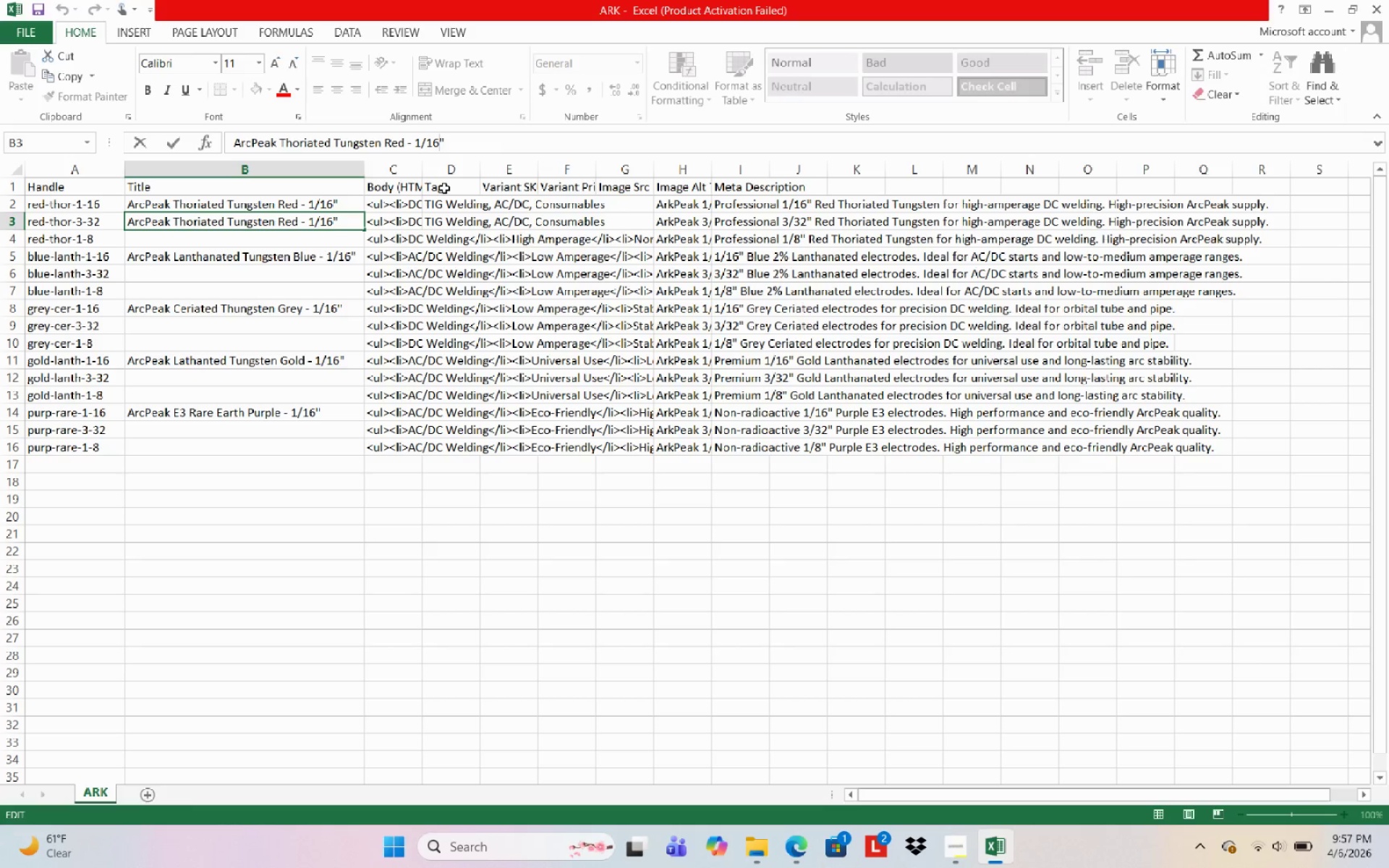 
key(Backspace)
 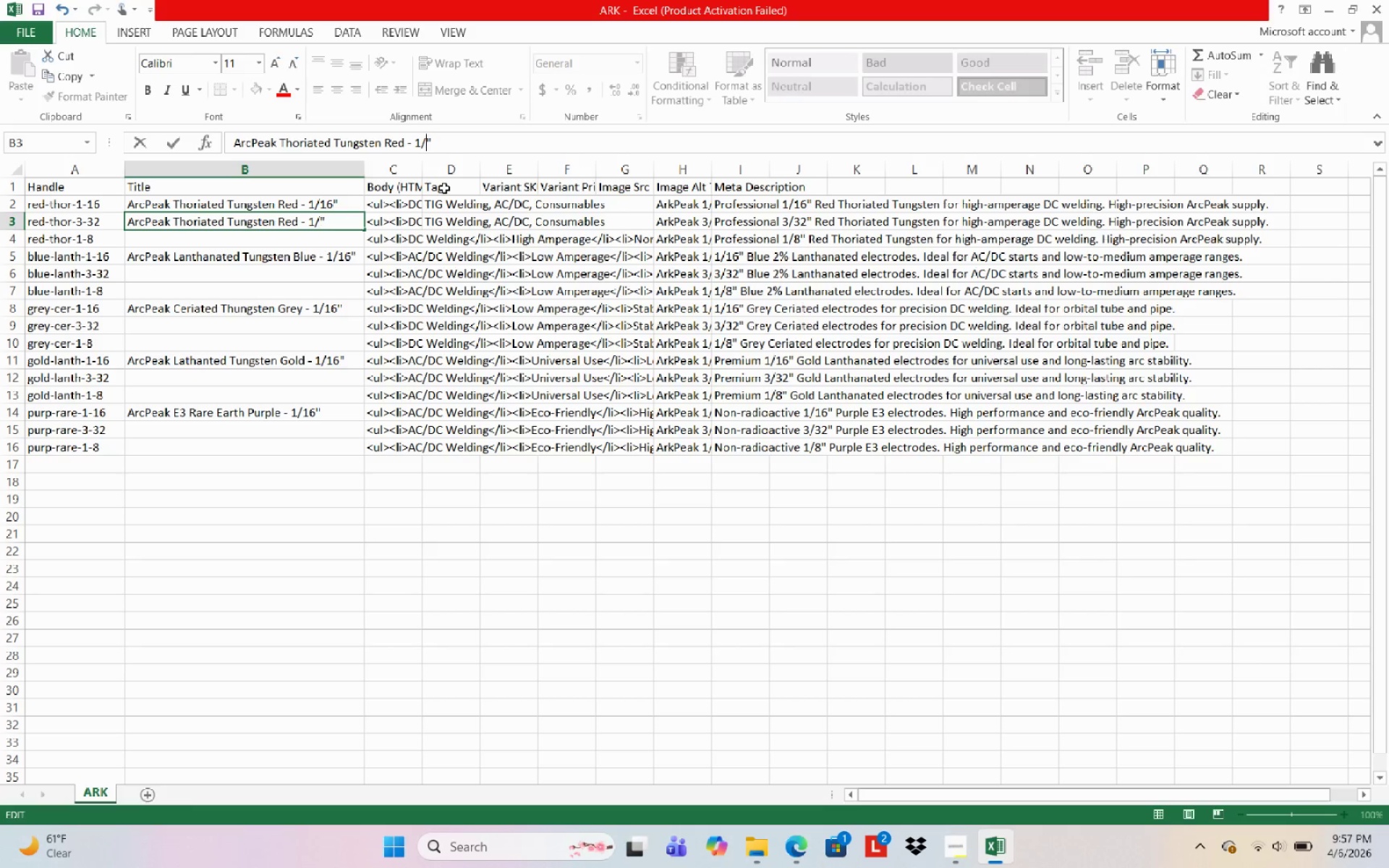 
key(Backspace)
 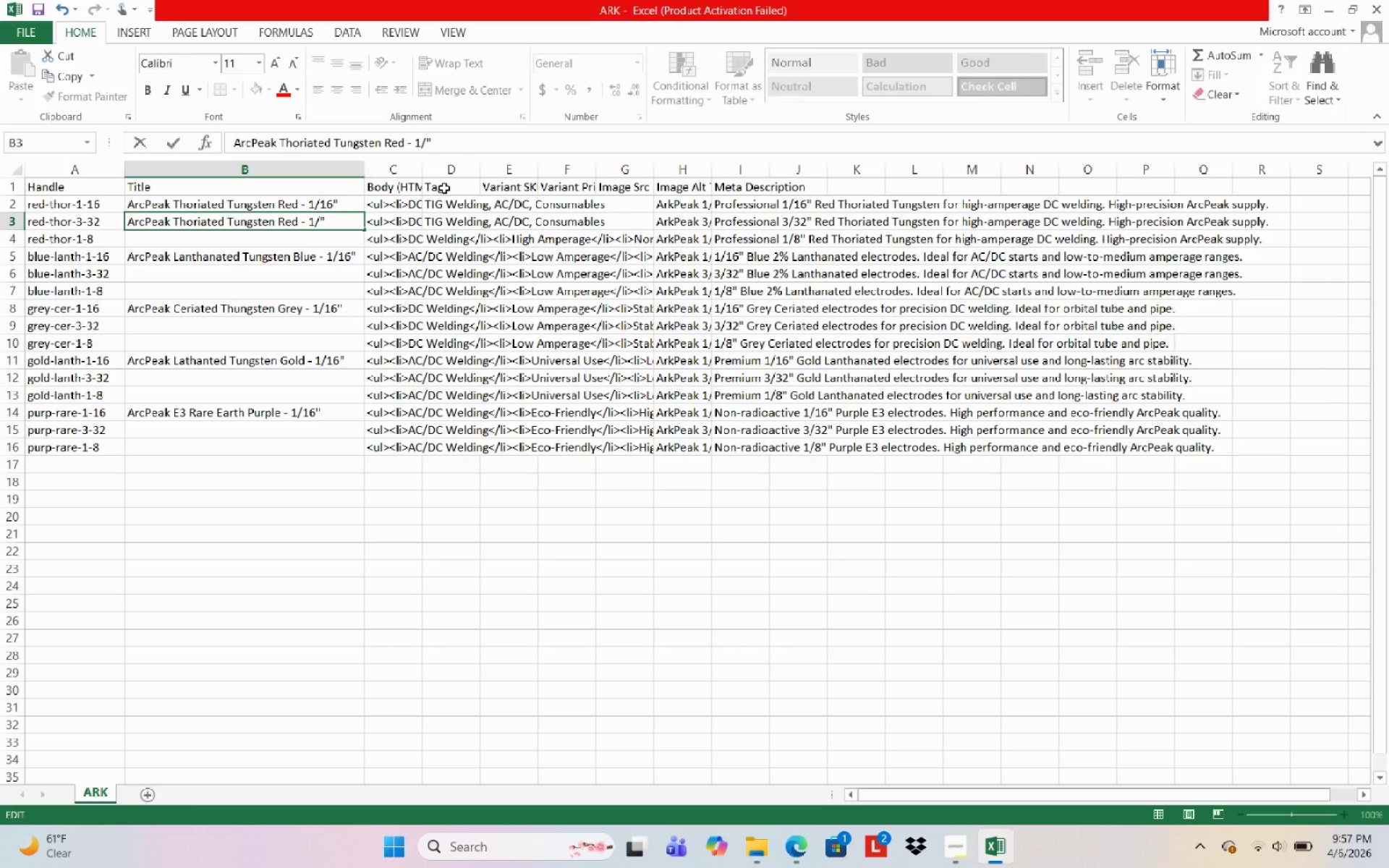 
key(Numpad3)
 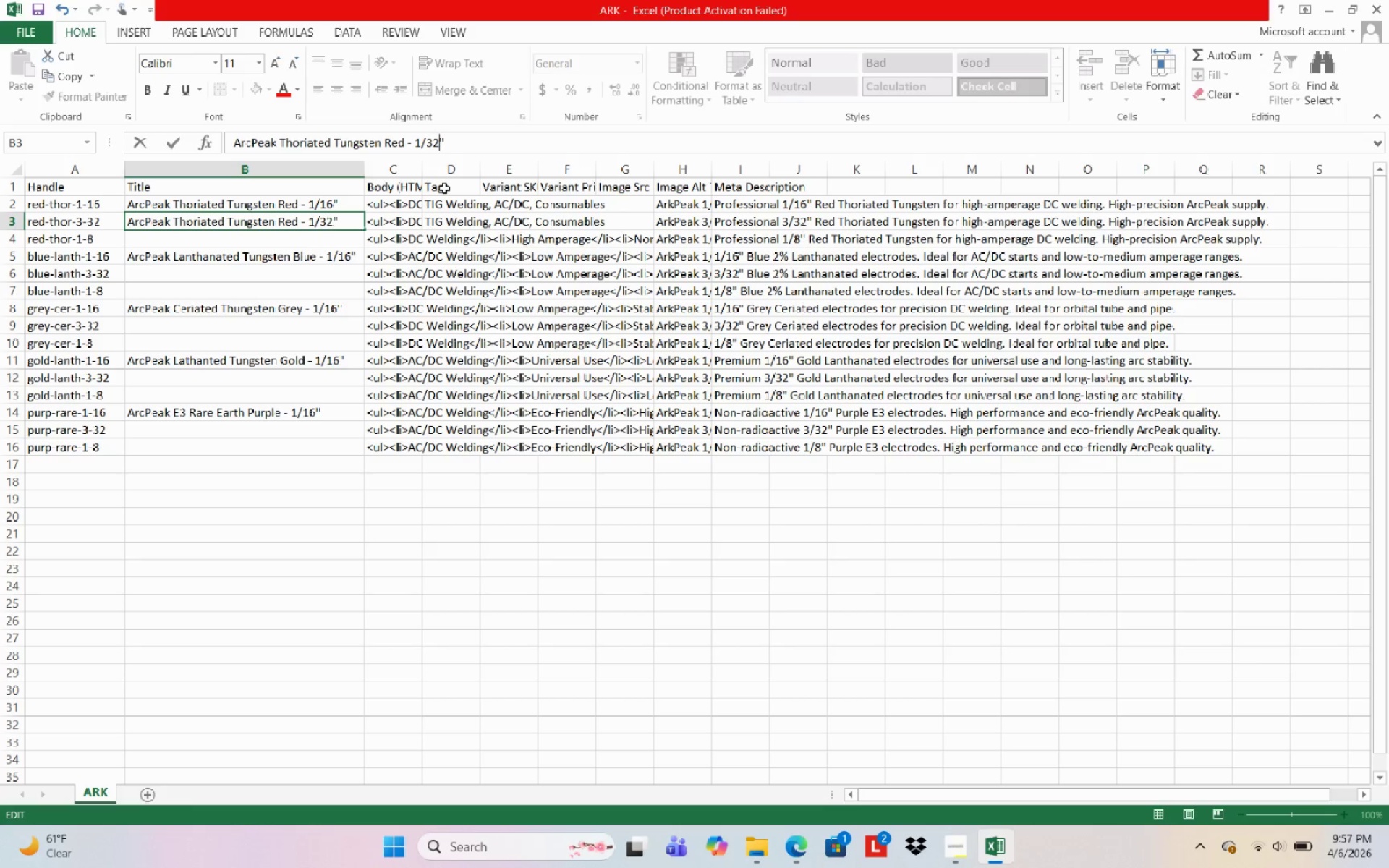 
key(Numpad2)
 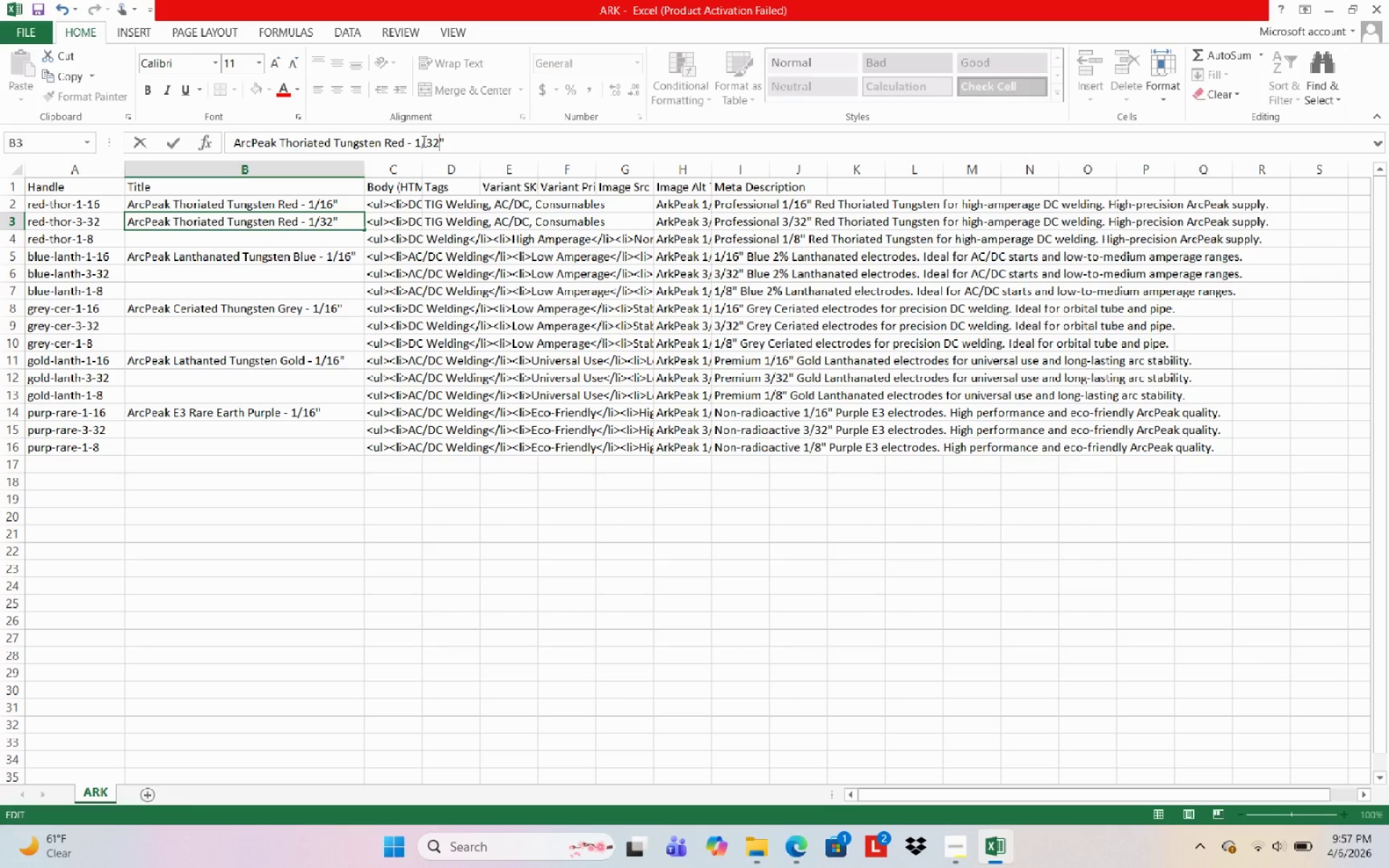 
left_click([422, 142])
 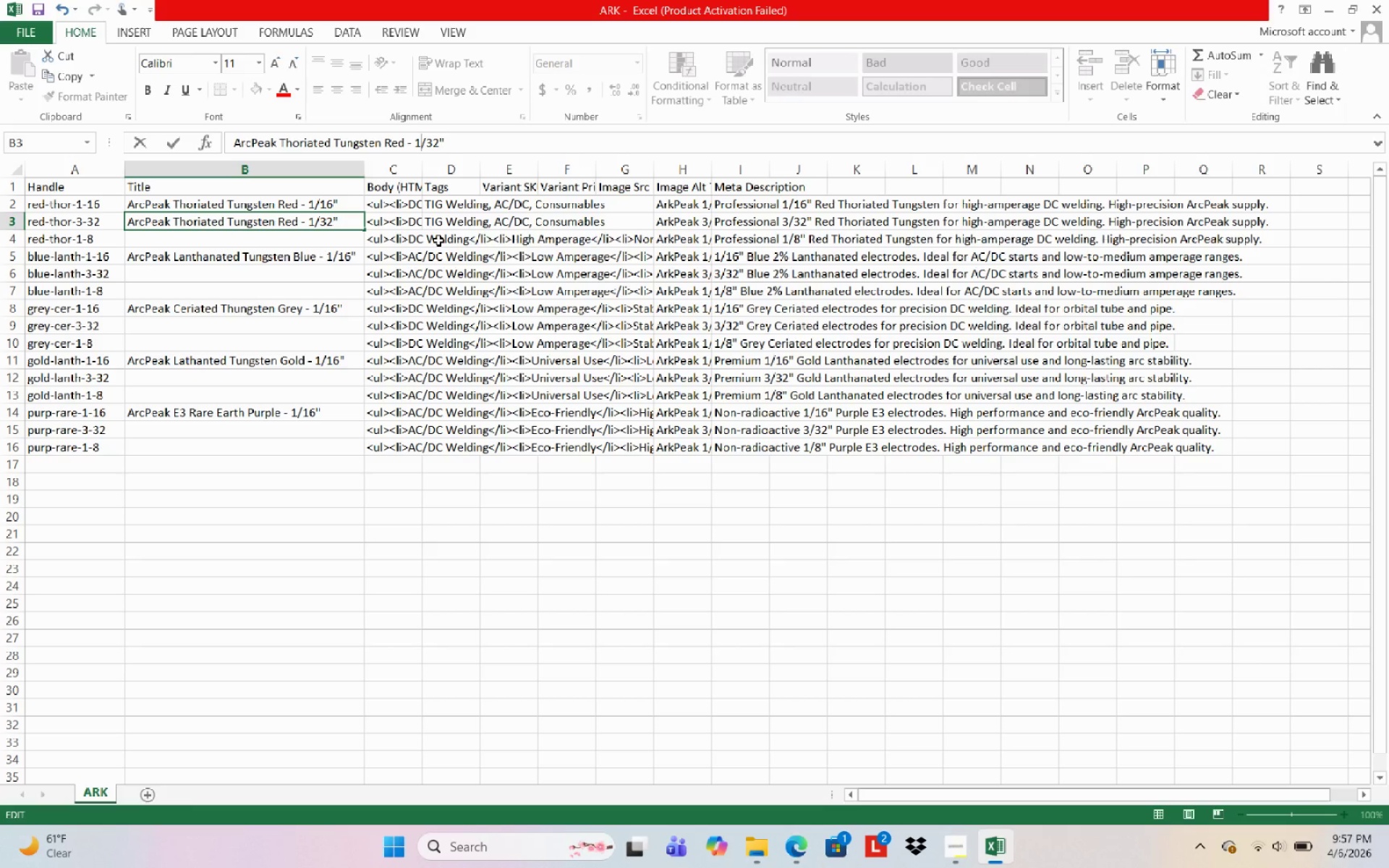 
key(Backspace)
 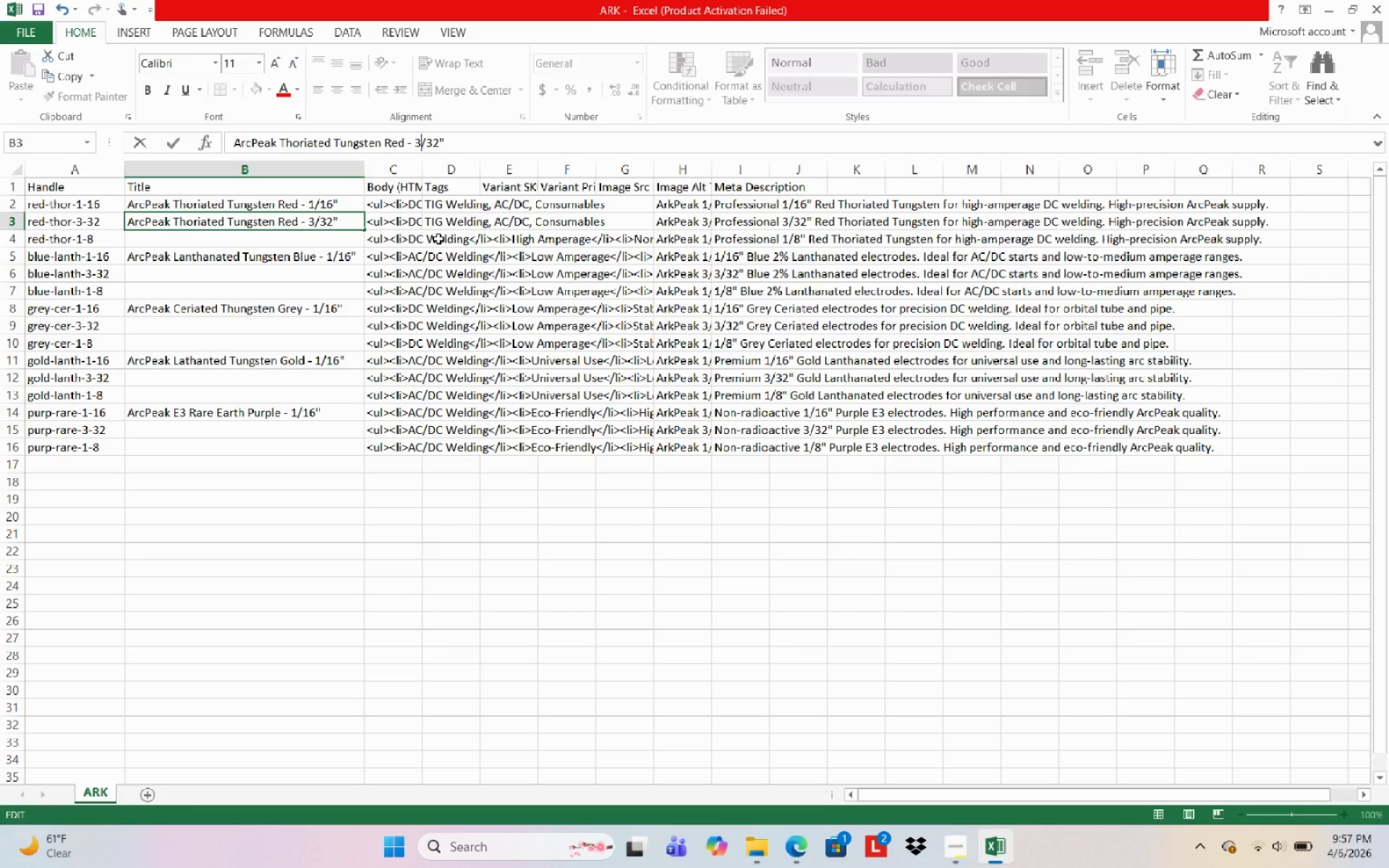 
key(Numpad3)
 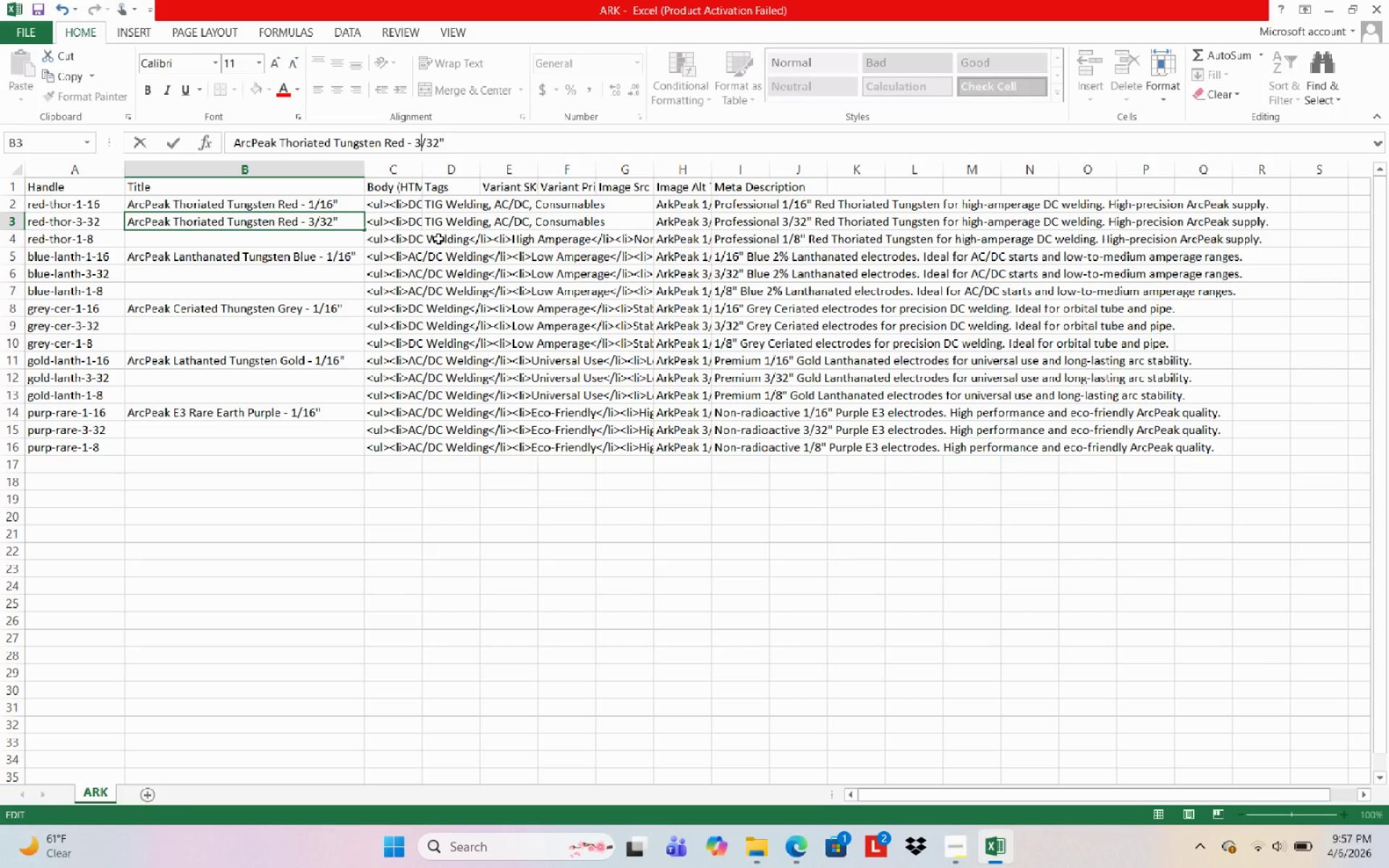 
key(NumpadEnter)
 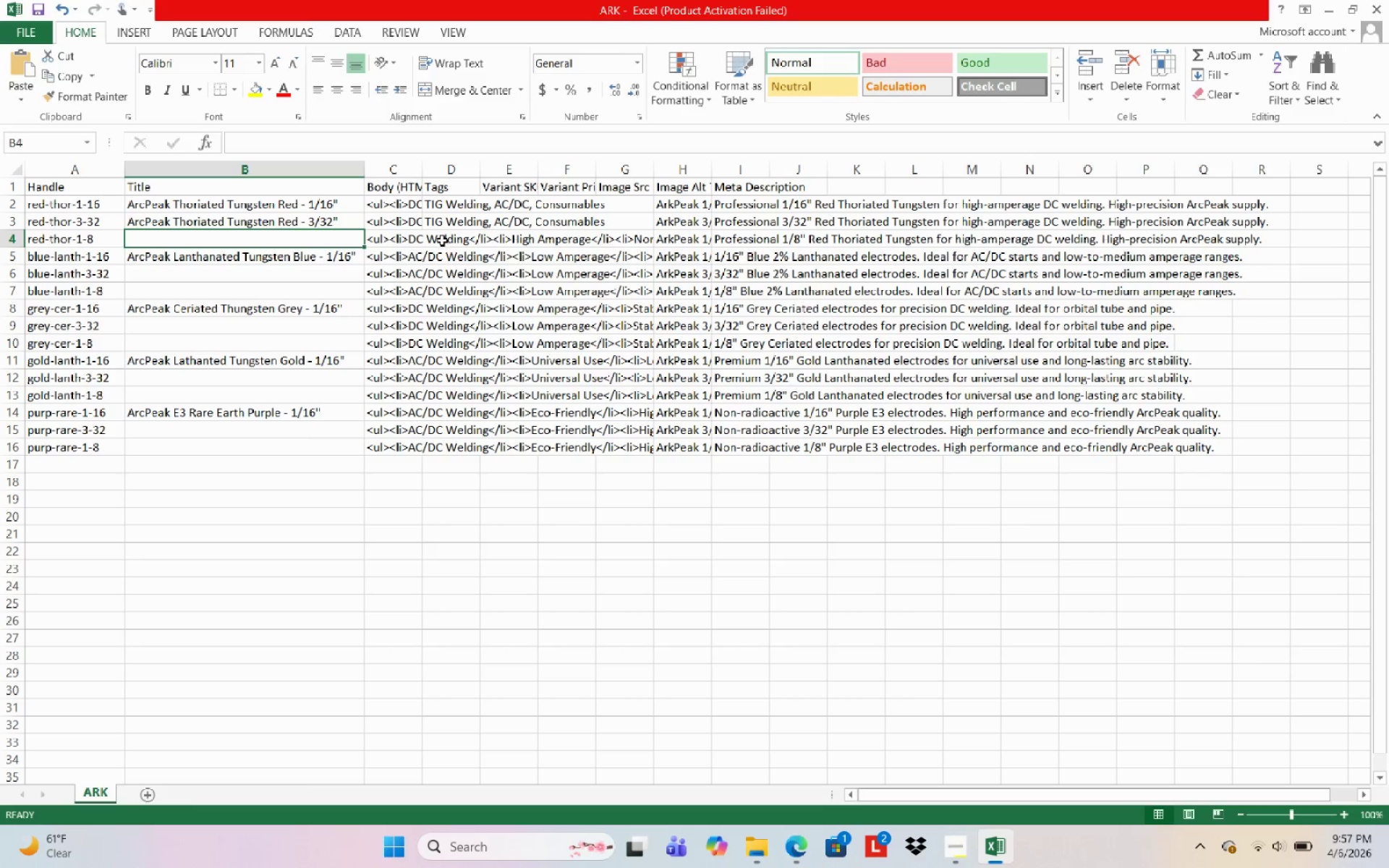 
key(Control+D)
 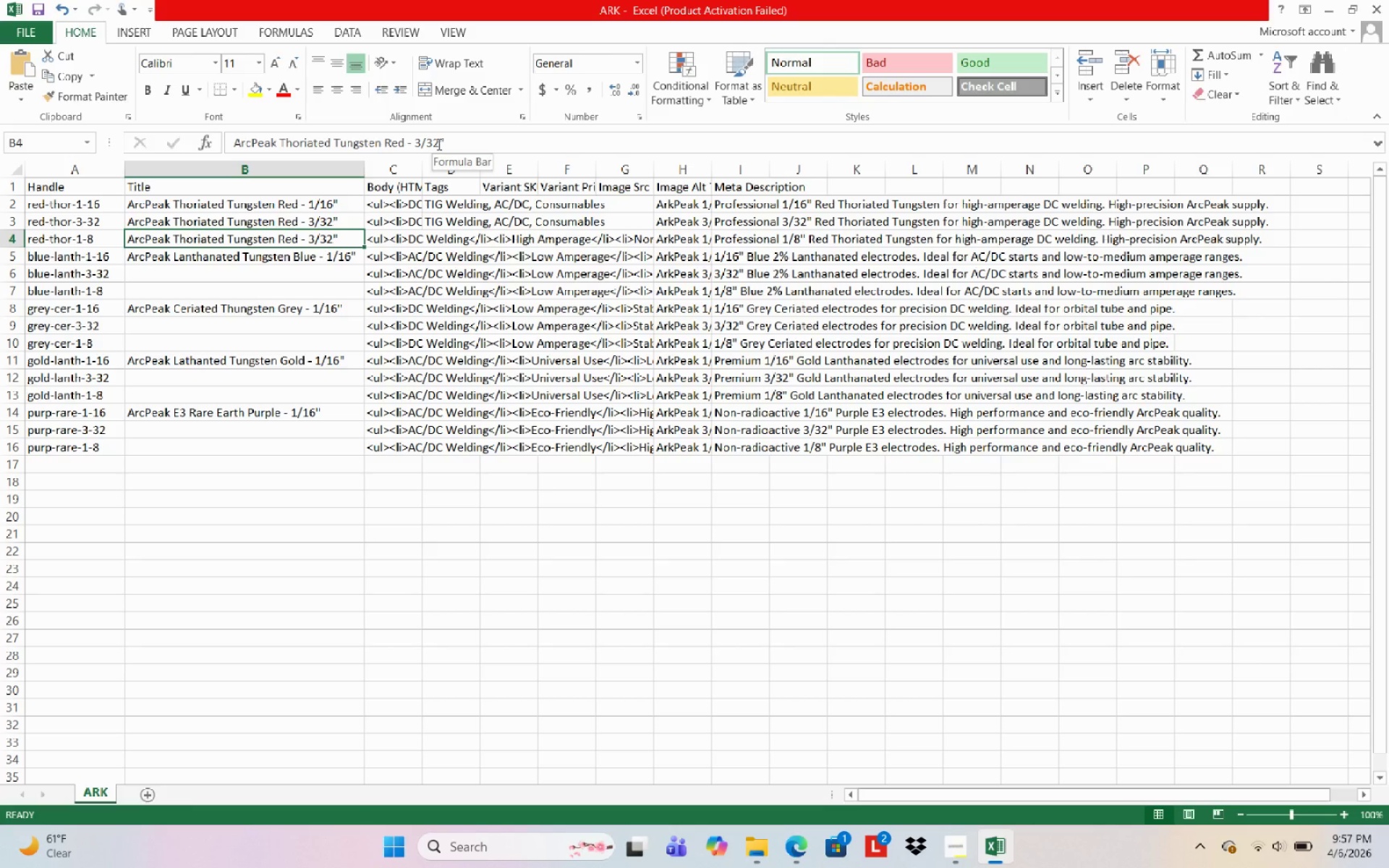 
left_click([437, 144])
 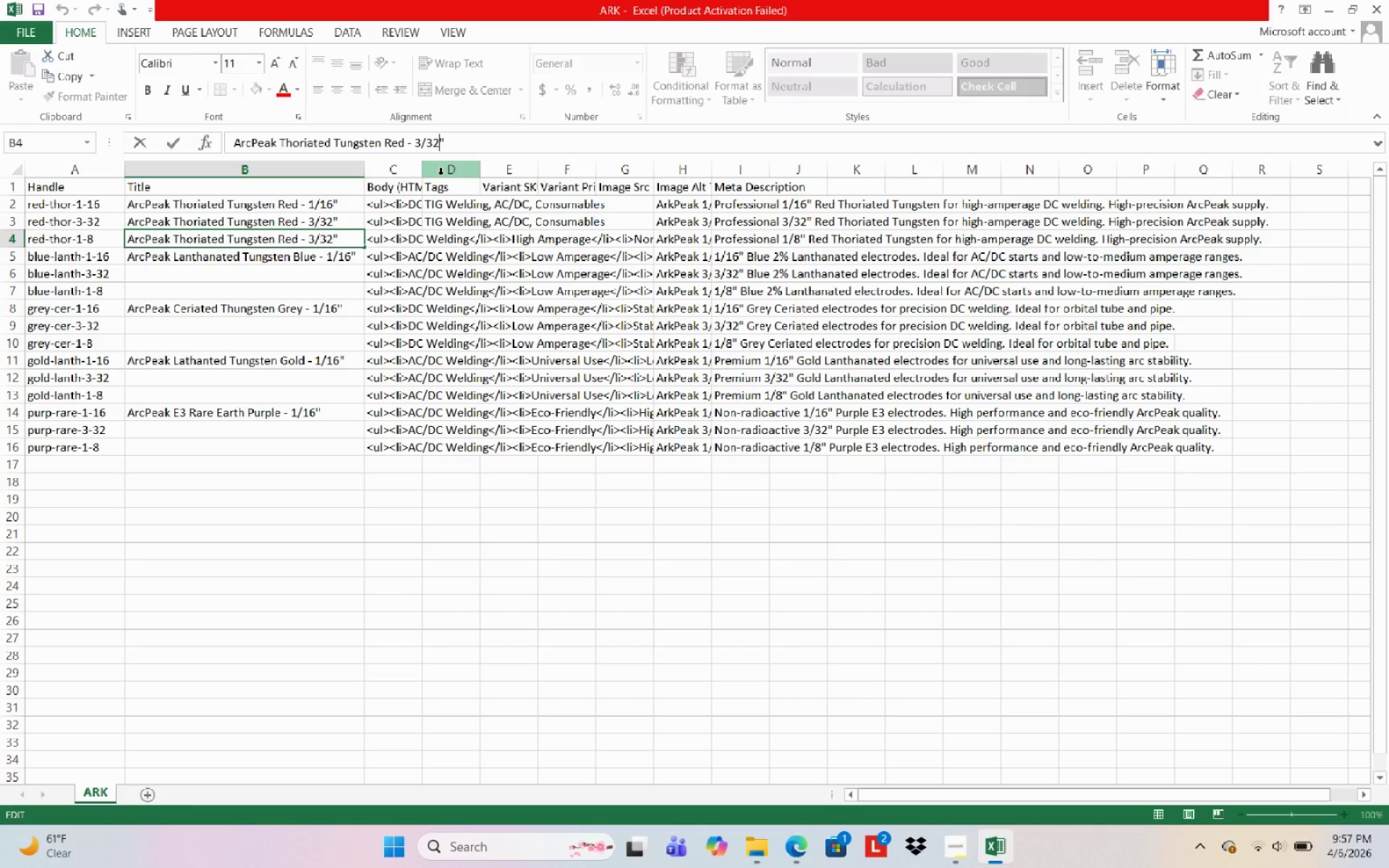 
key(Backspace)
 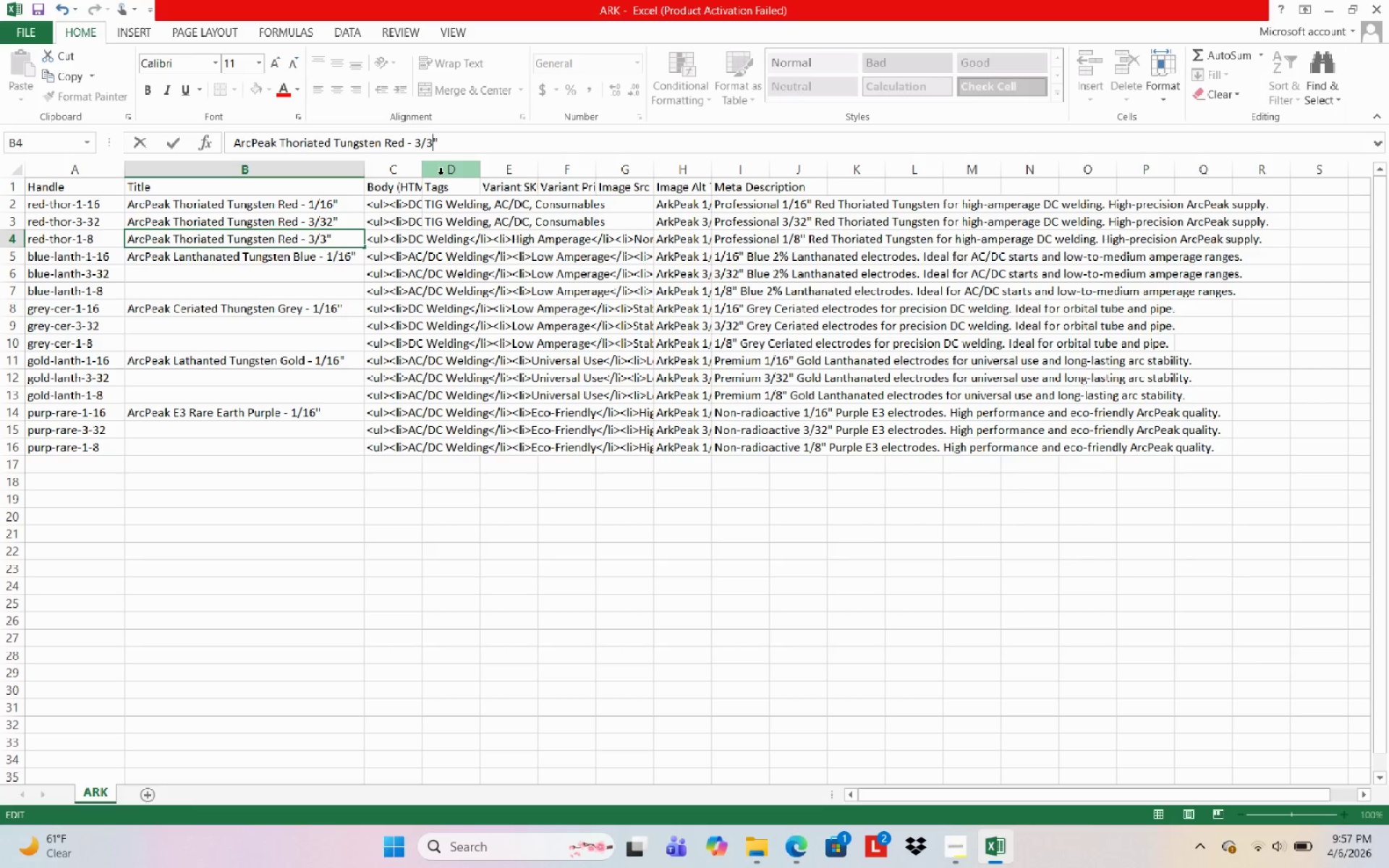 
key(Backspace)
 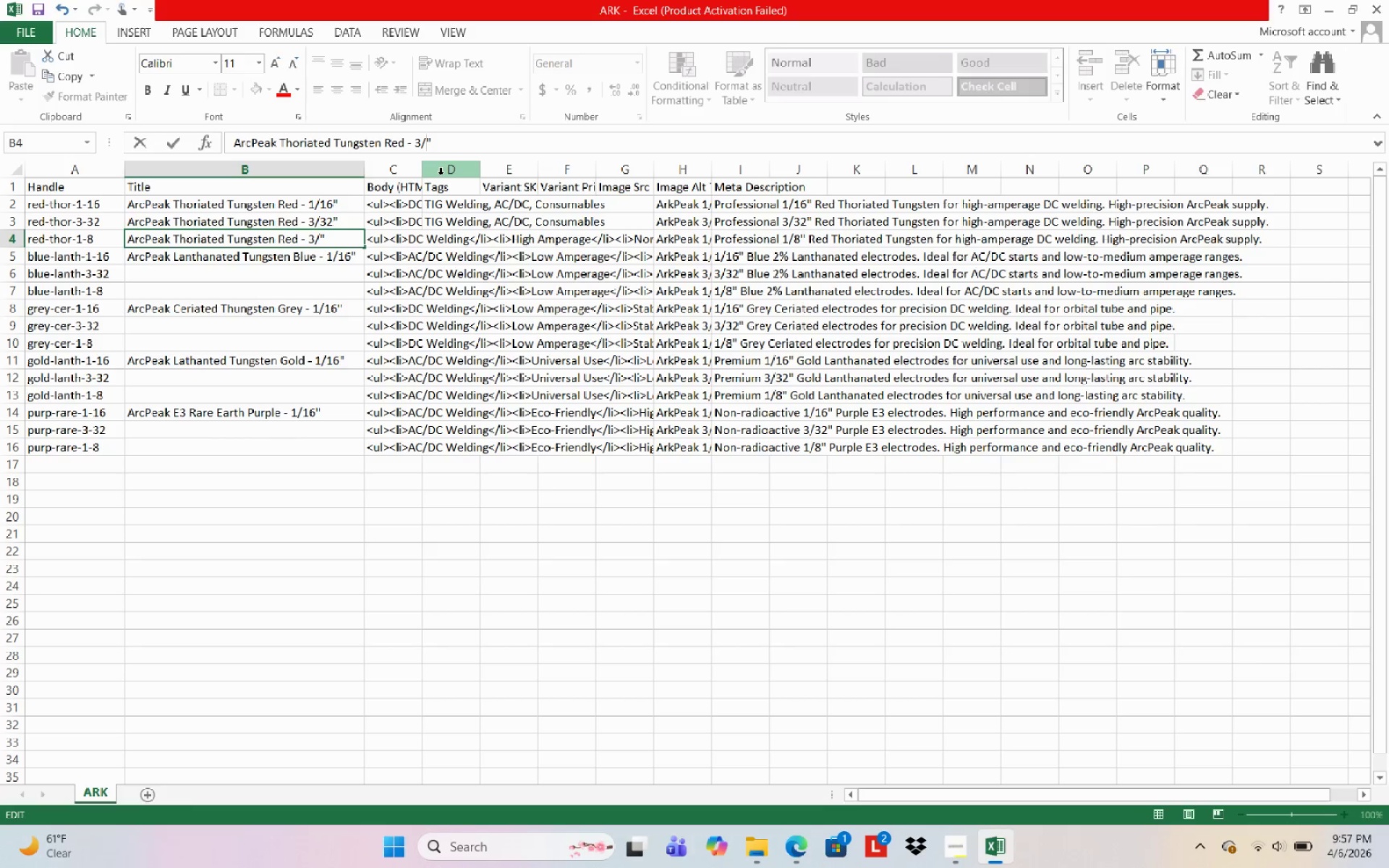 
key(Numpad8)
 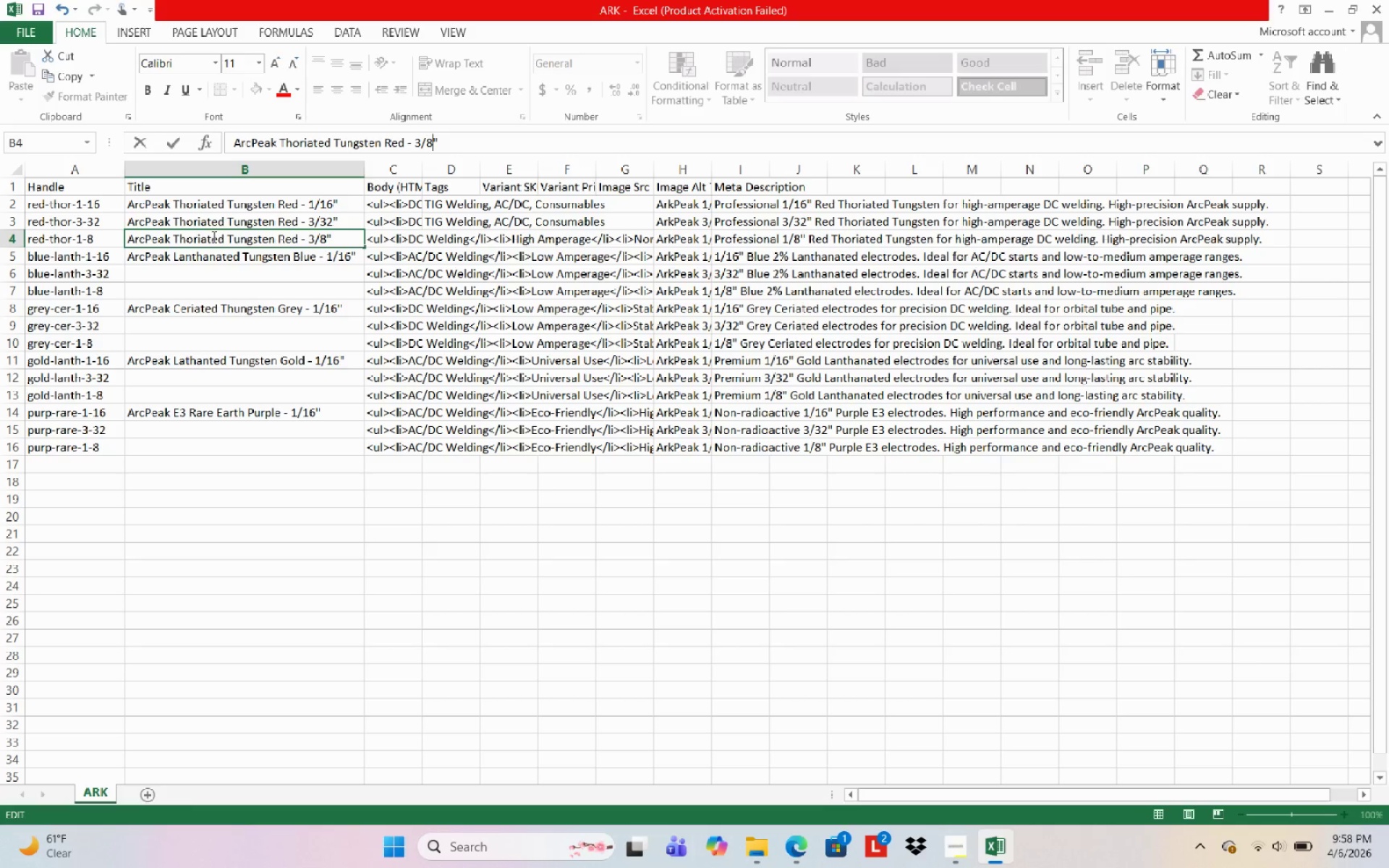 
left_click([314, 237])
 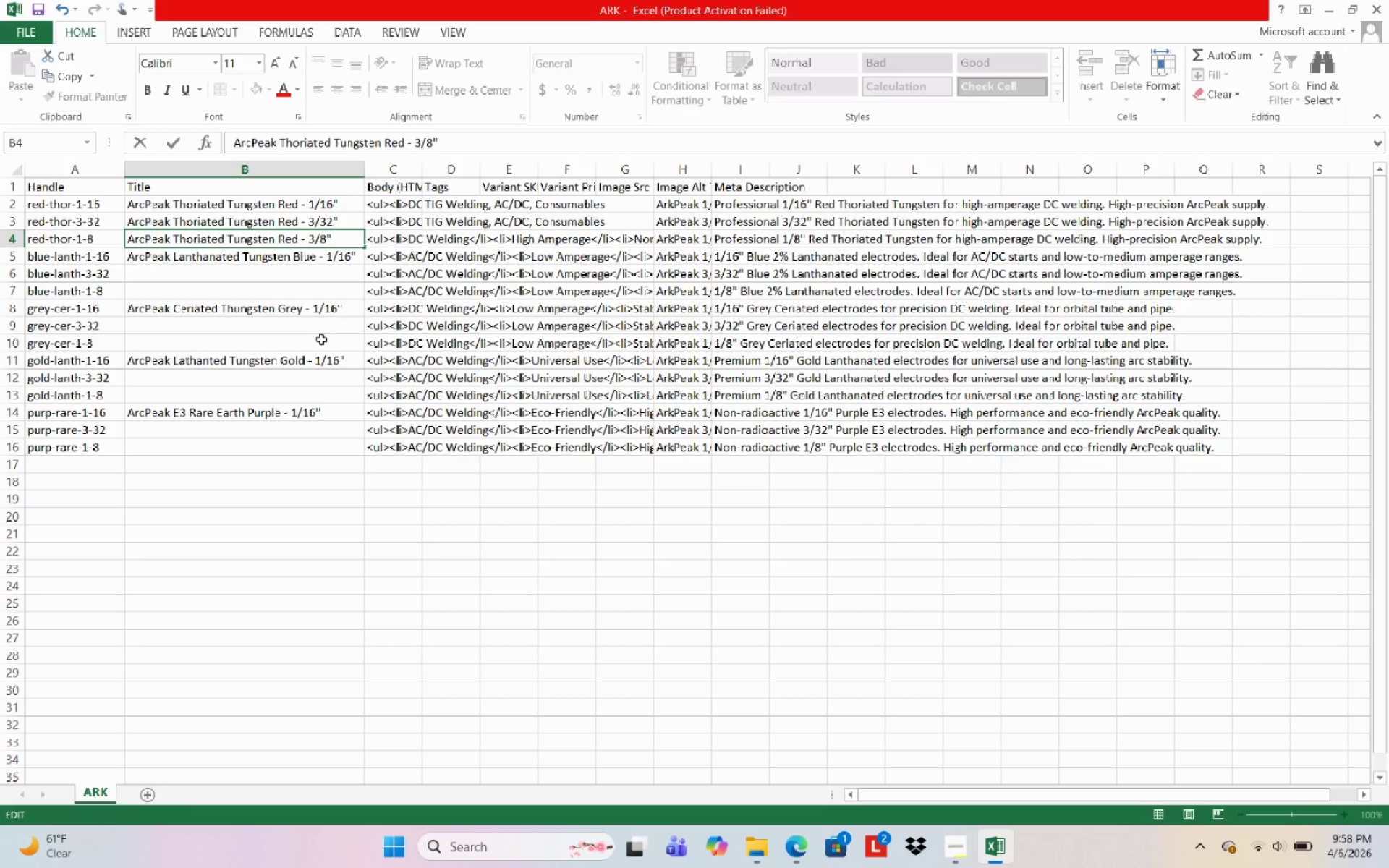 
key(Backspace)
 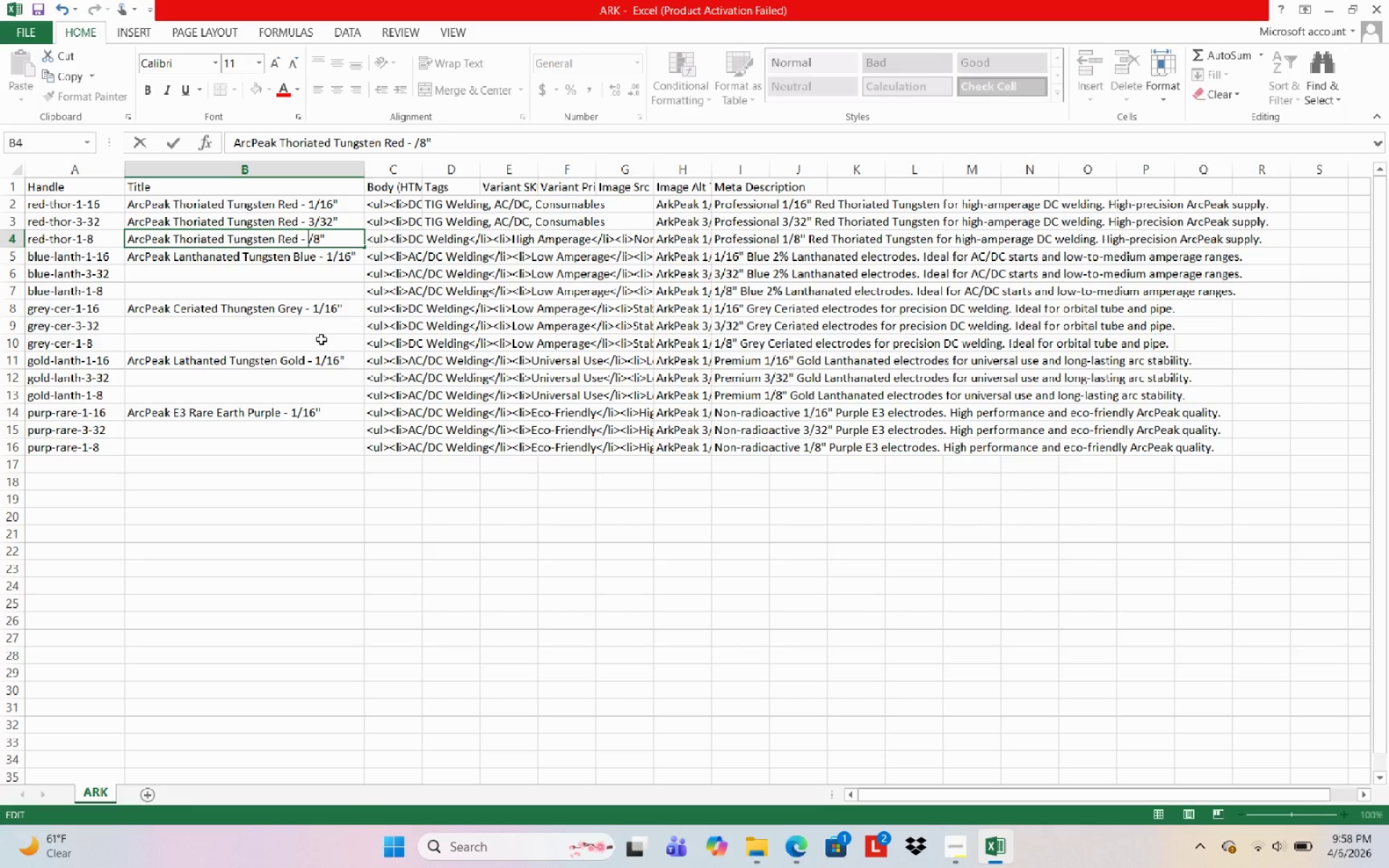 
key(Numpad1)
 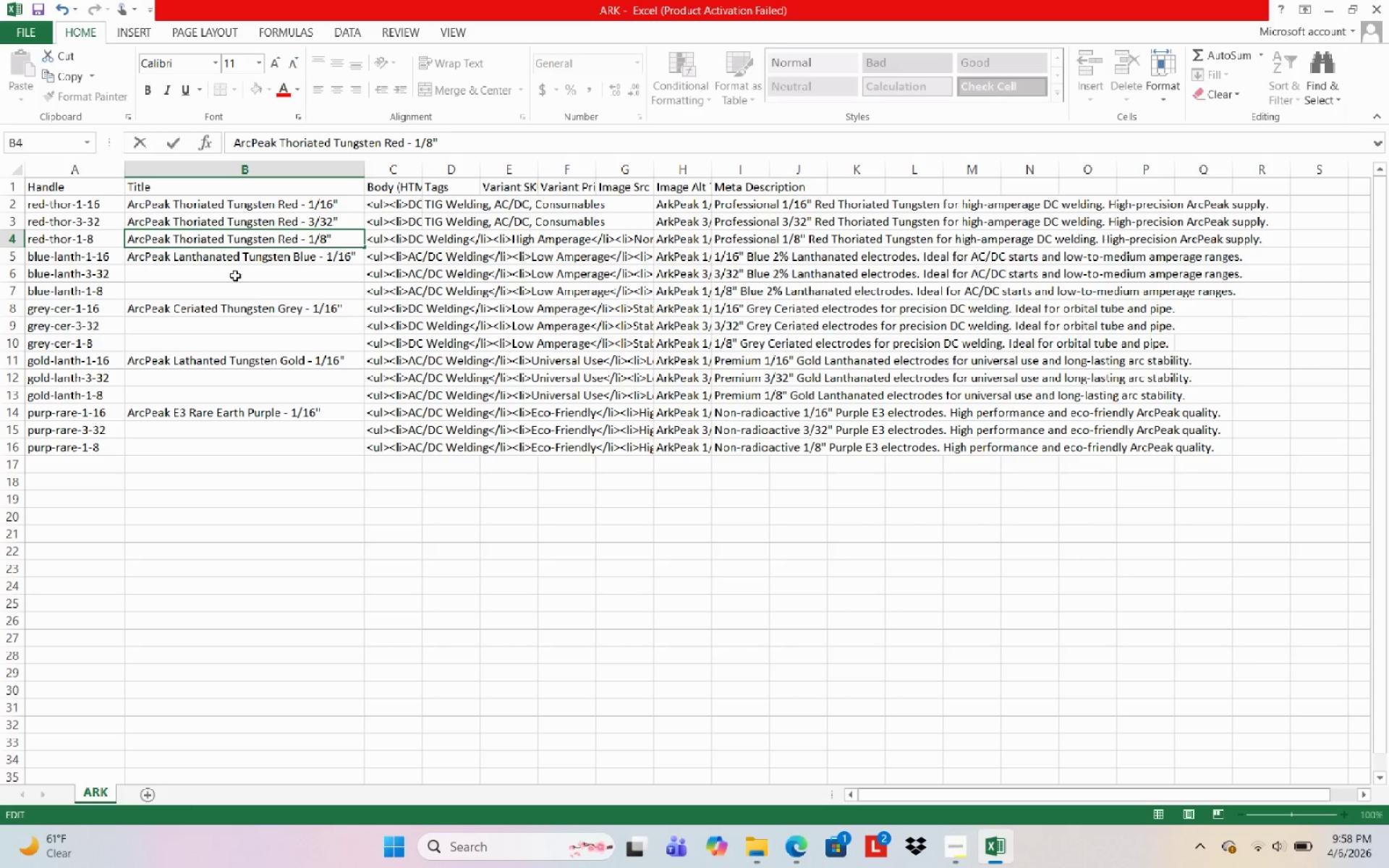 
left_click([235, 276])
 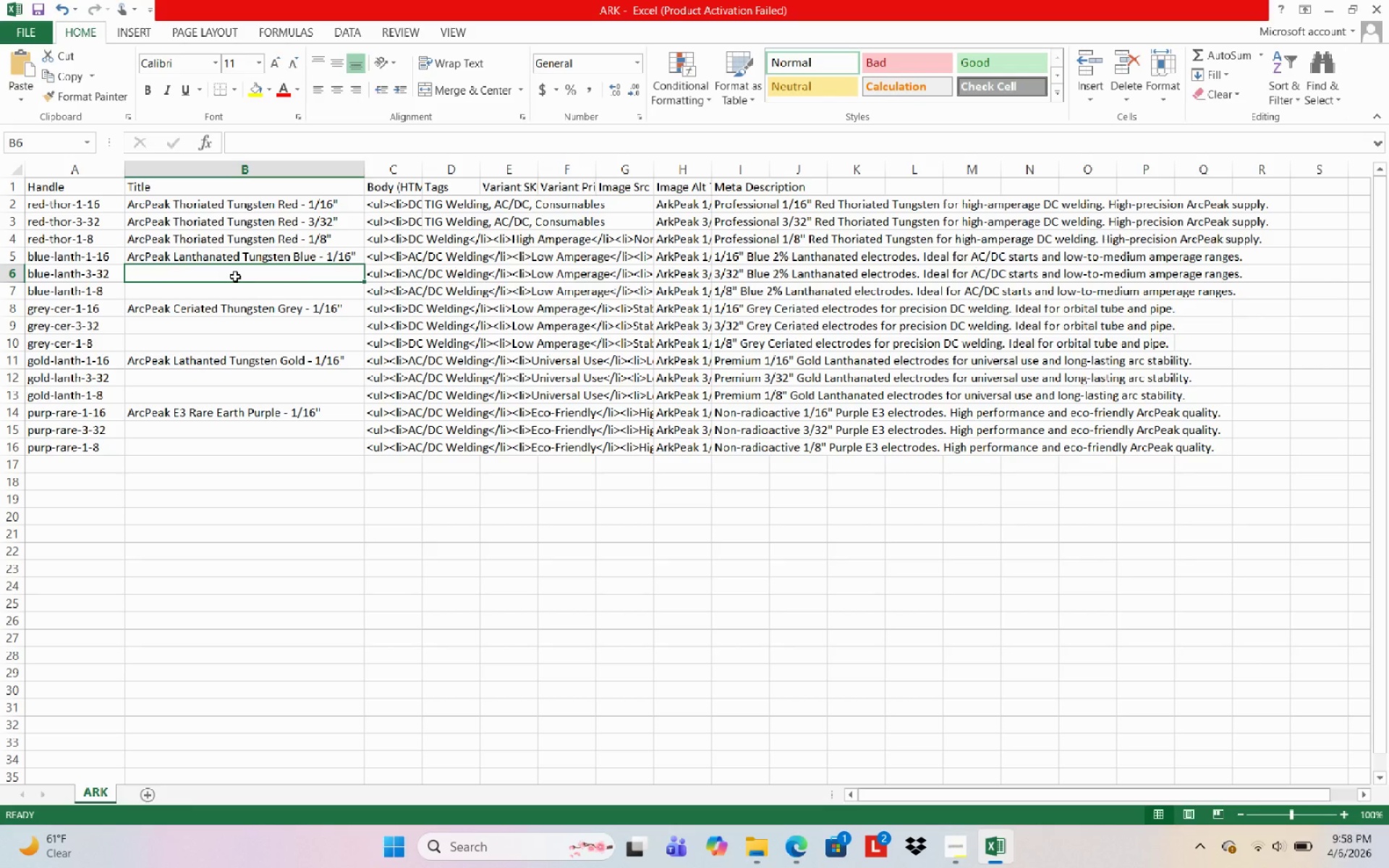 
key(Control+D)
 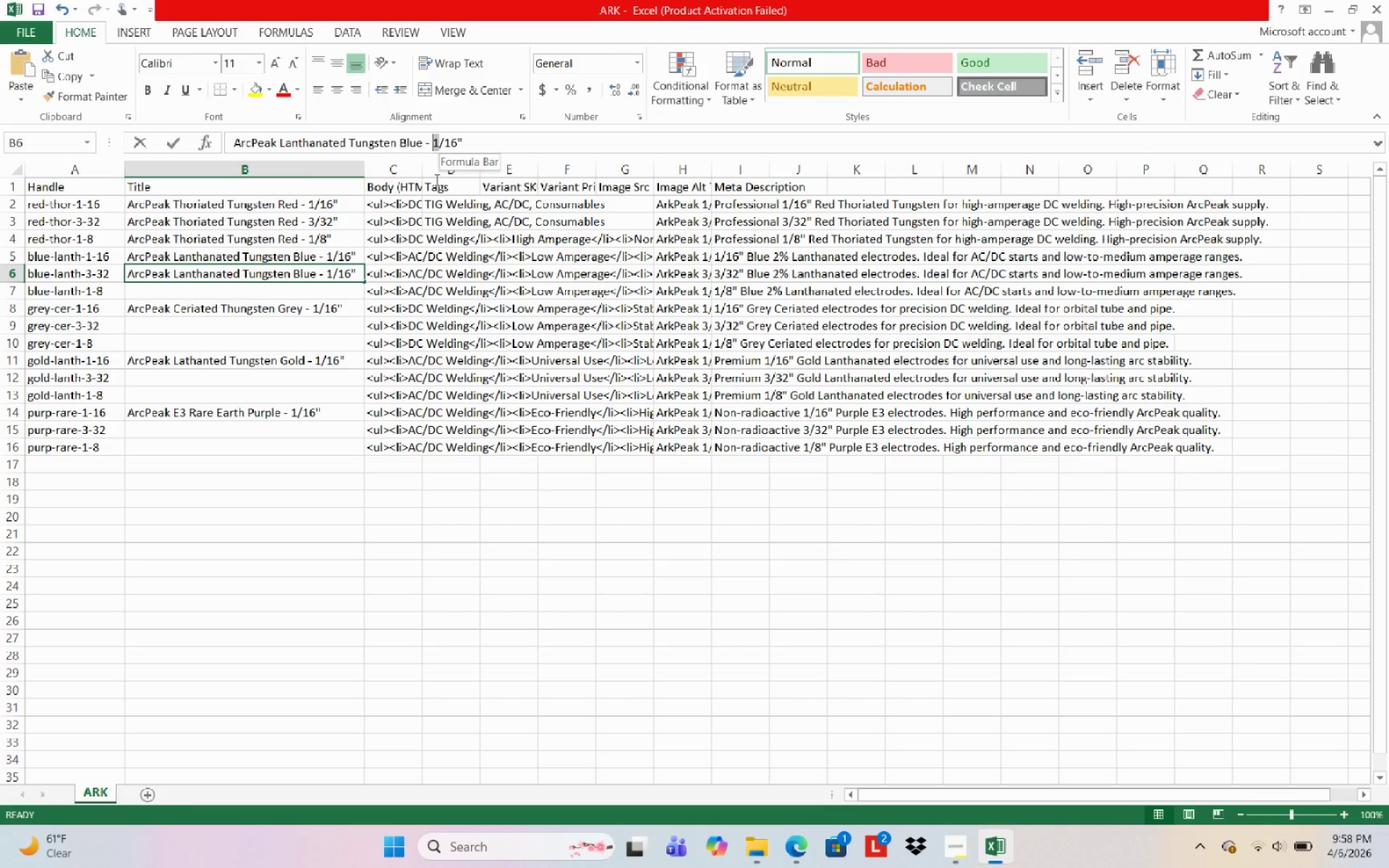 
key(Numpad3)
 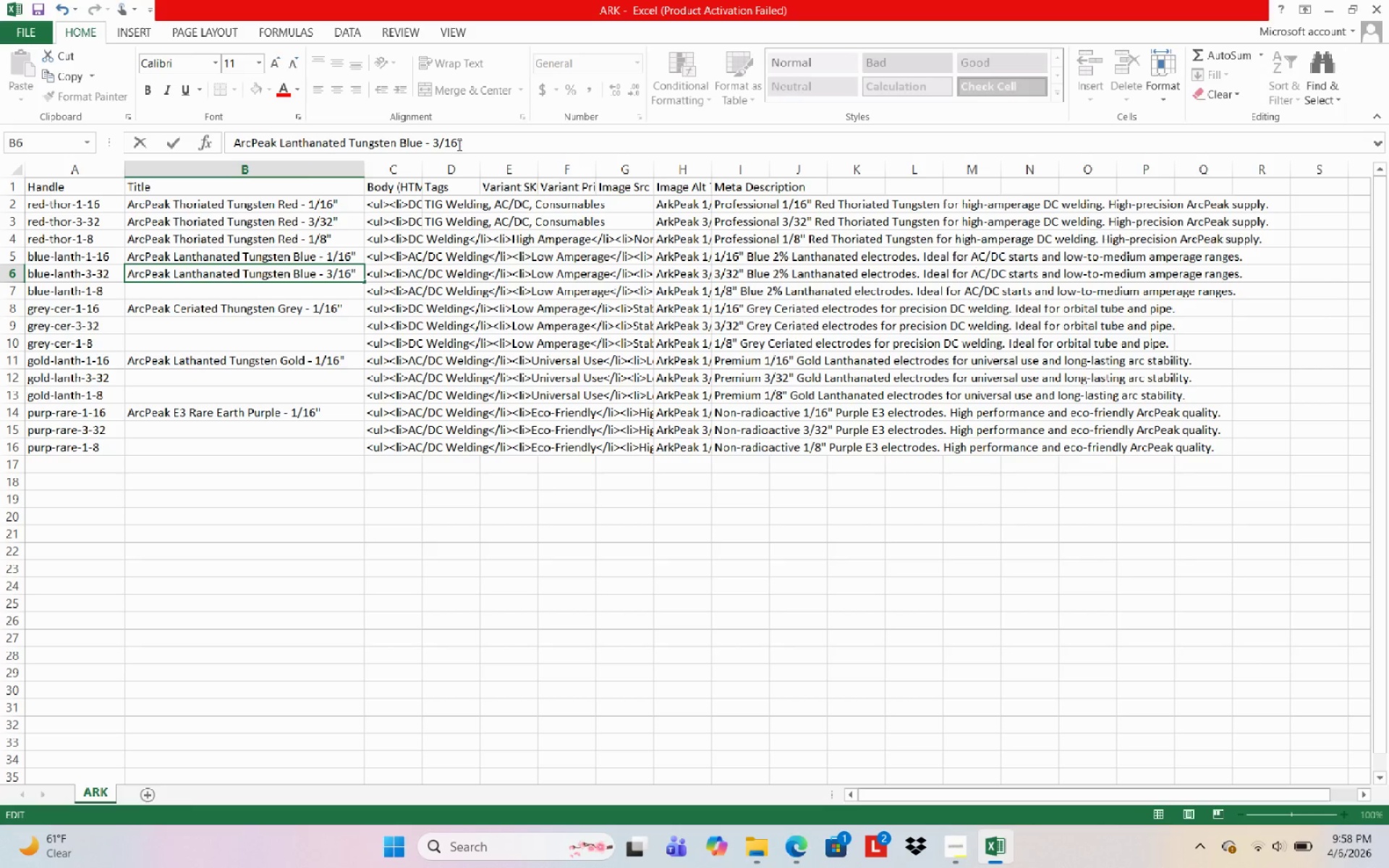 
left_click([458, 145])
 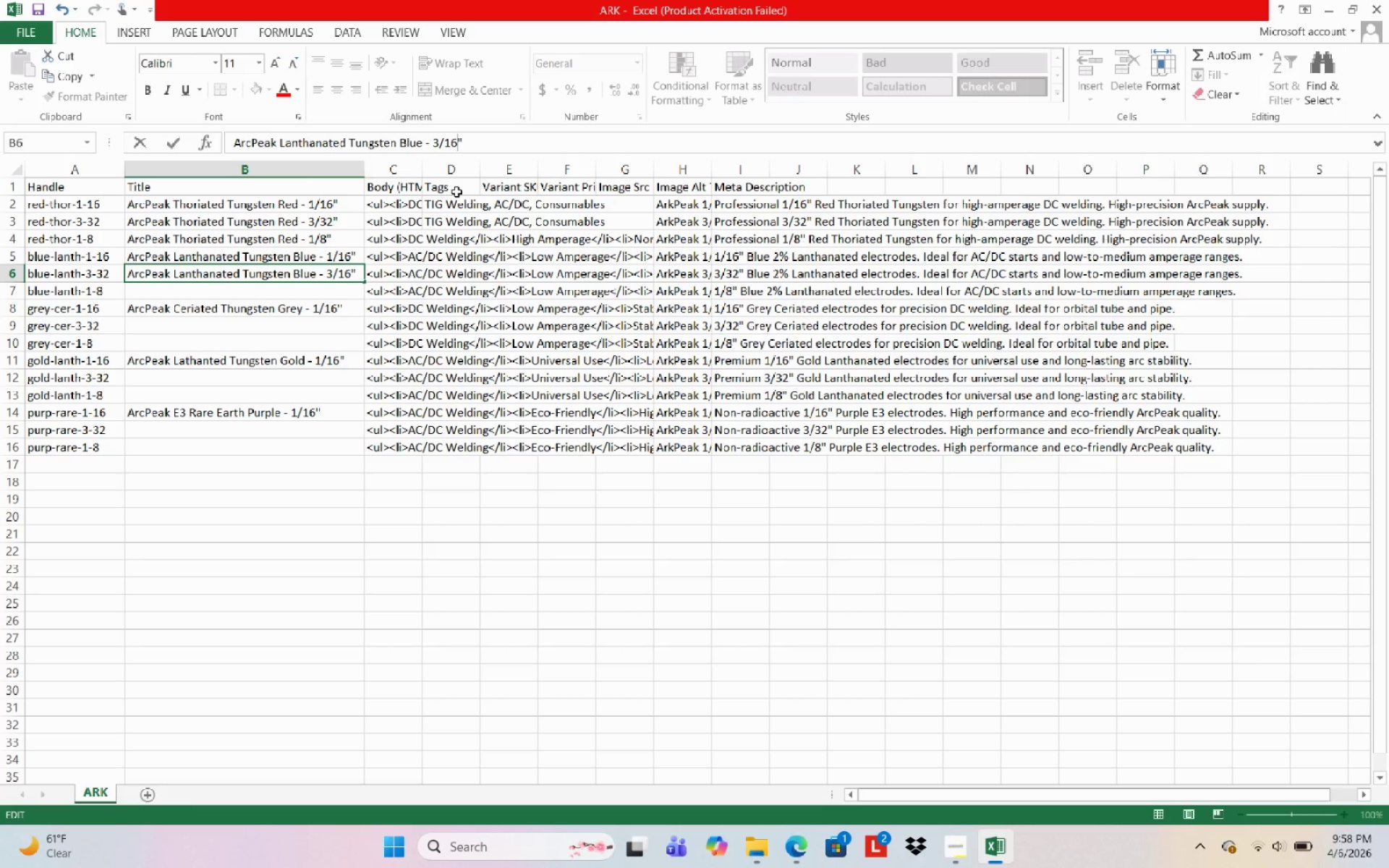 
key(Backspace)
 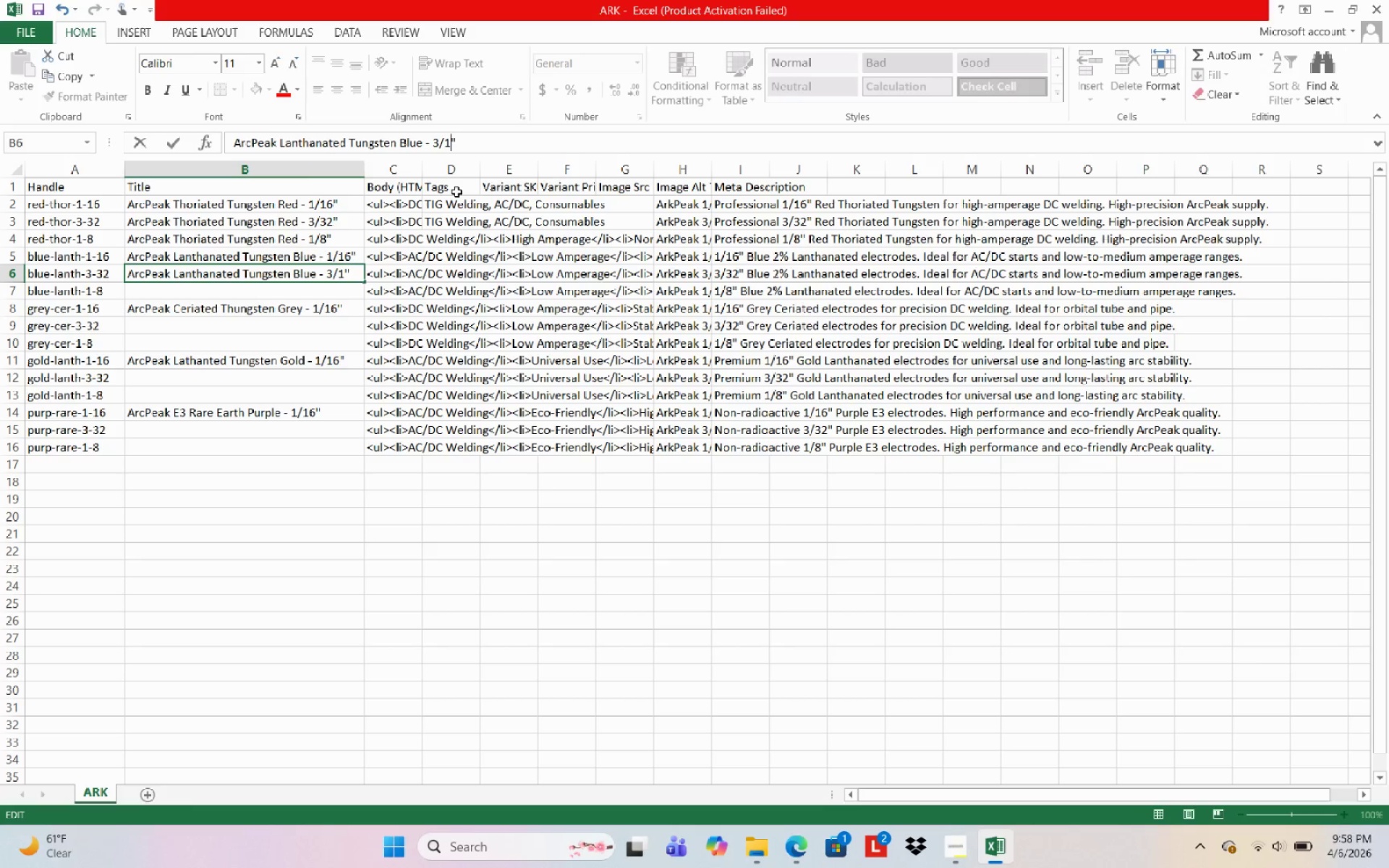 
key(Backspace)
 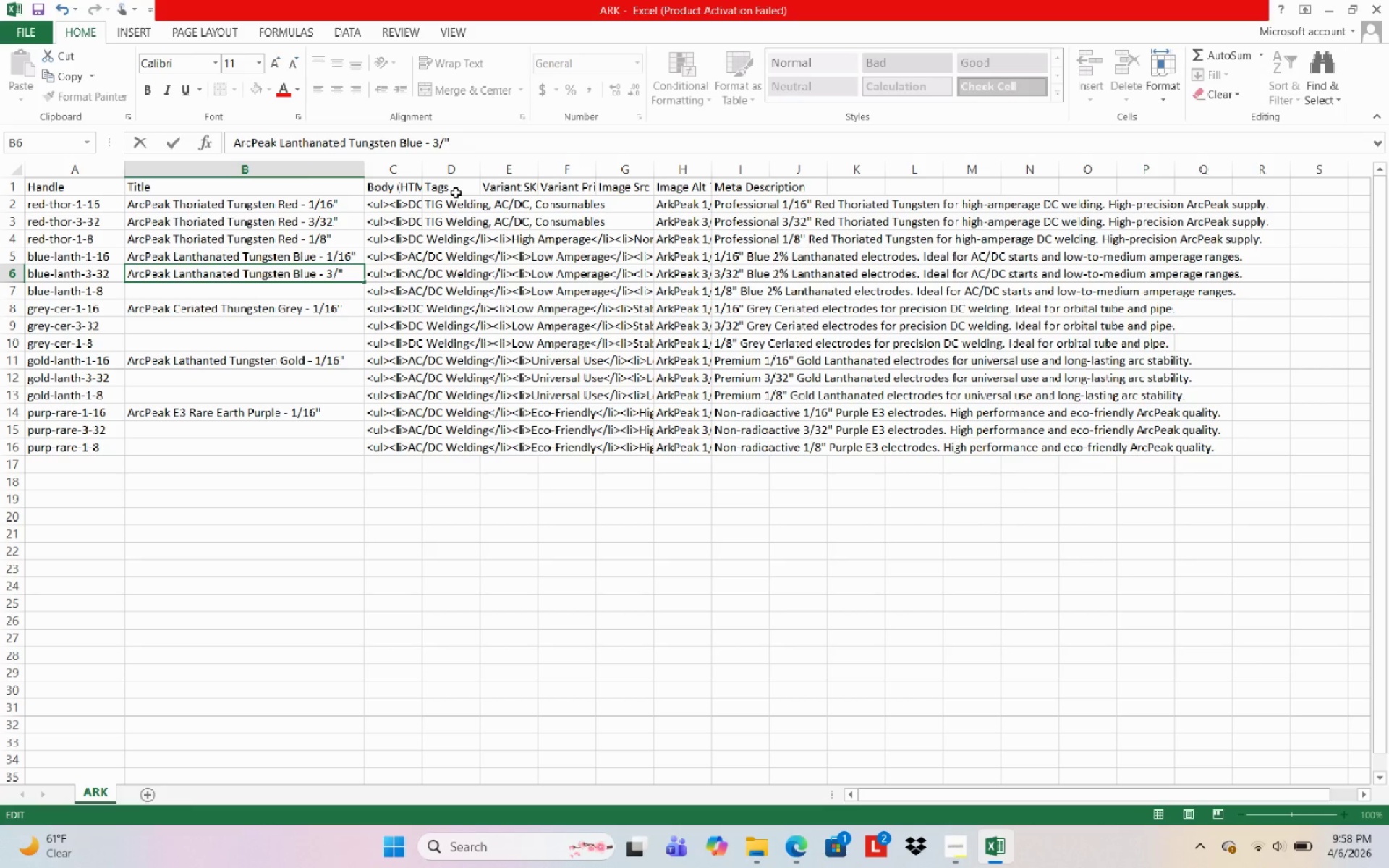 
key(Numpad3)
 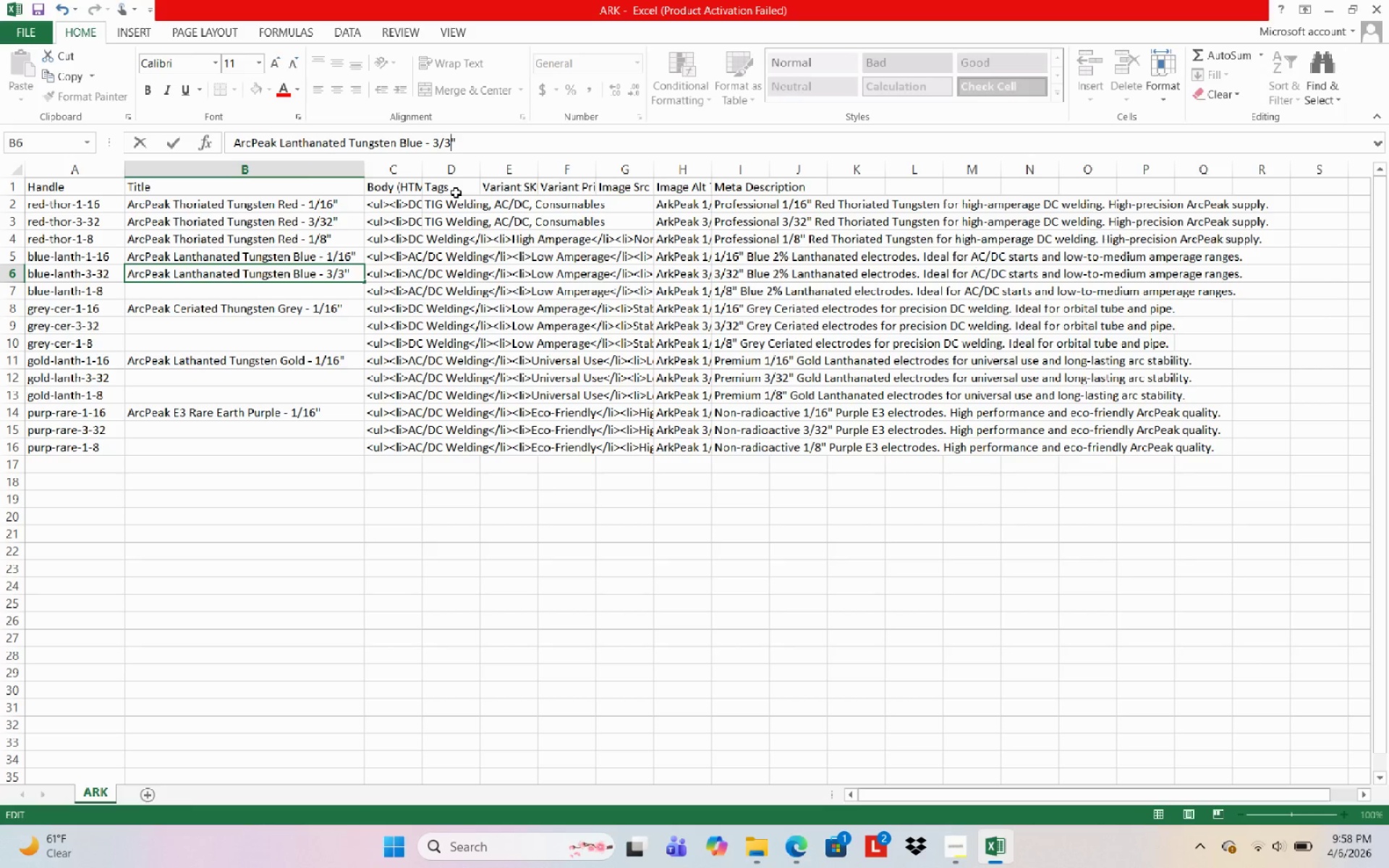 
key(Numpad2)
 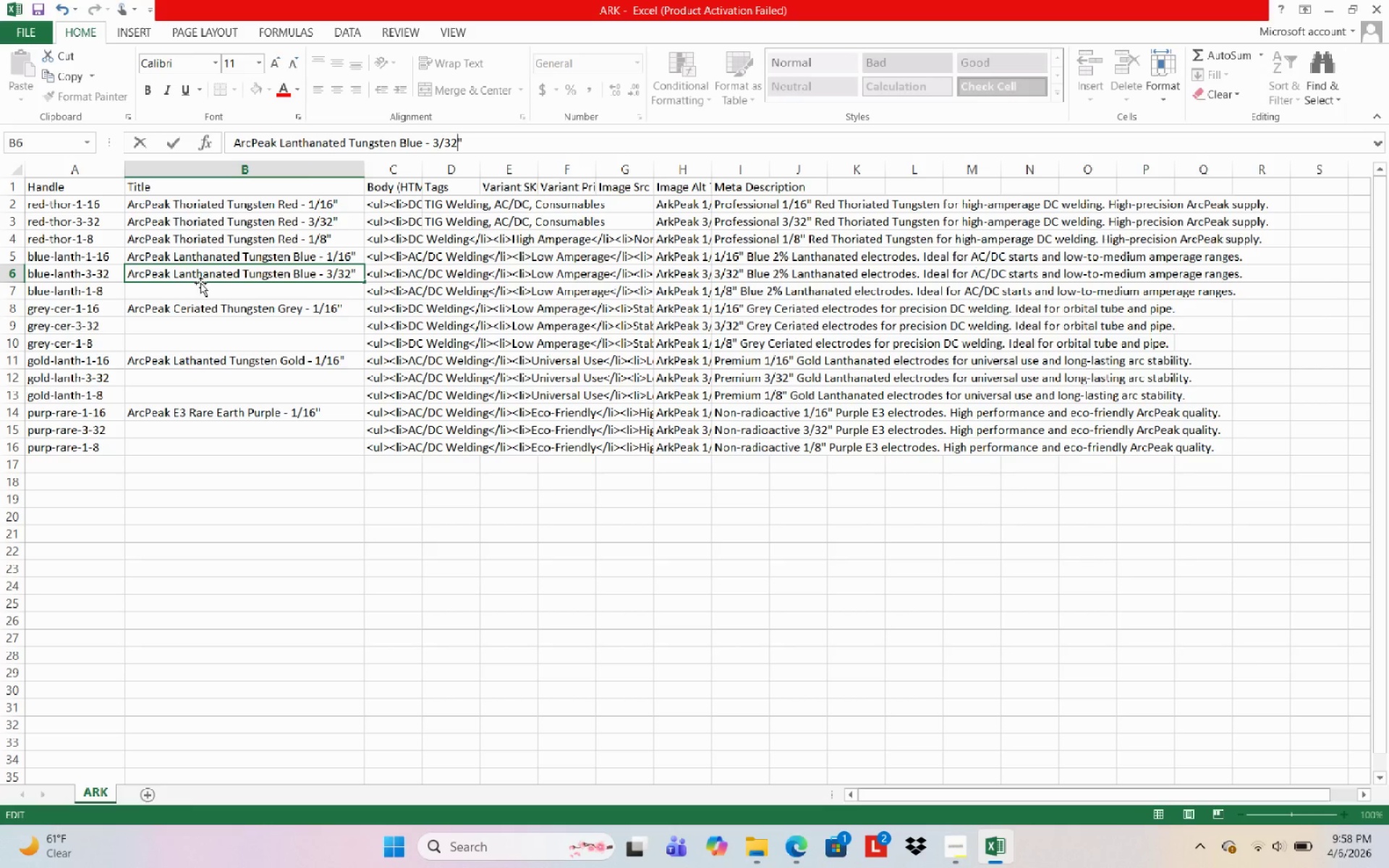 
left_click([197, 297])
 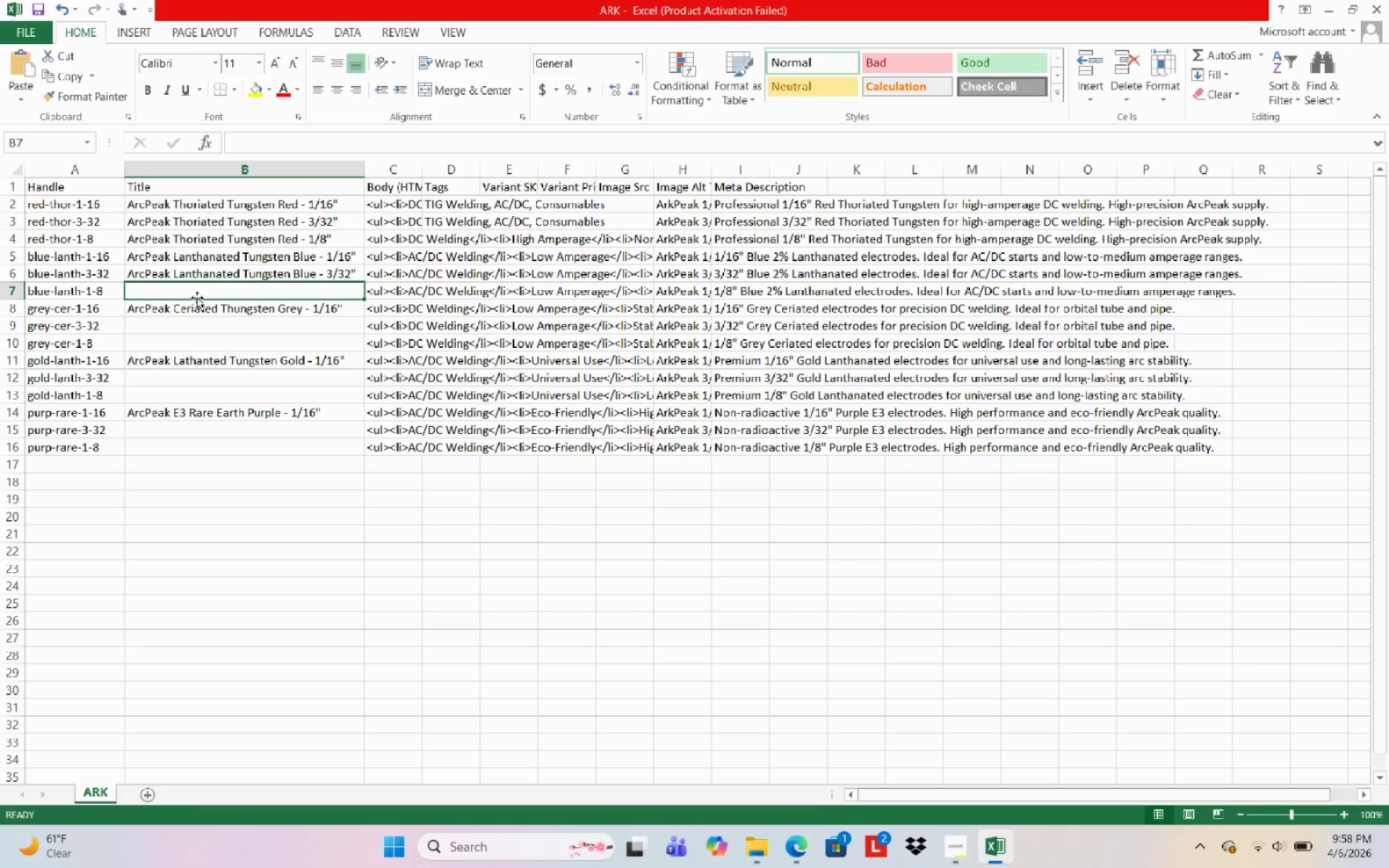 
key(Control+D)
 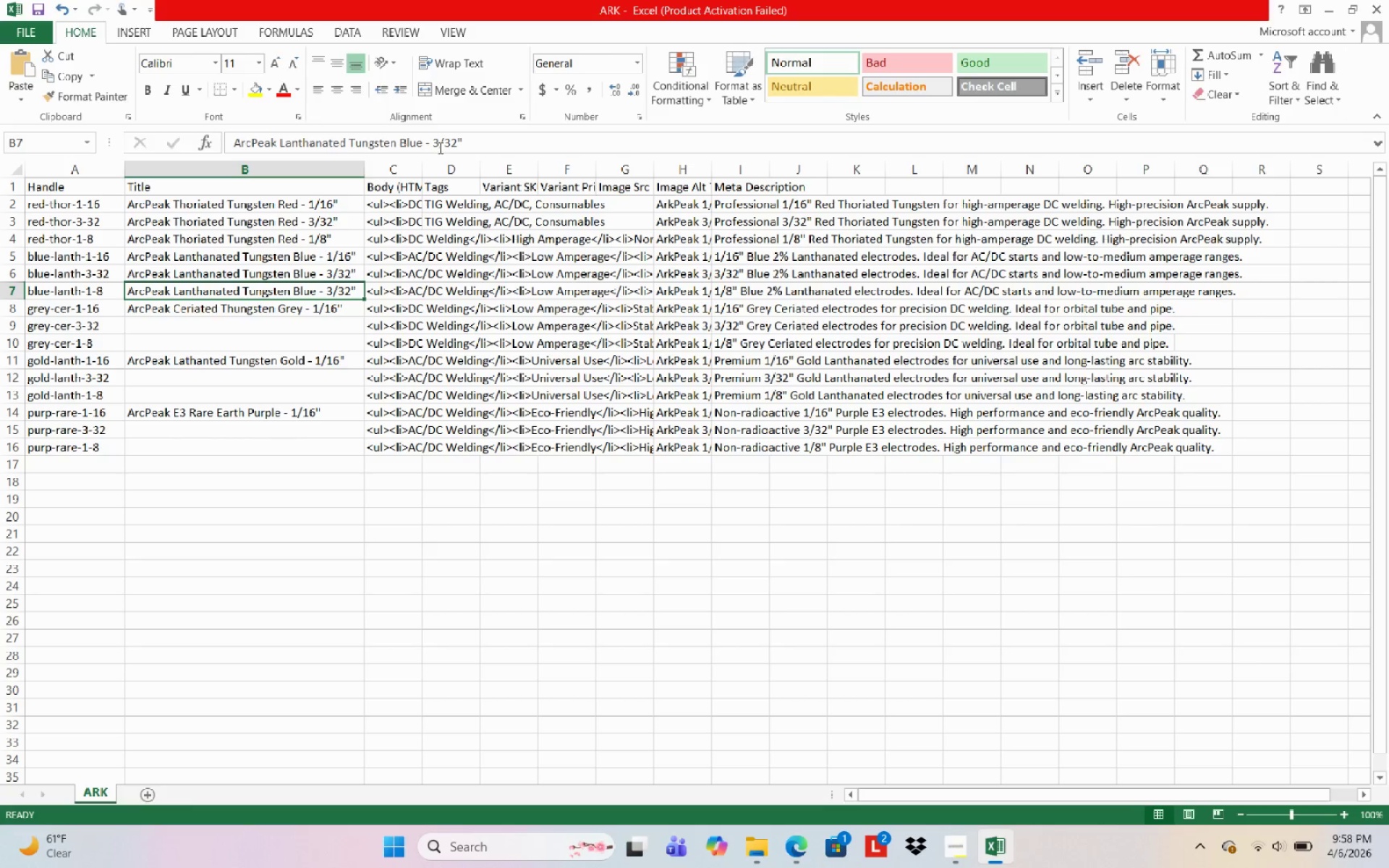 
left_click([439, 142])
 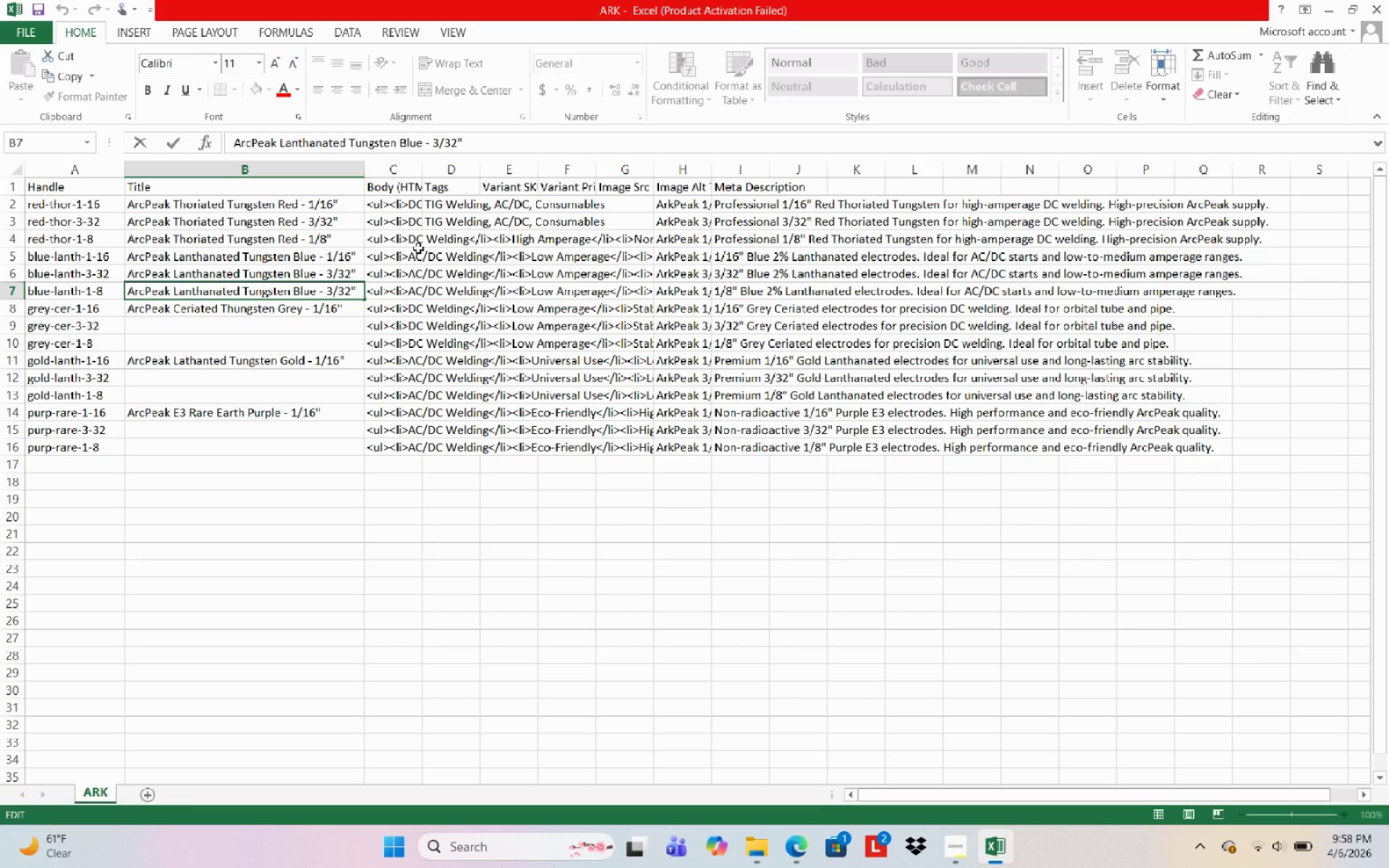 
key(Backspace)
 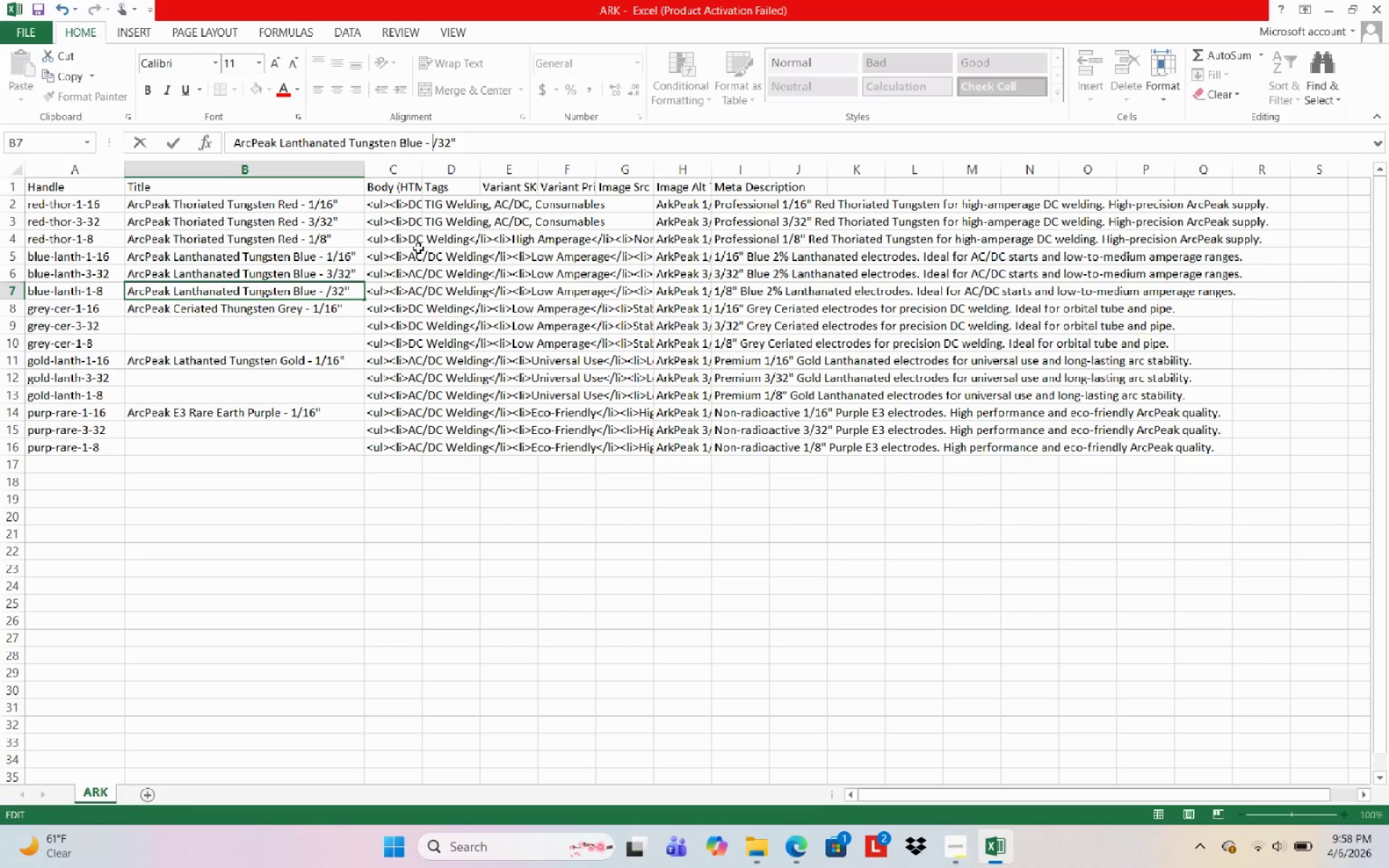 
key(Numpad8)
 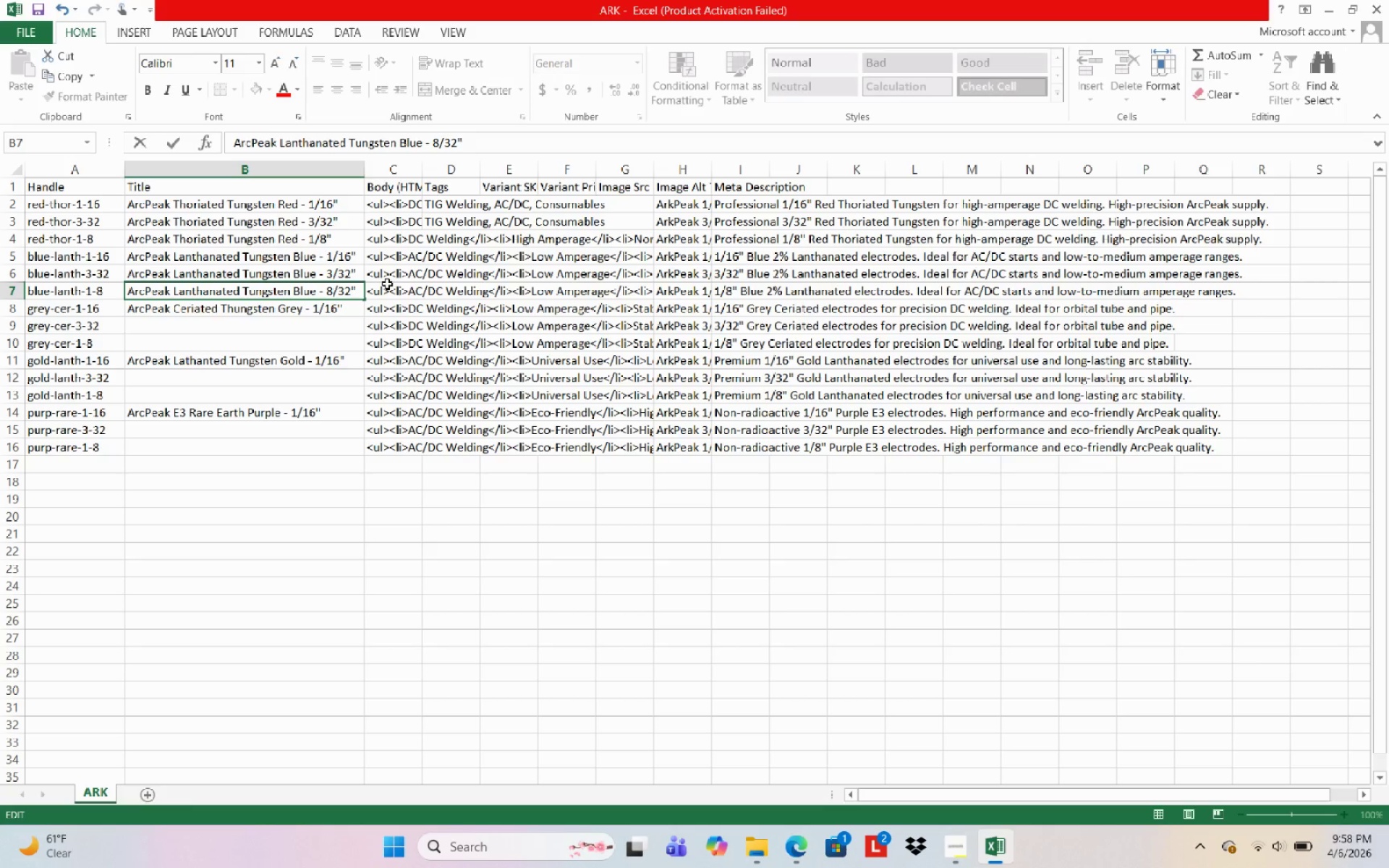 
key(Backspace)
 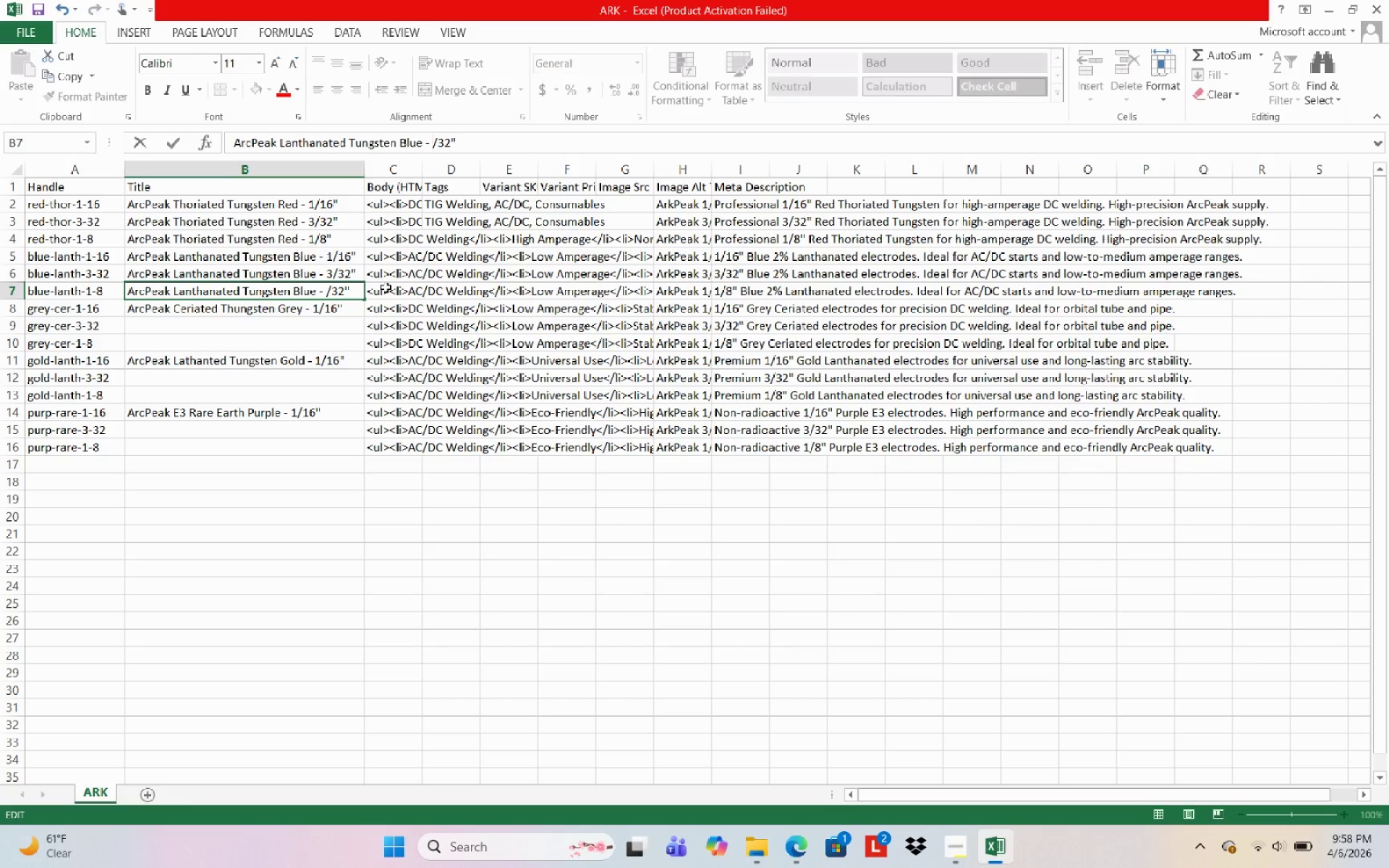 
key(Numpad1)
 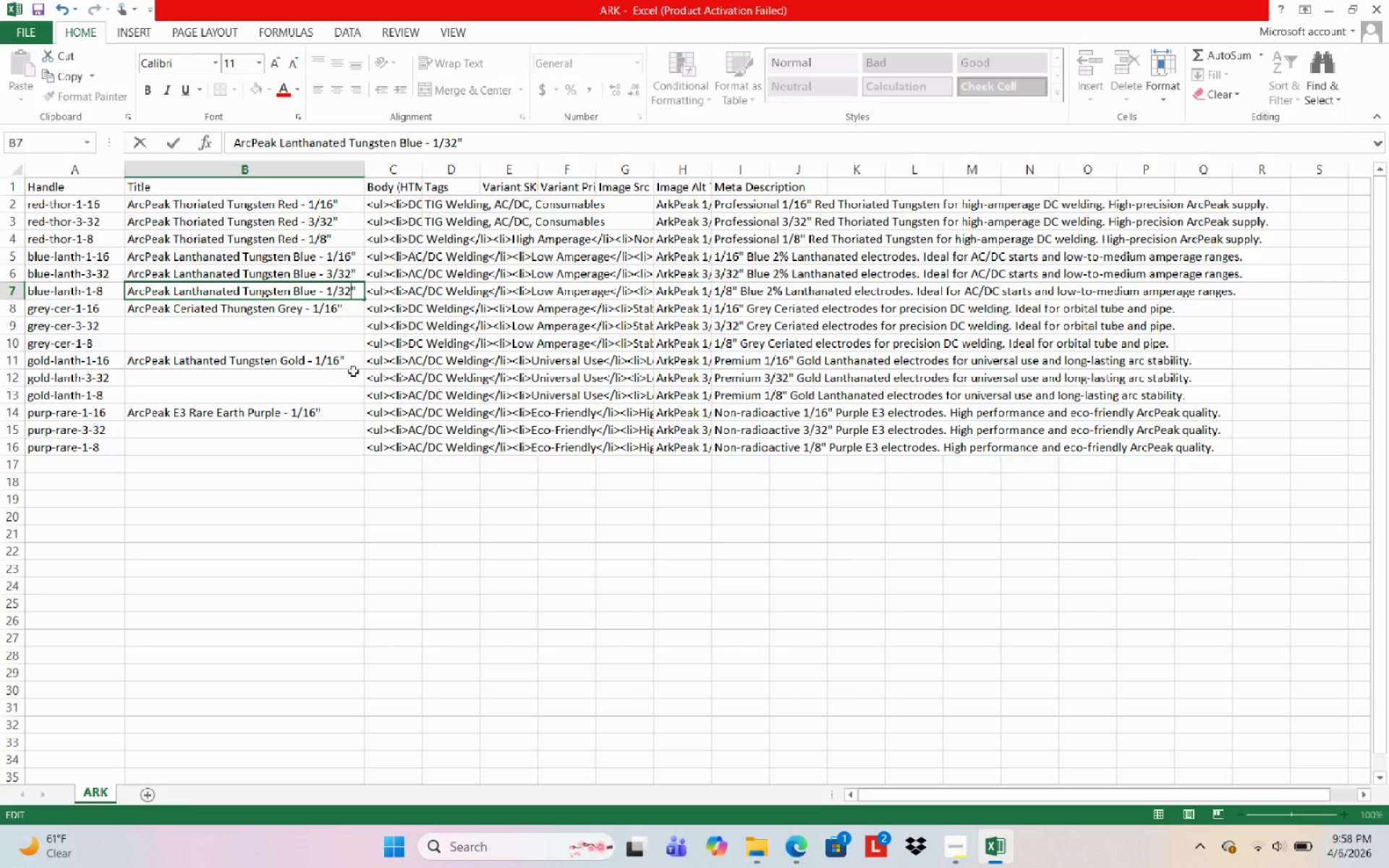 
key(Backspace)
 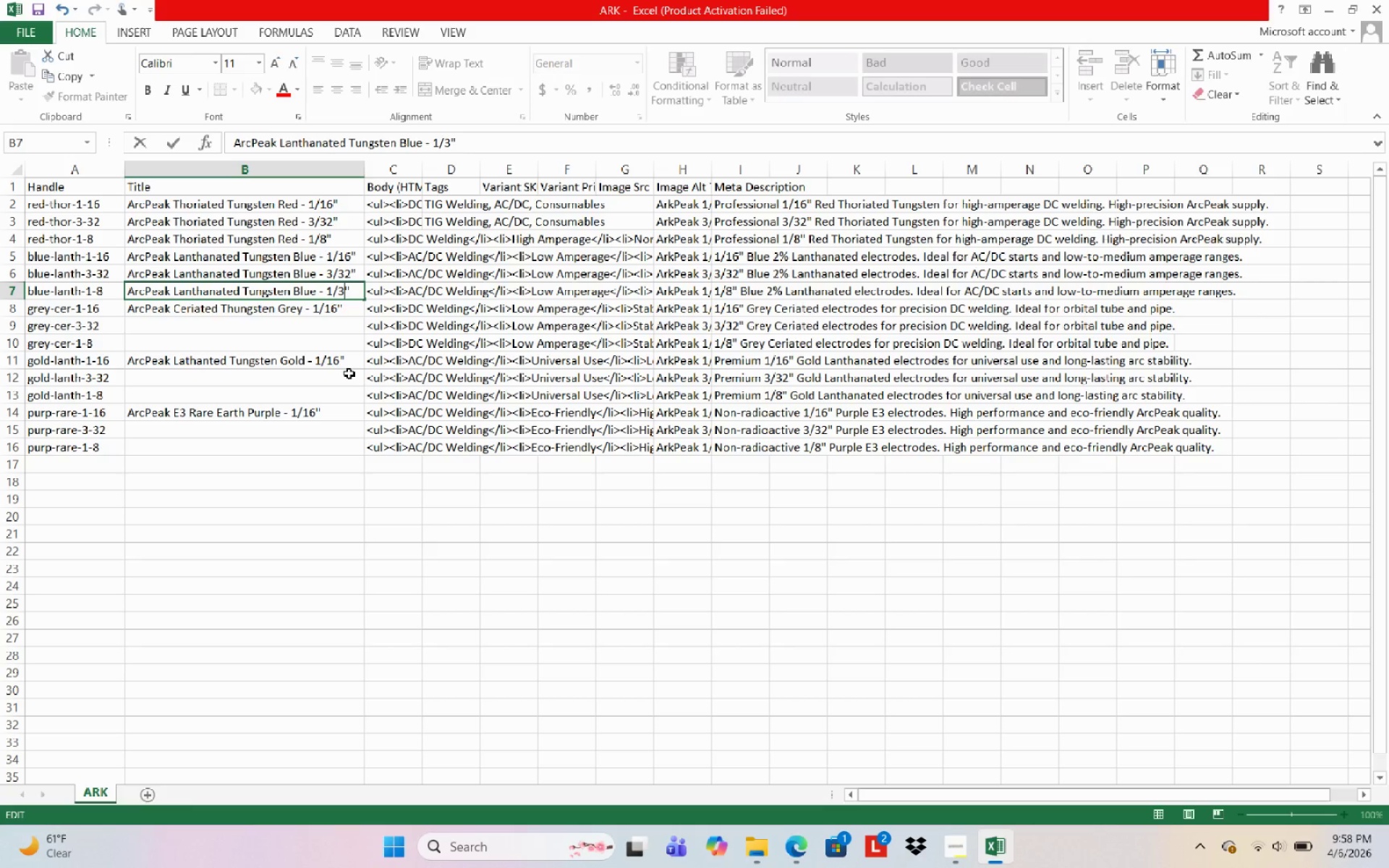 
key(Numpad8)
 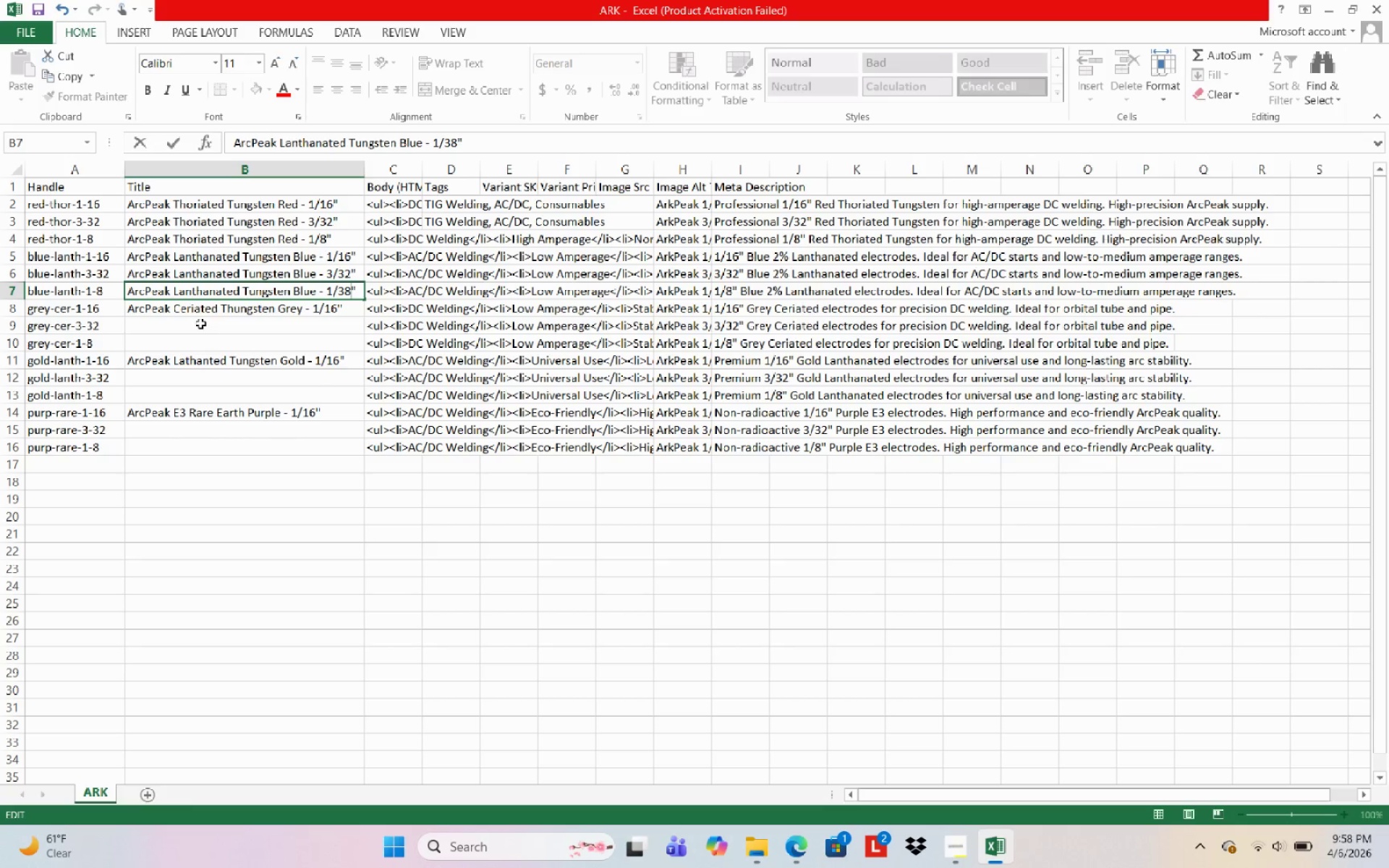 
key(Backspace)
 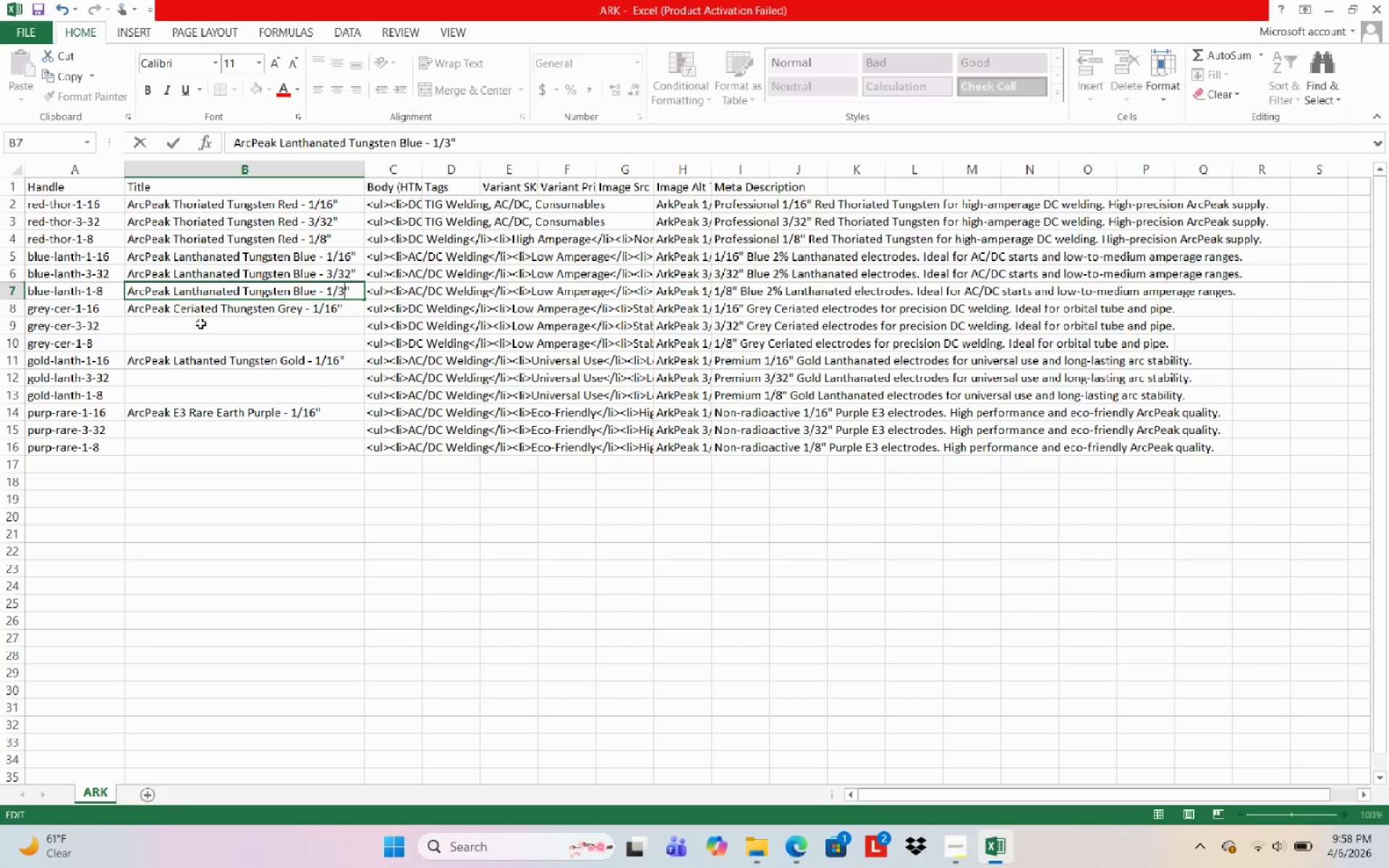 
key(Backspace)
 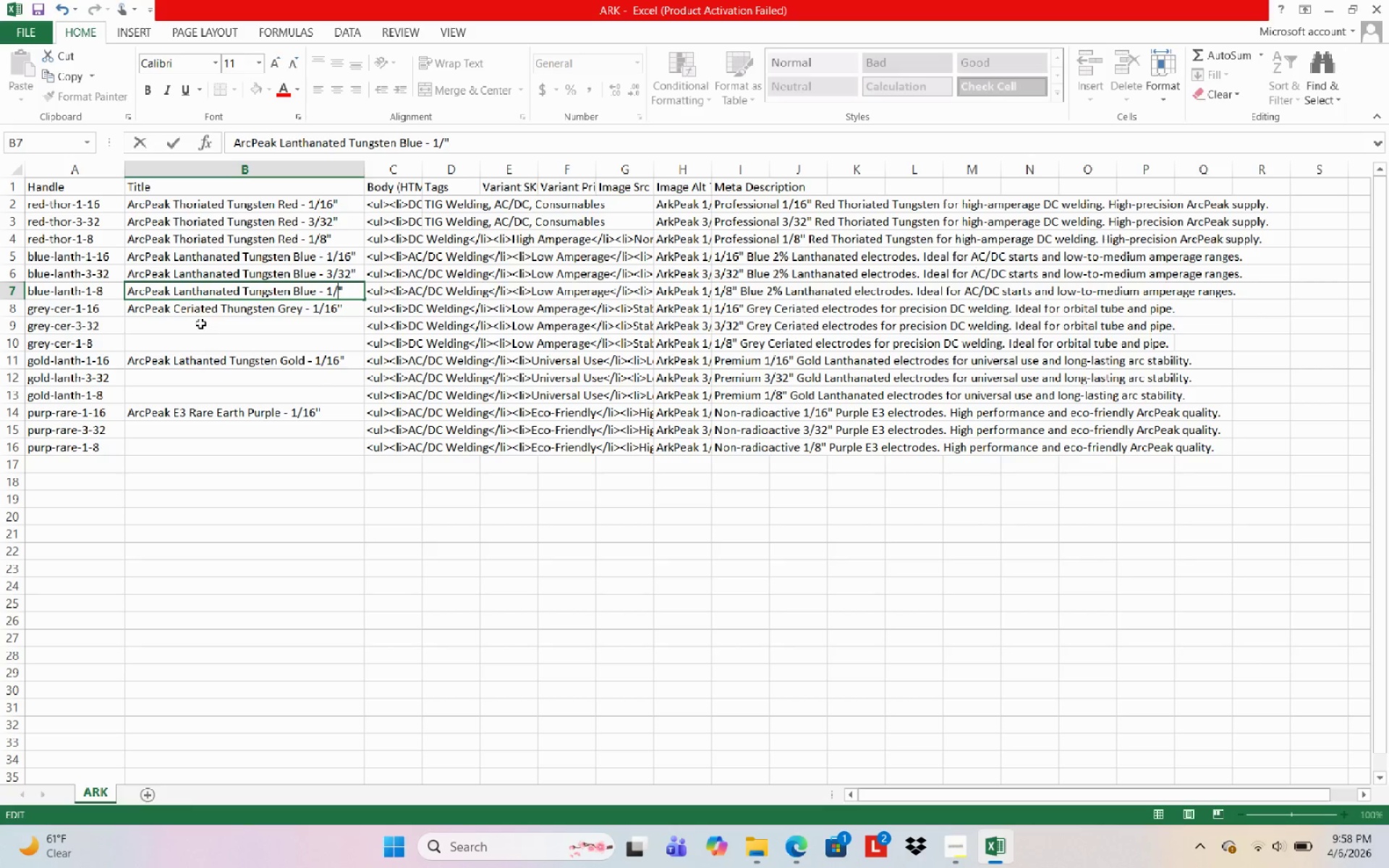 
key(Numpad8)
 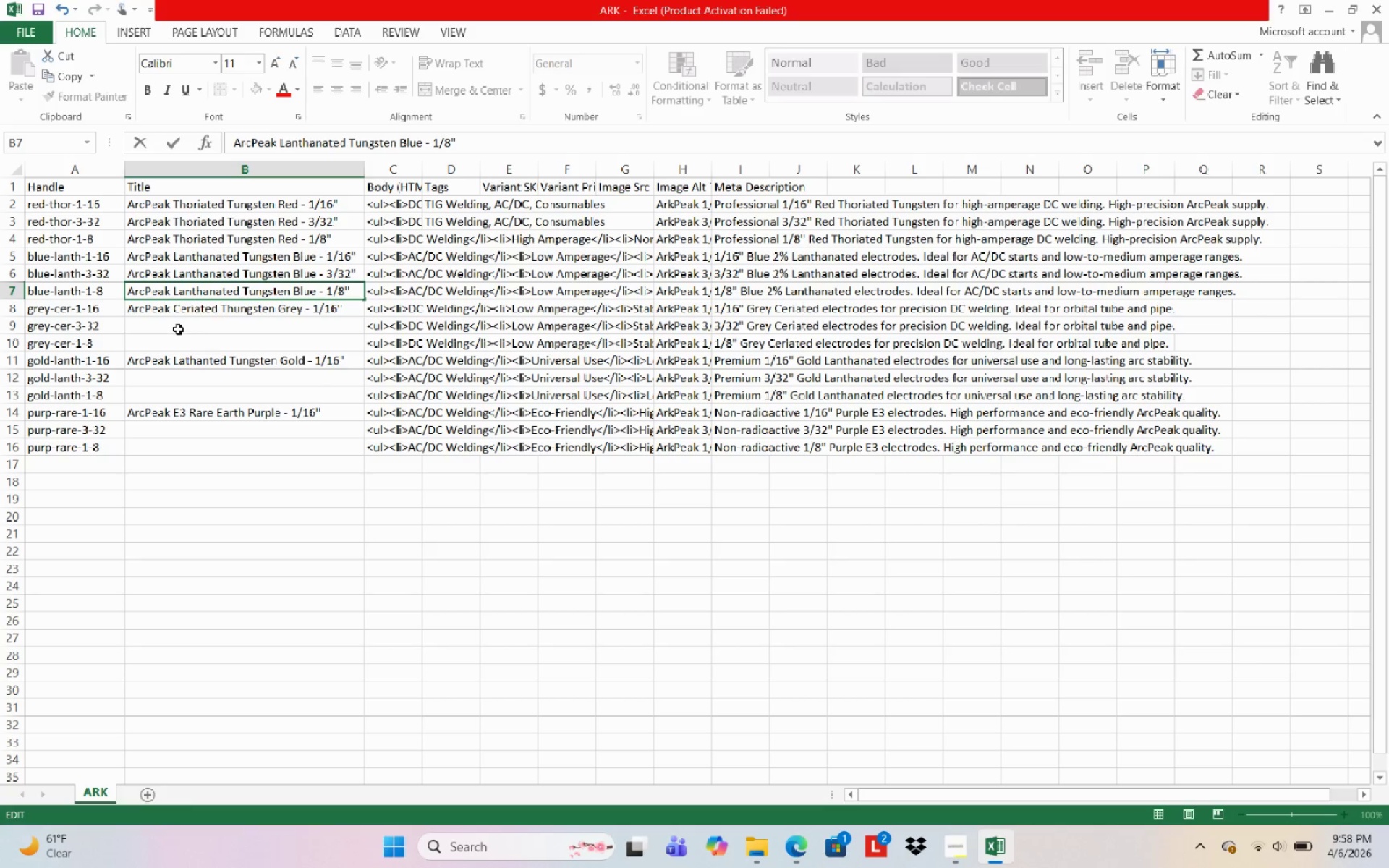 
left_click([177, 330])
 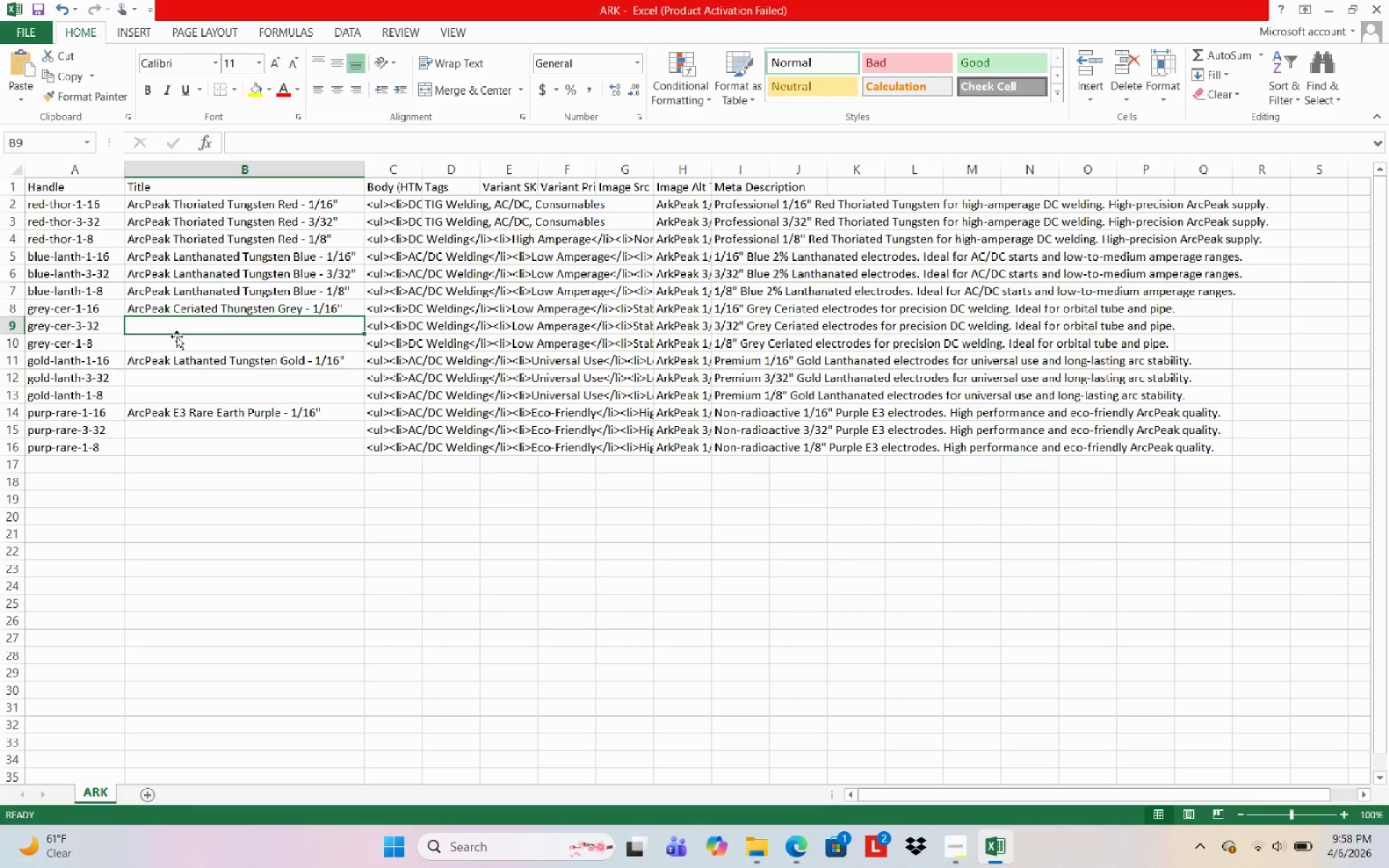 
key(Control+D)
 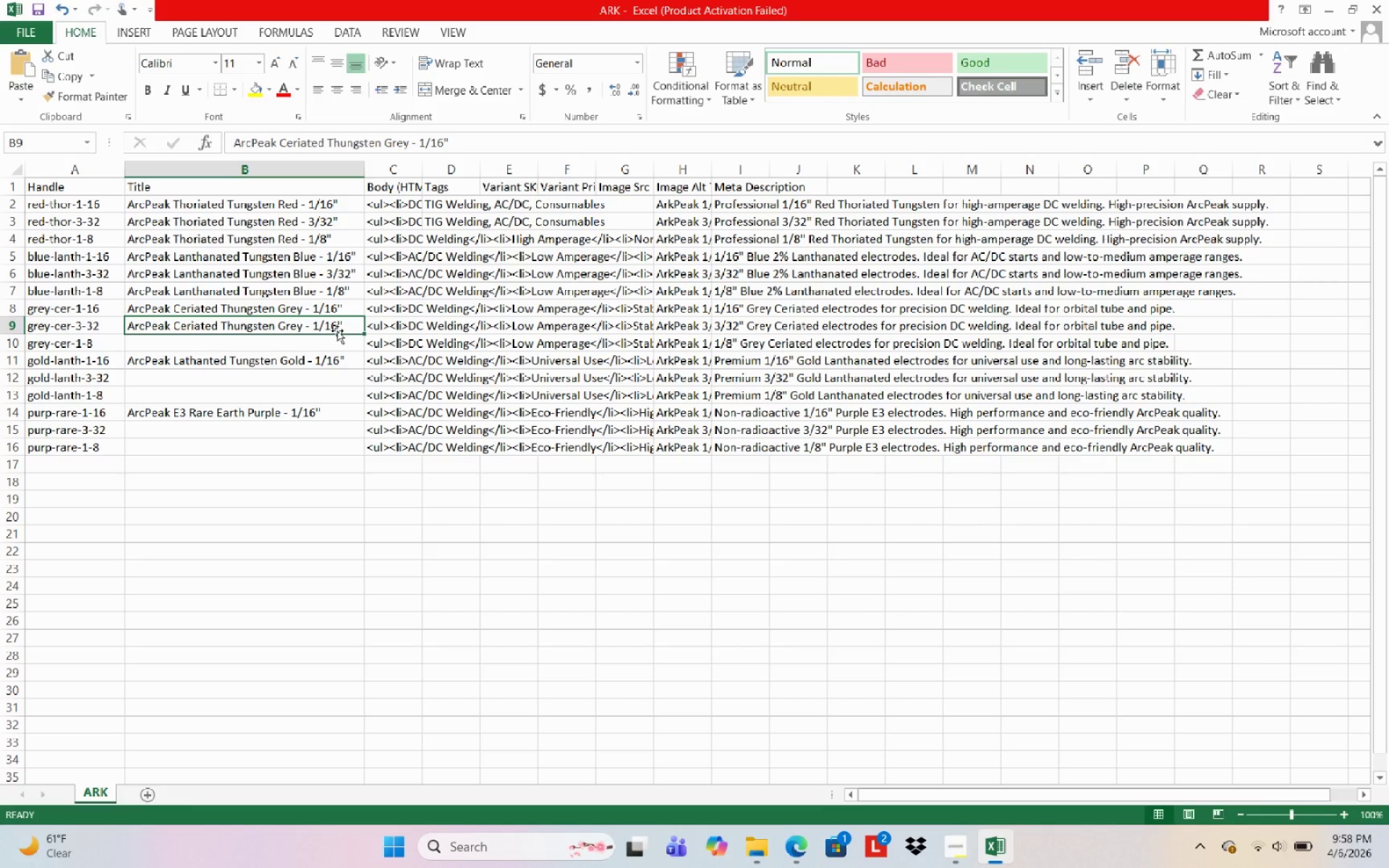 
left_click([337, 331])
 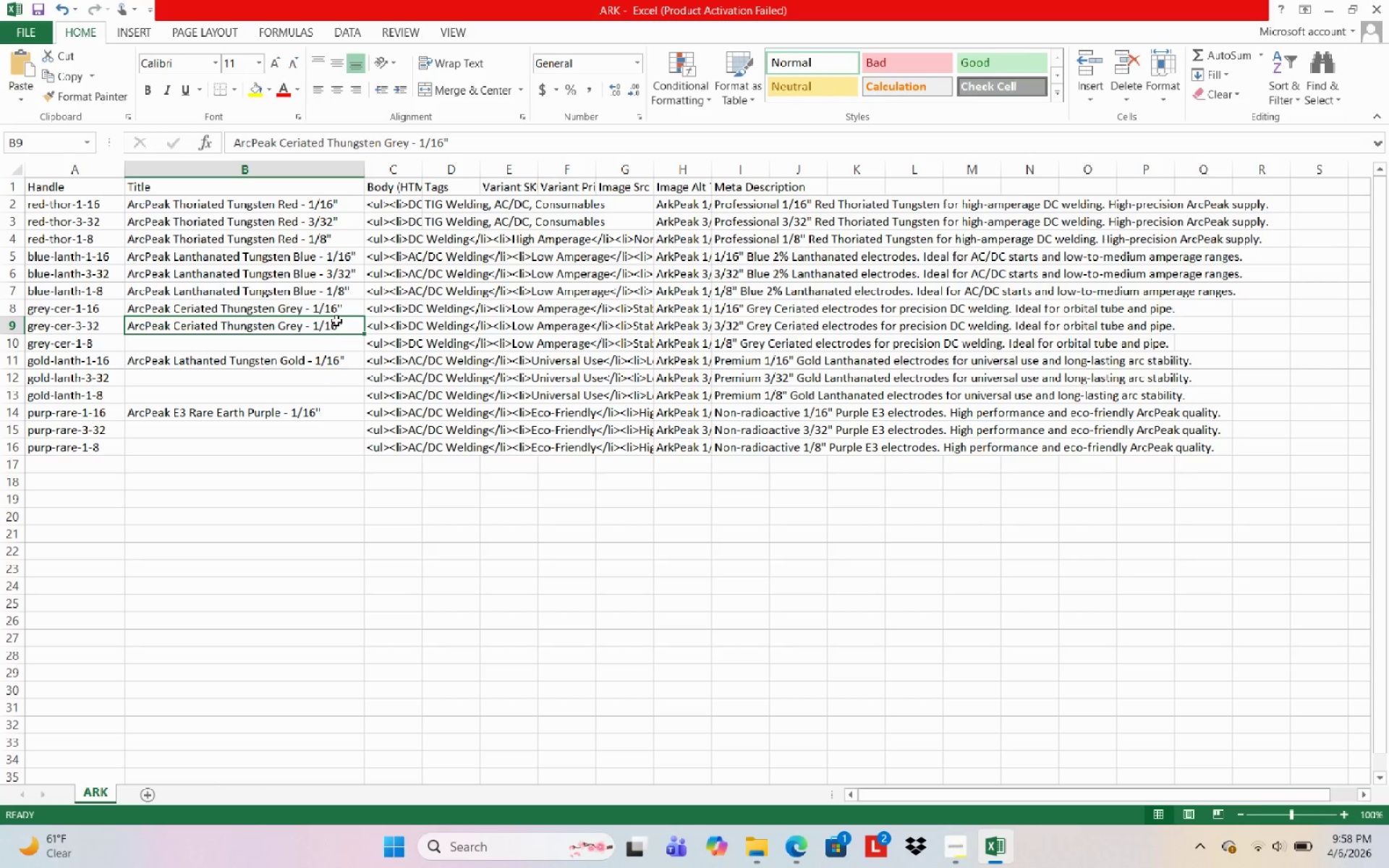 
left_click([336, 320])
 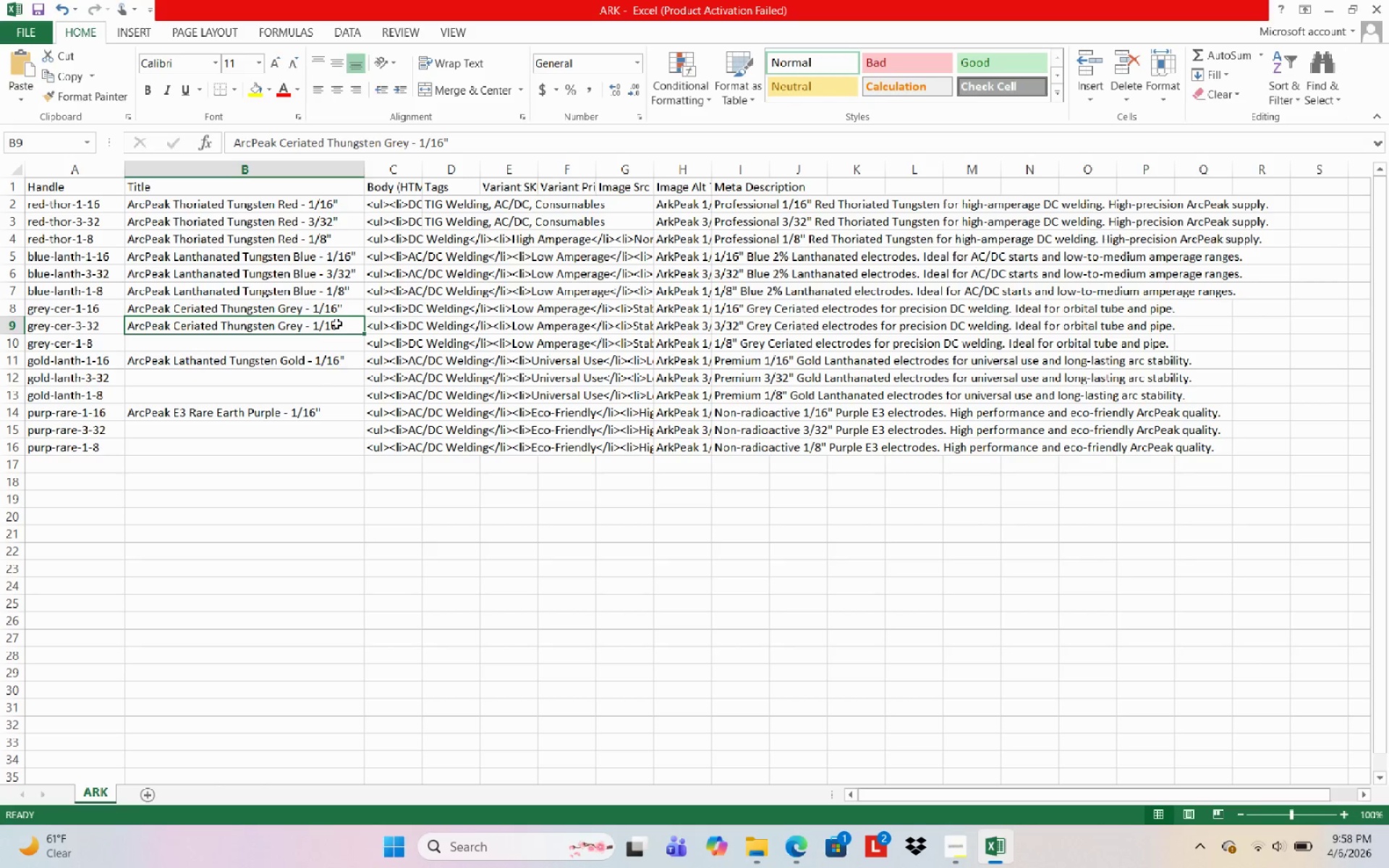 
triple_click([335, 323])
 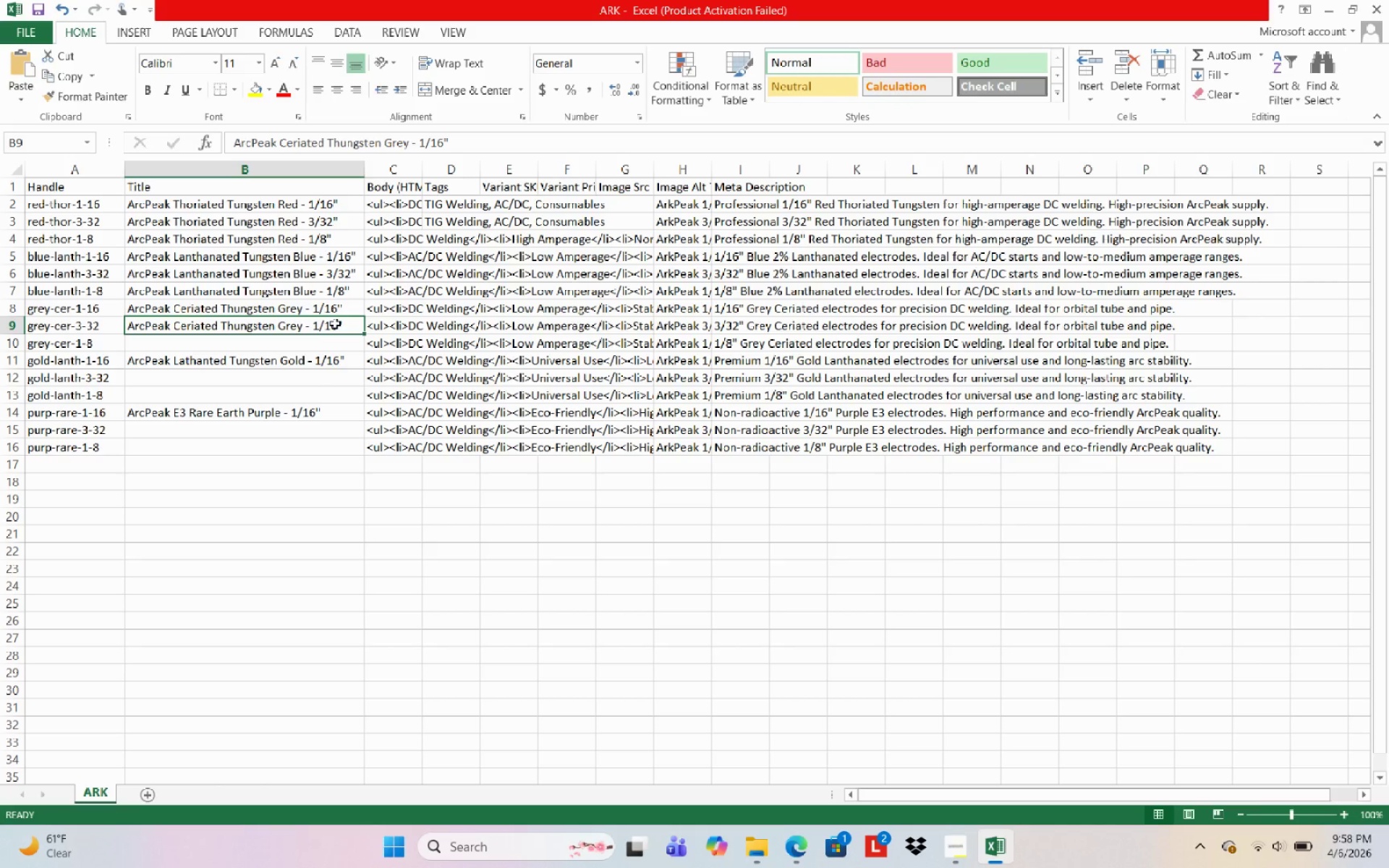 
triple_click([335, 324])
 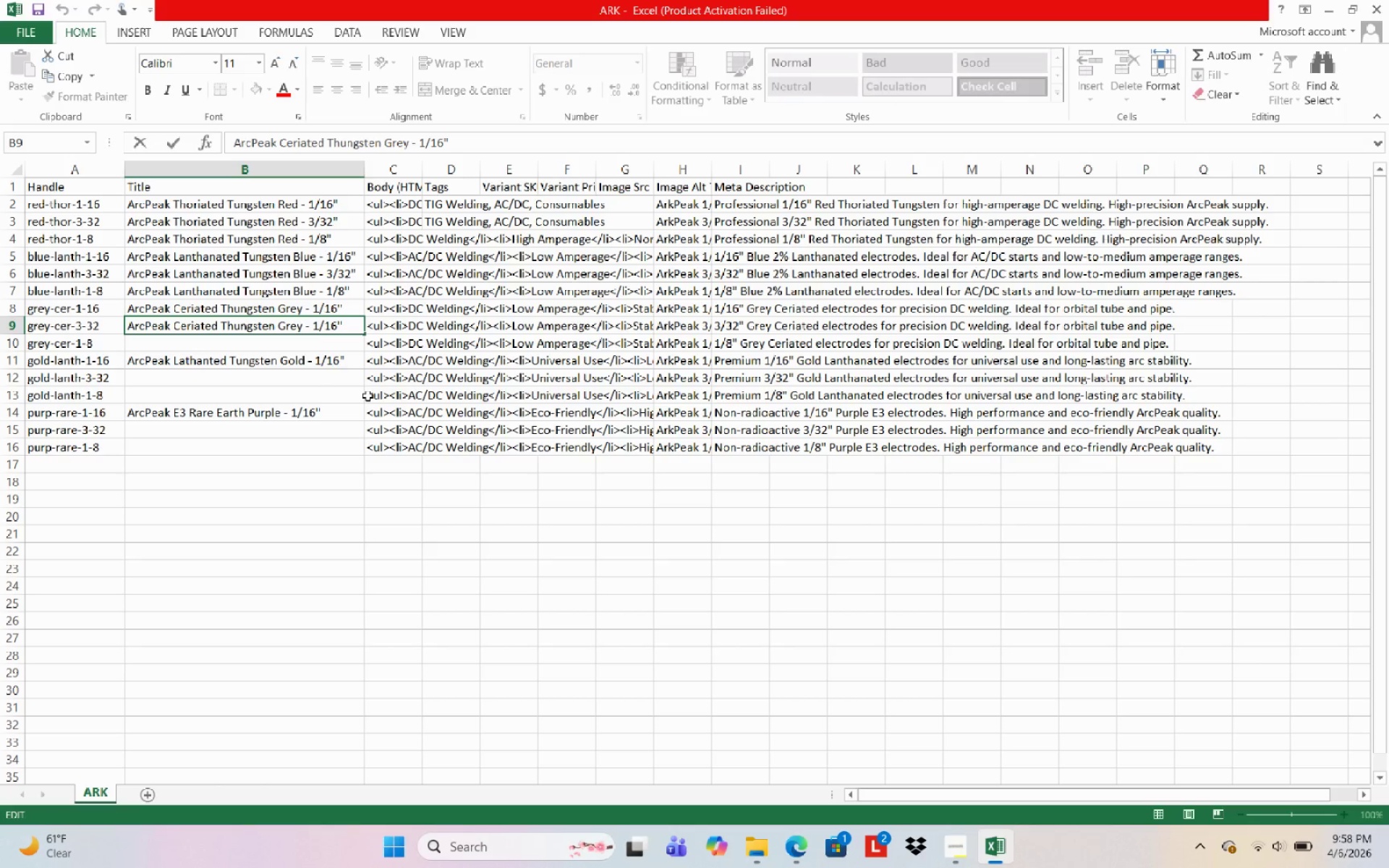 
key(Backspace)
 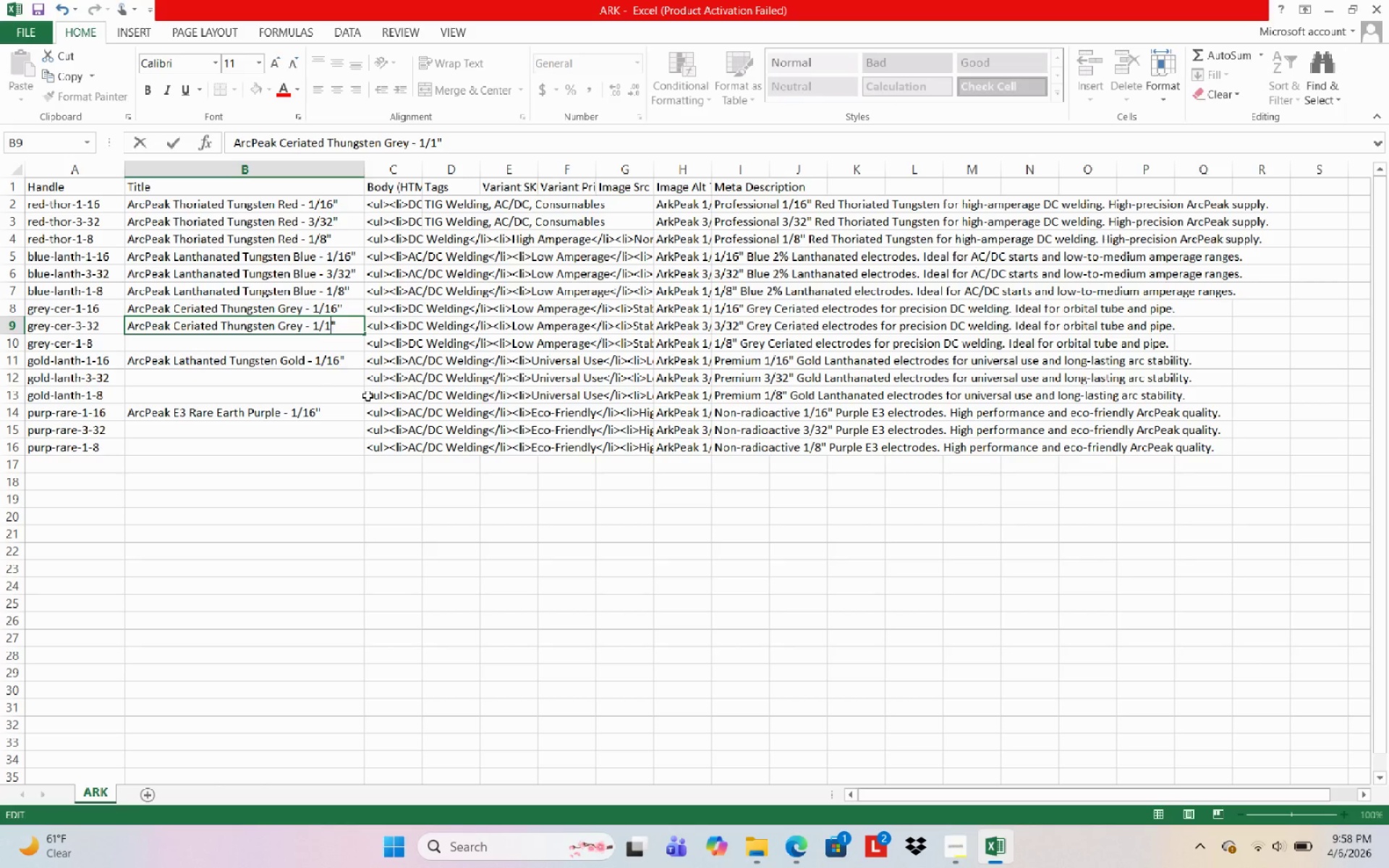 
key(Backspace)
 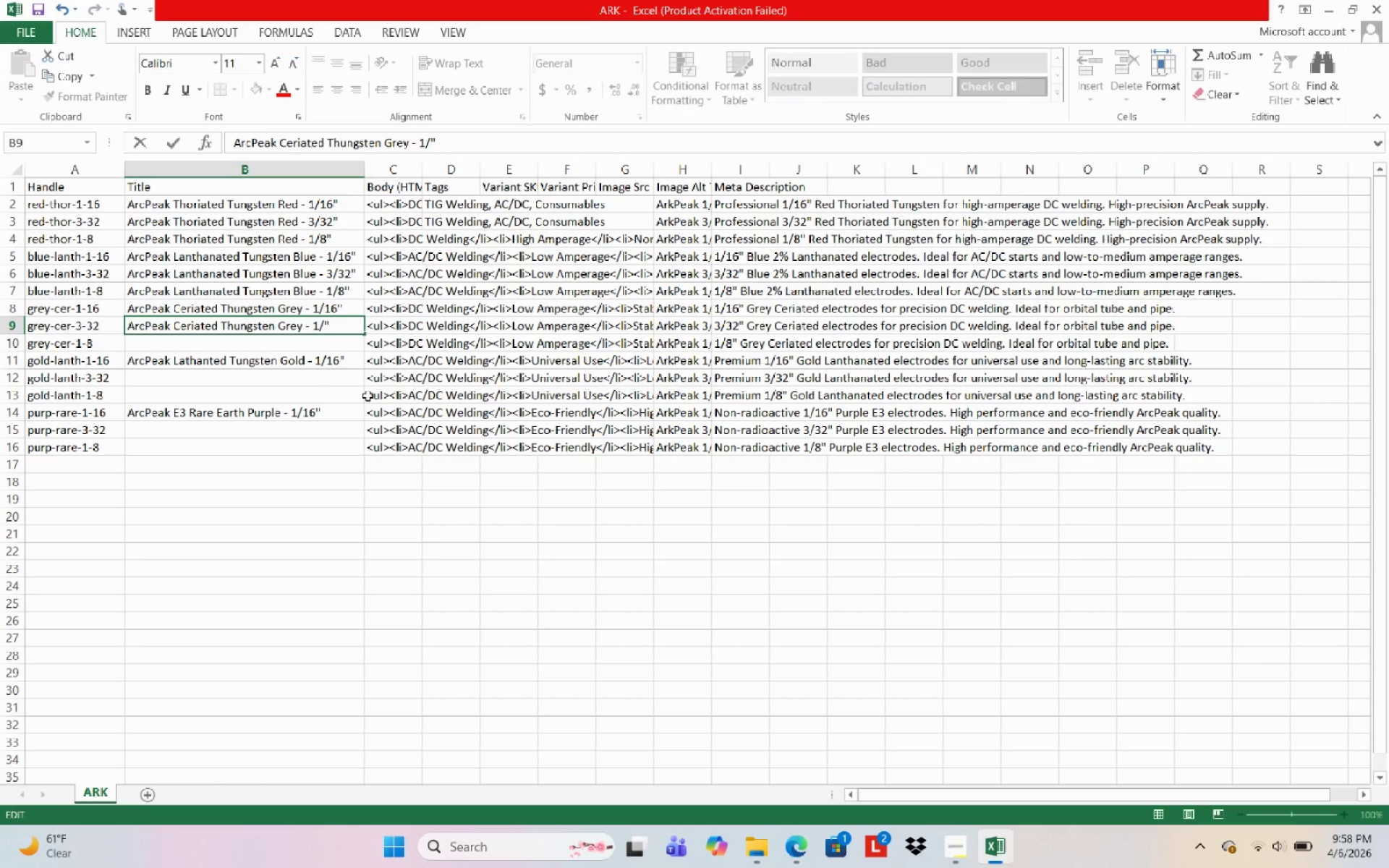 
key(Numpad3)
 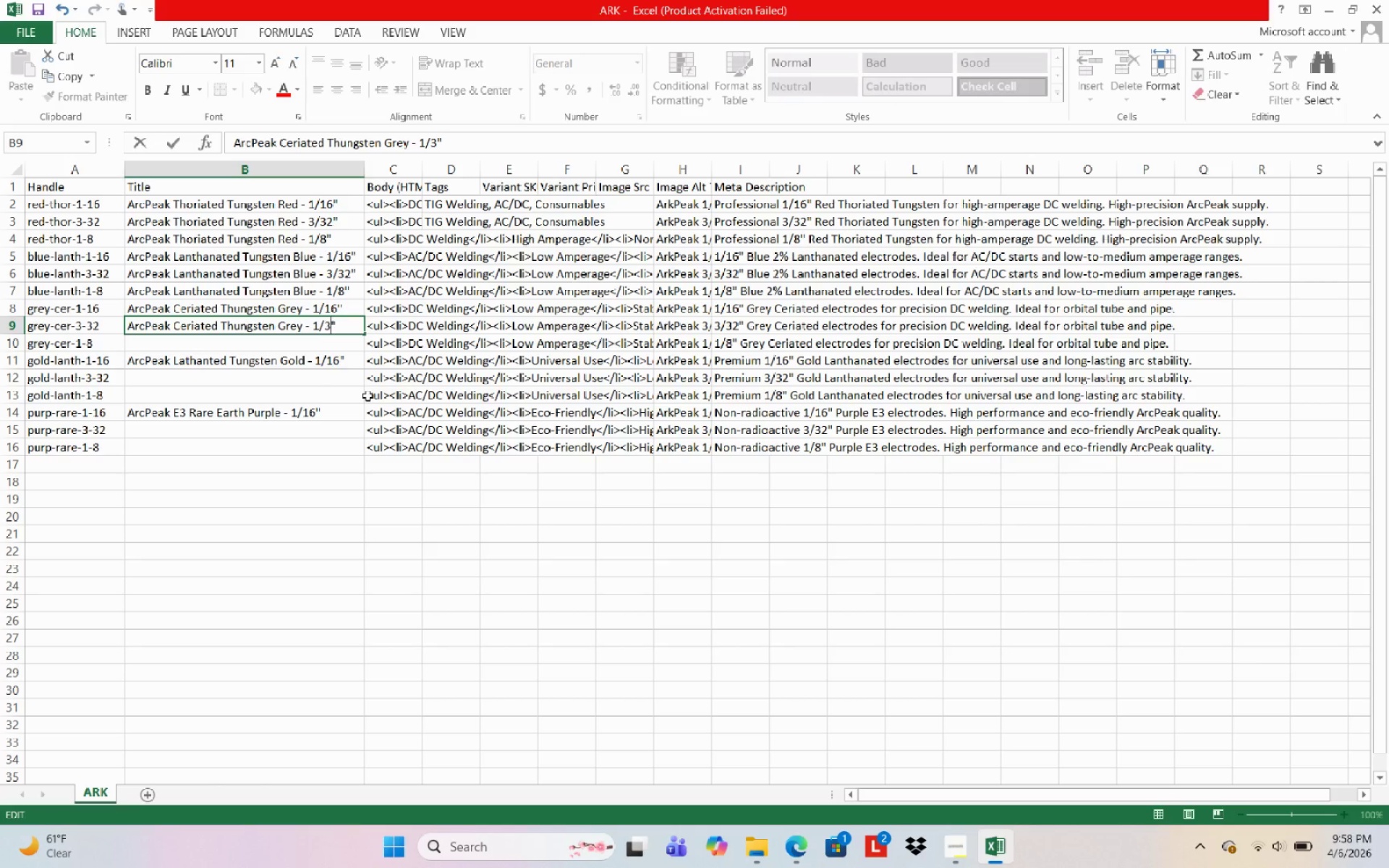 
key(Numpad2)
 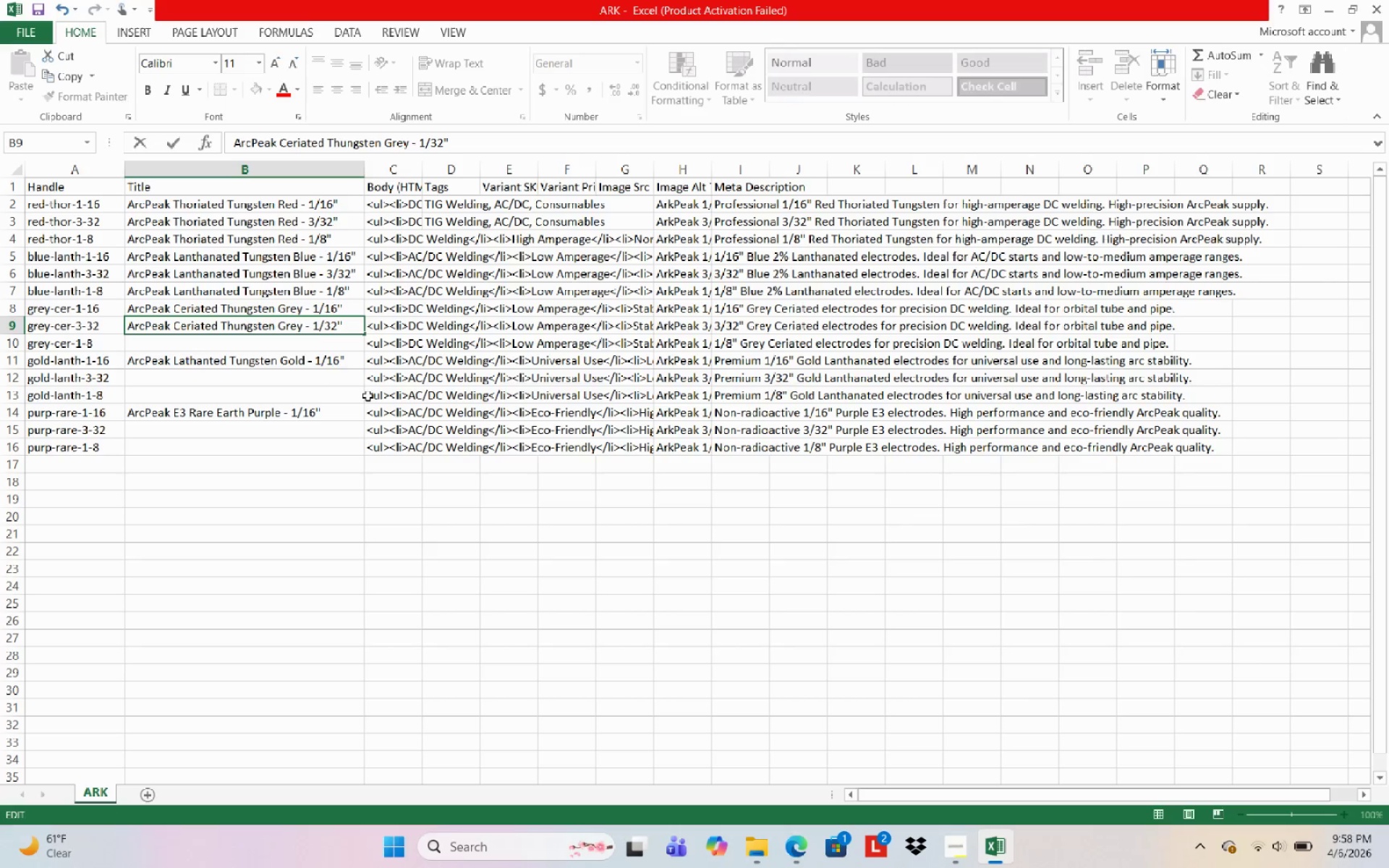 
key(ArrowLeft)
 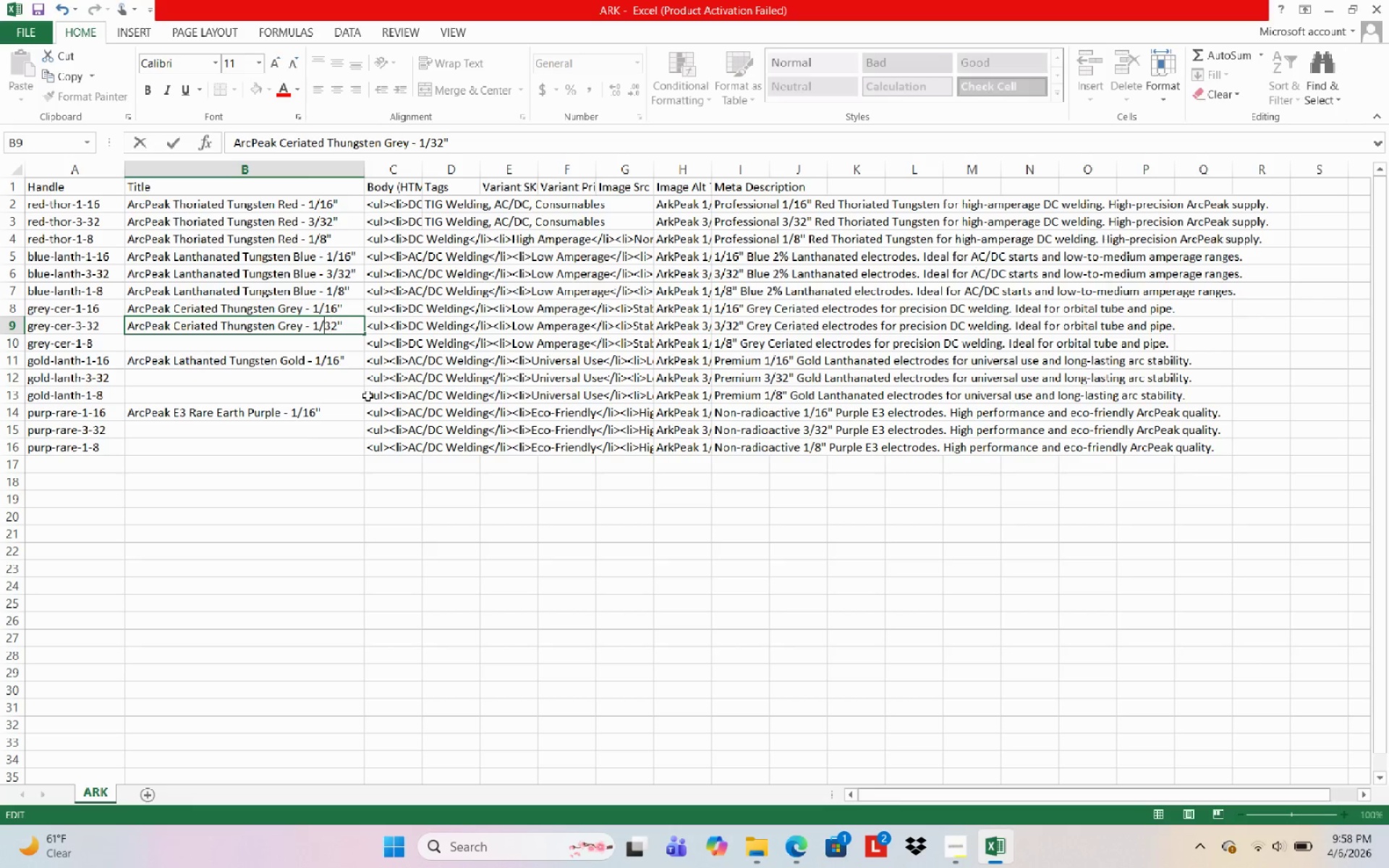 
key(ArrowLeft)
 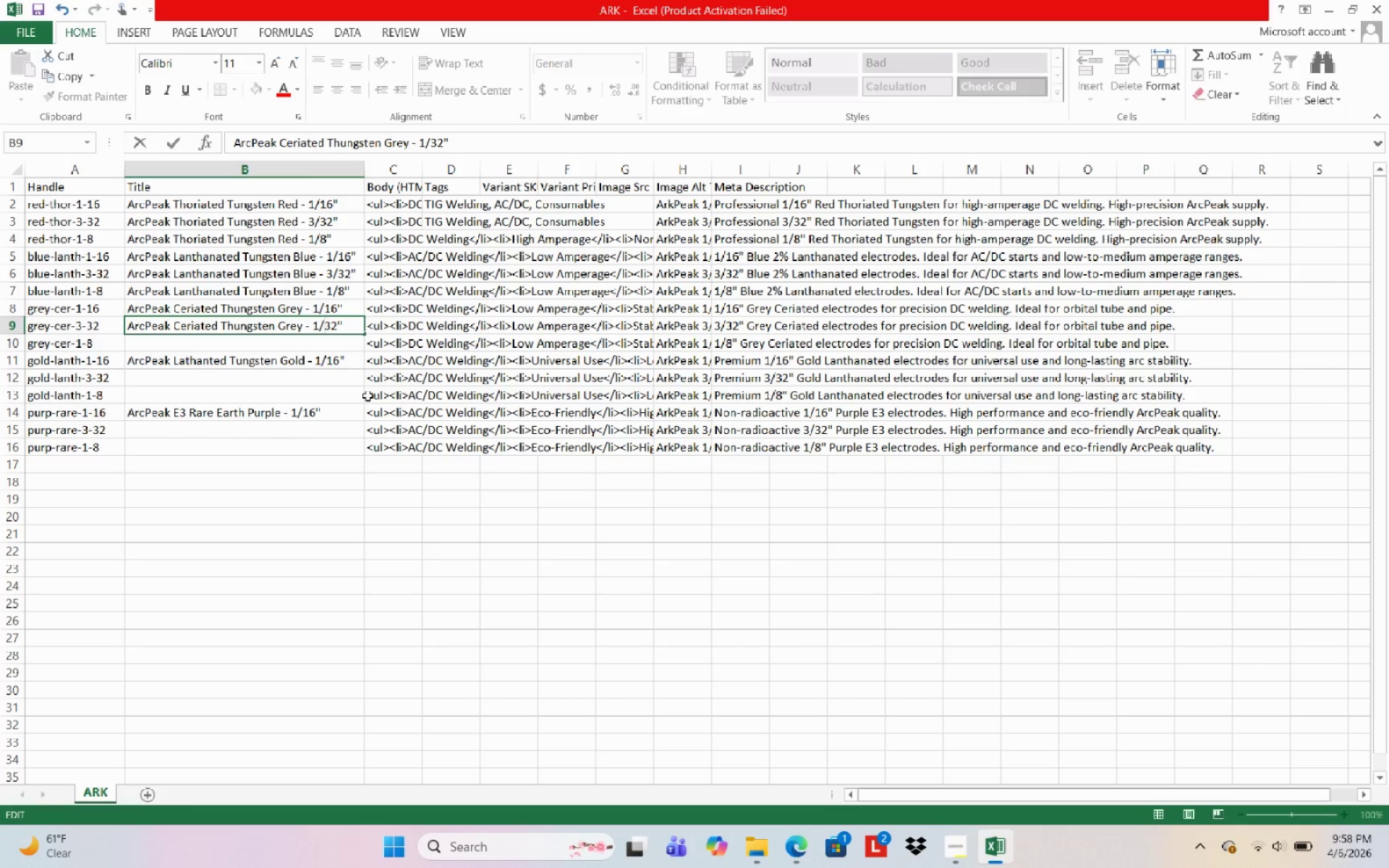 
key(ArrowLeft)
 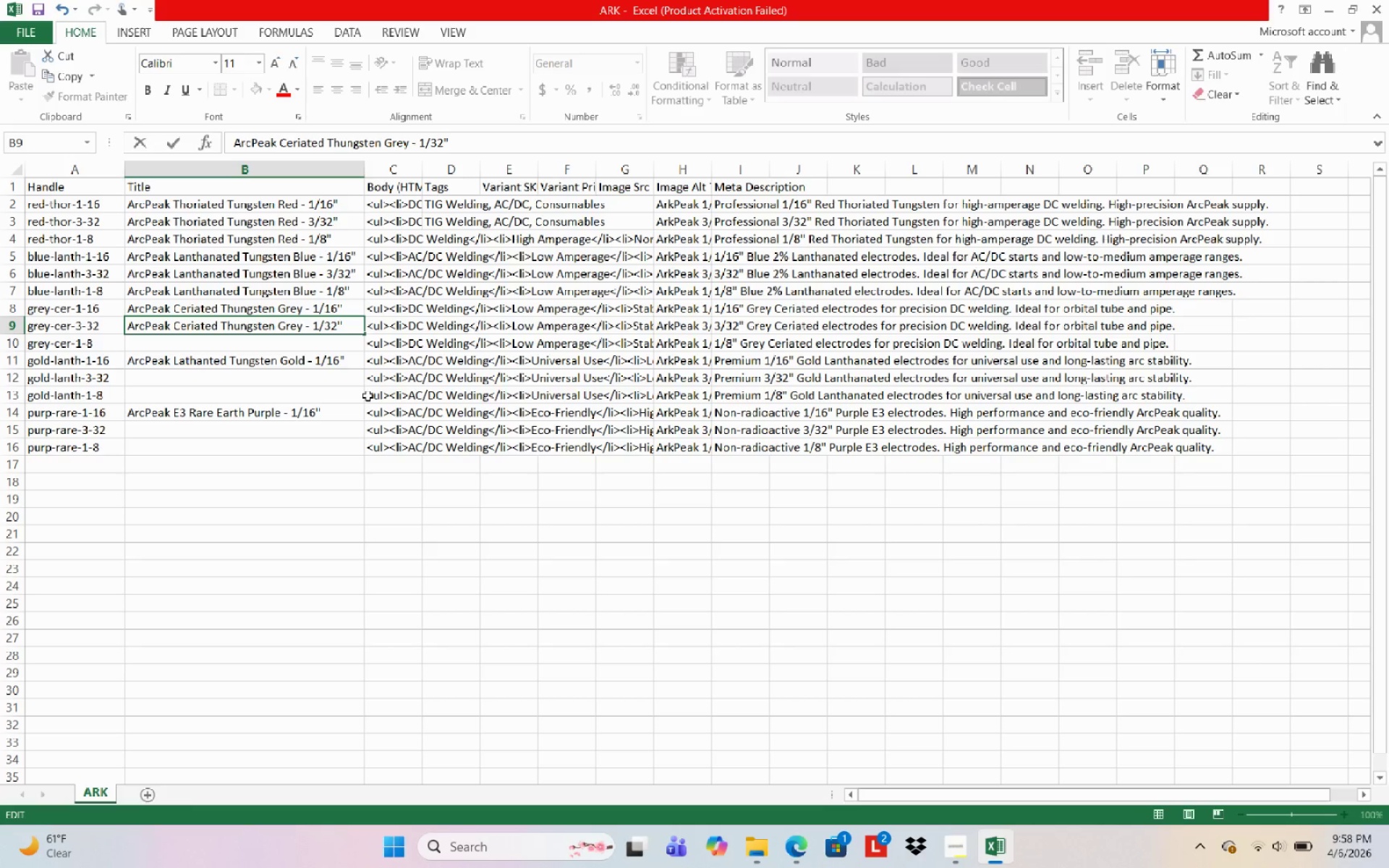 
key(Backspace)
 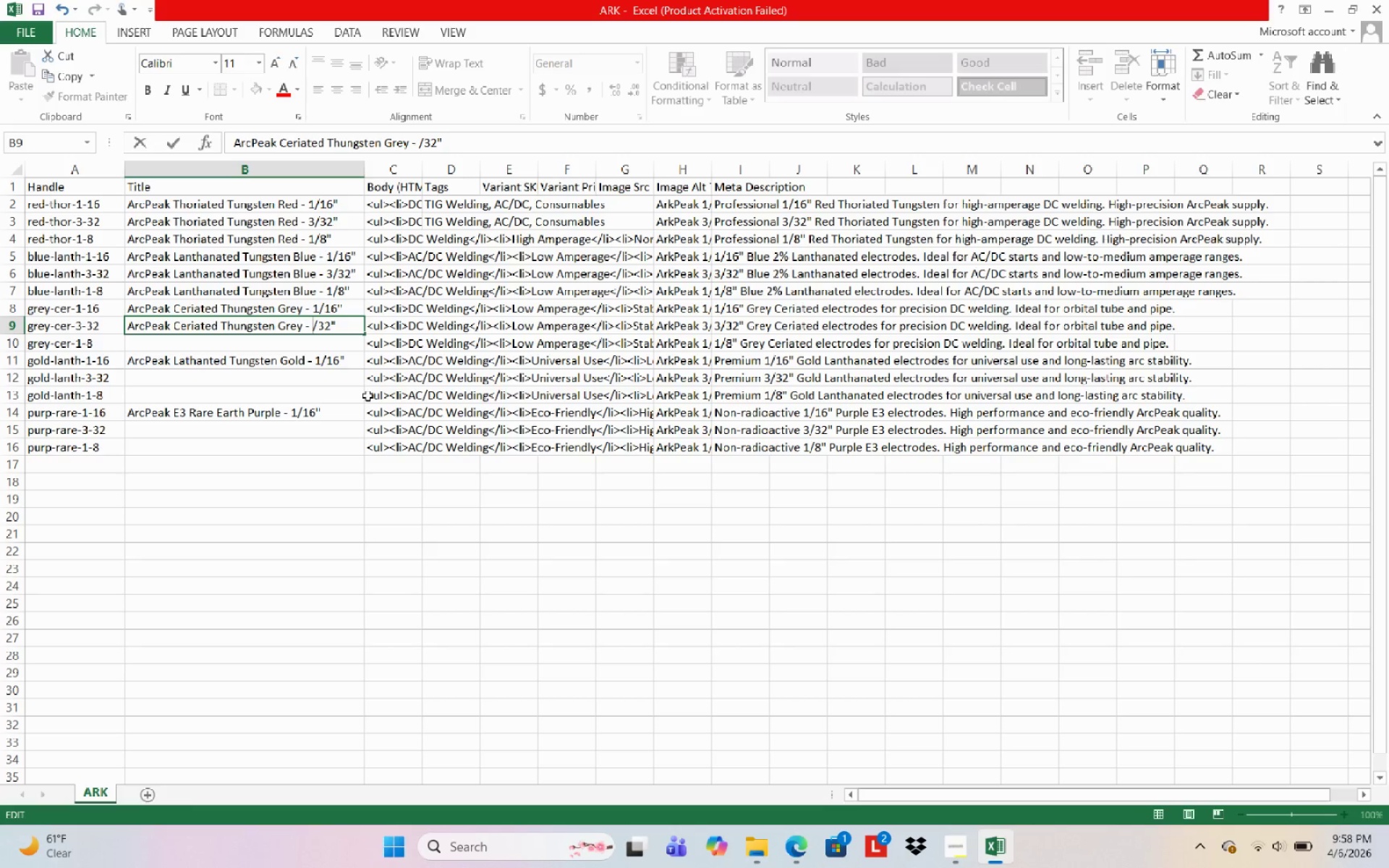 
key(Numpad3)
 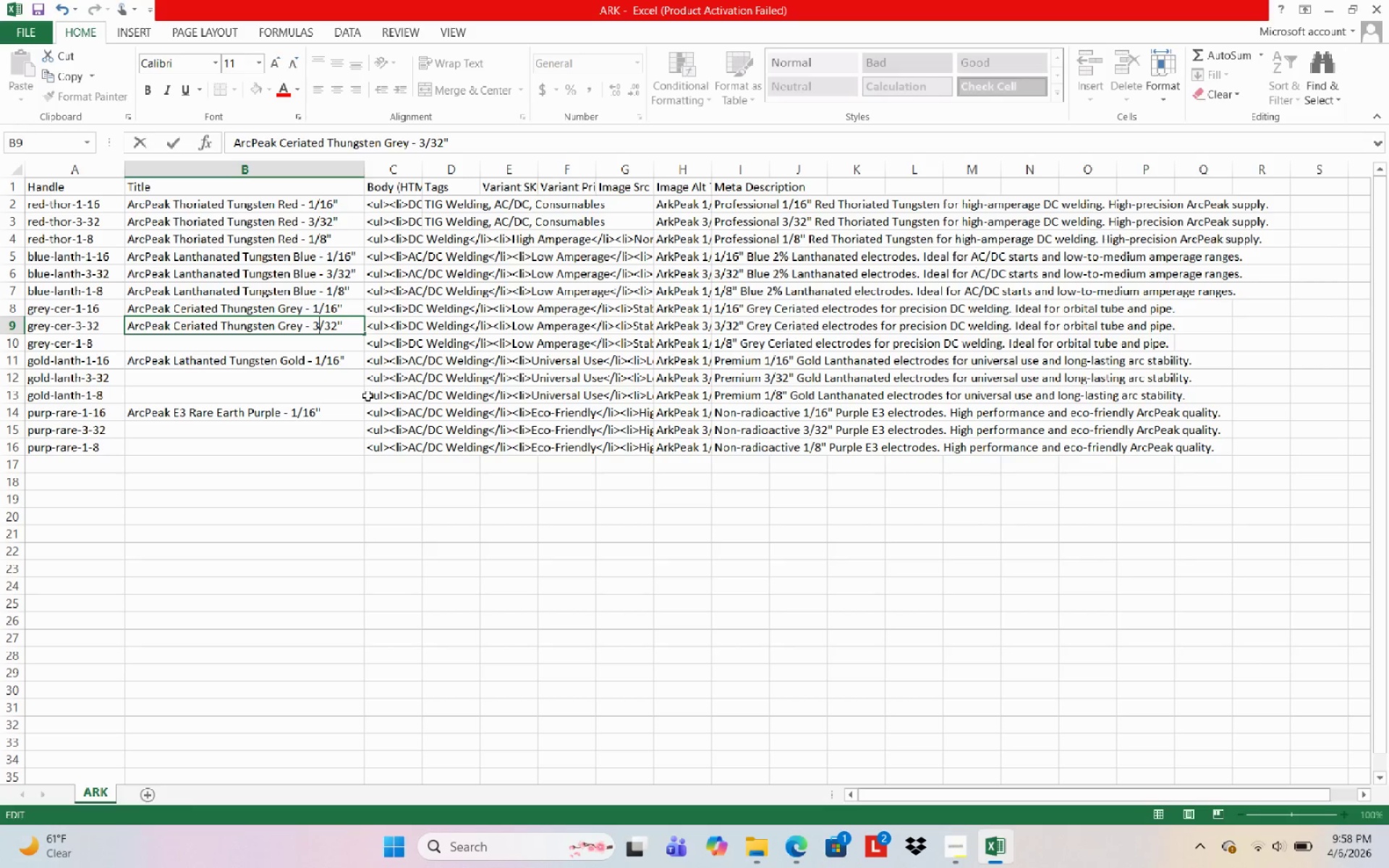 
key(NumpadEnter)
 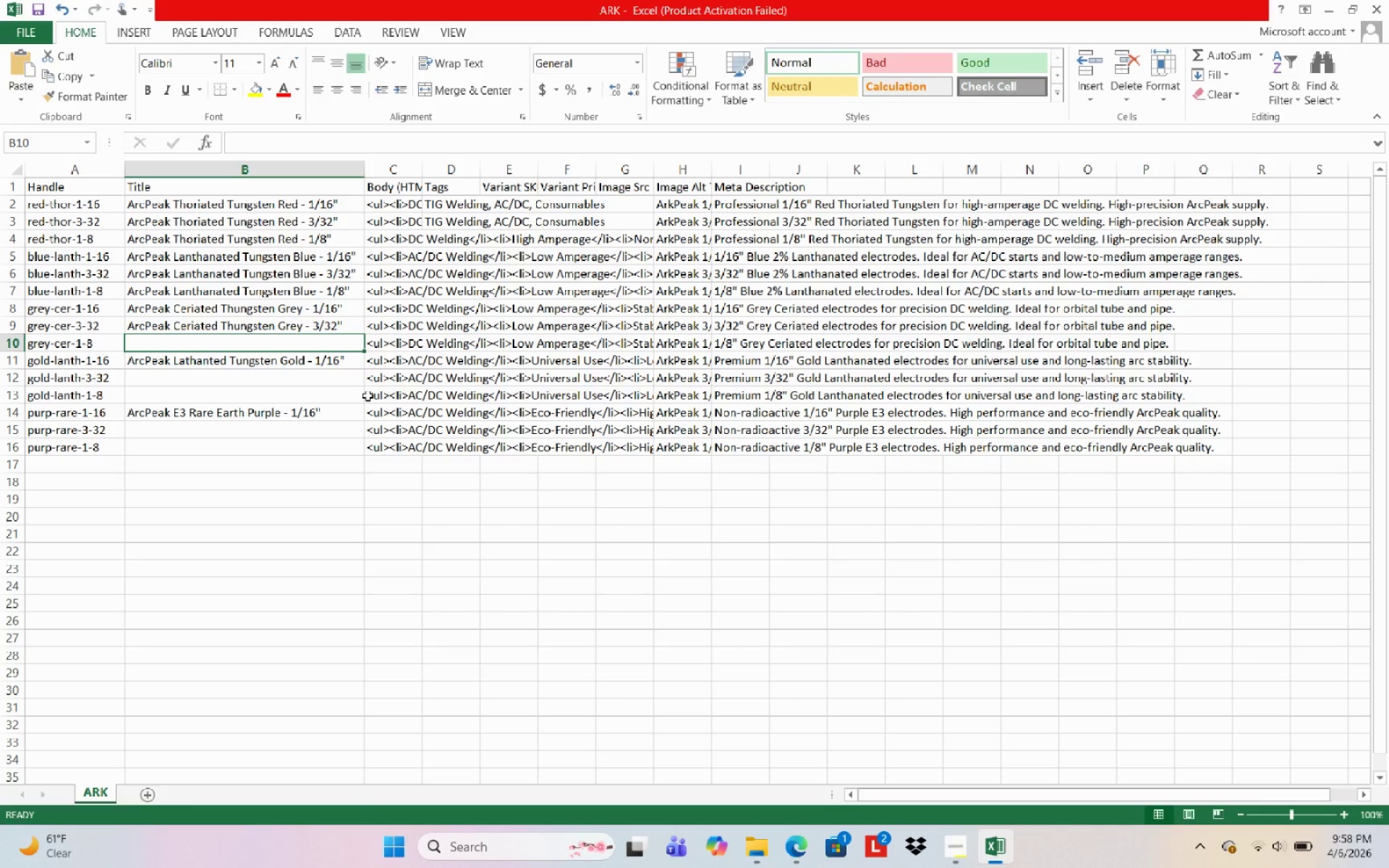 
key(Control+D)
 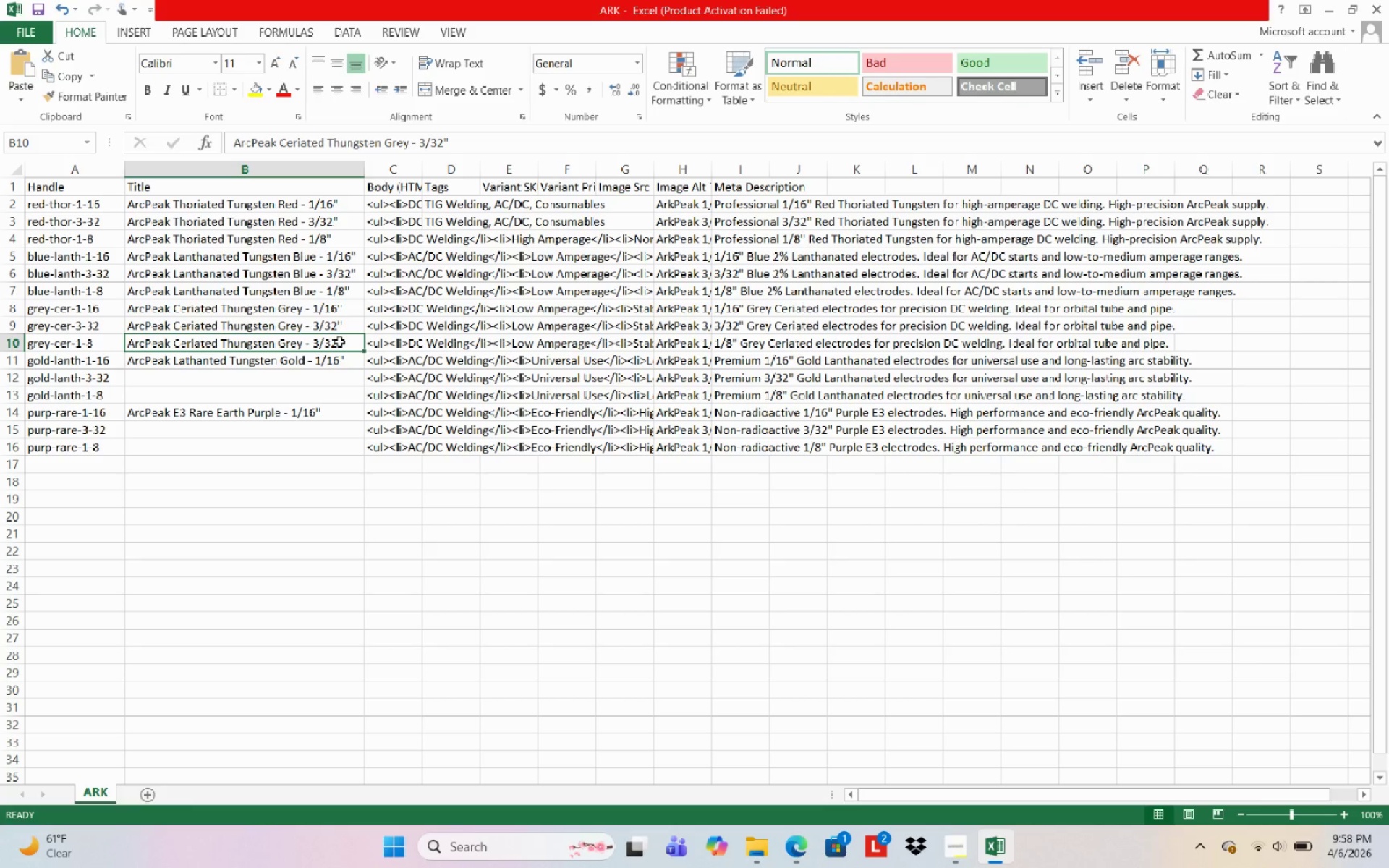 
double_click([339, 346])
 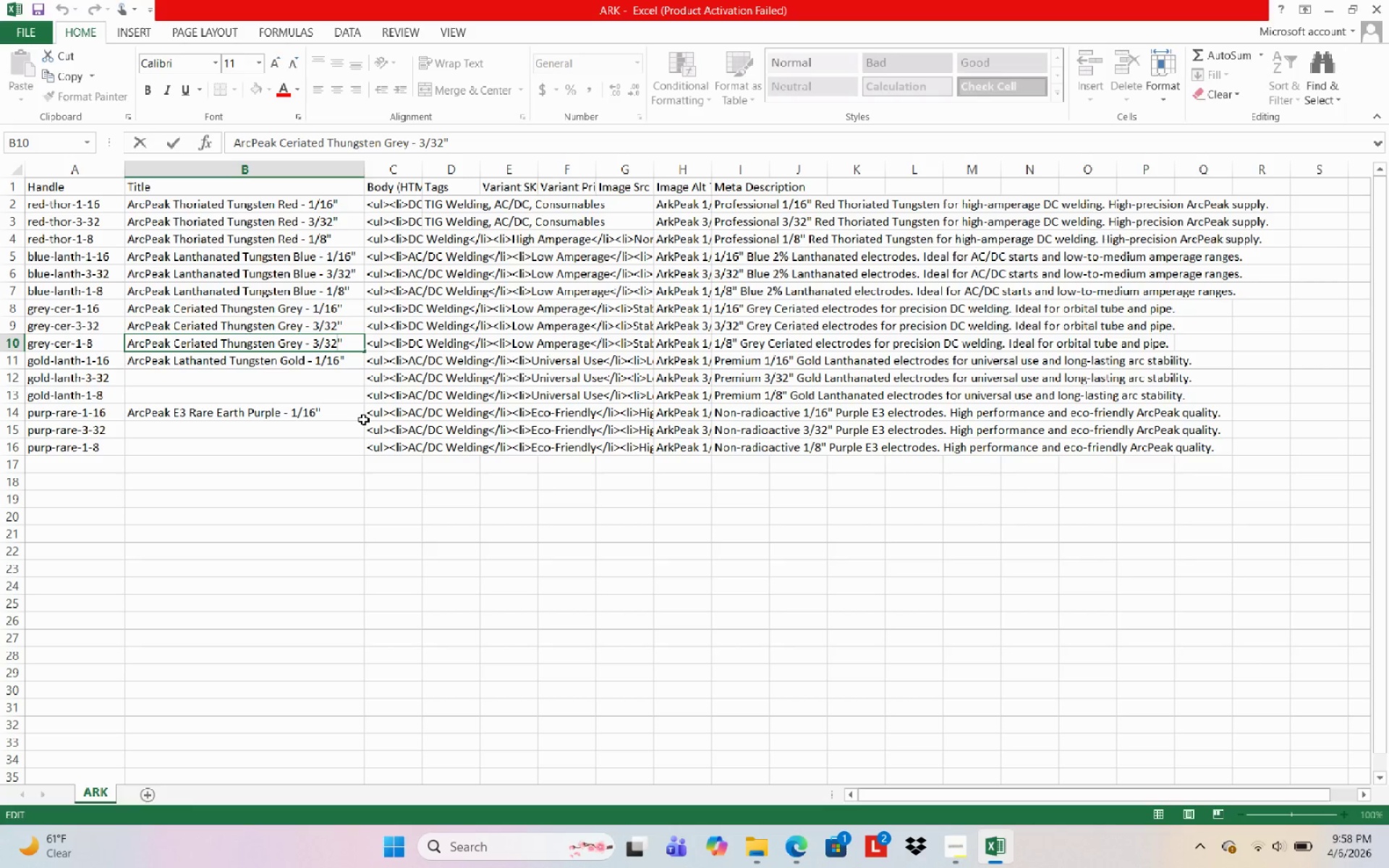 
key(Backspace)
 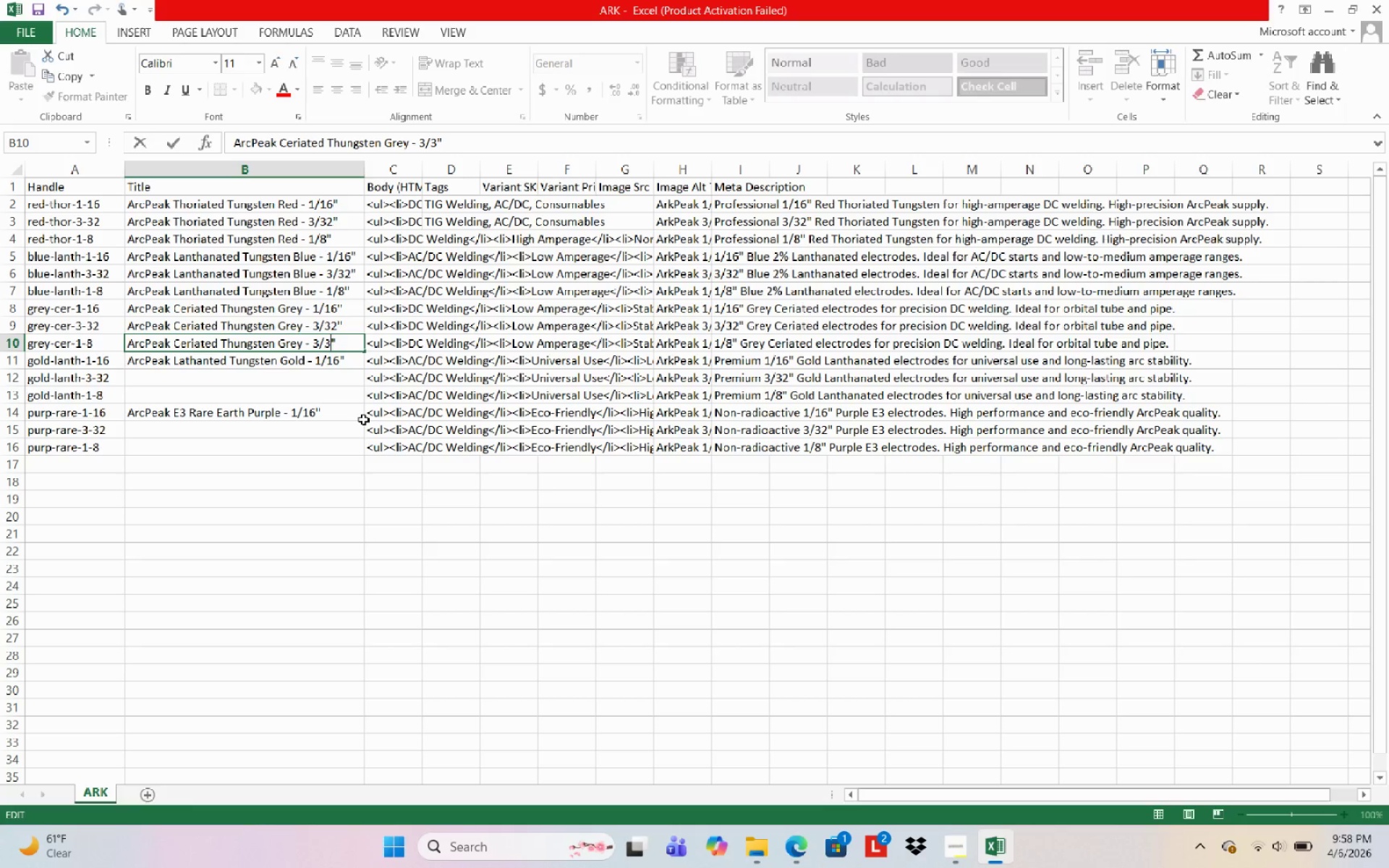 
key(Backspace)
 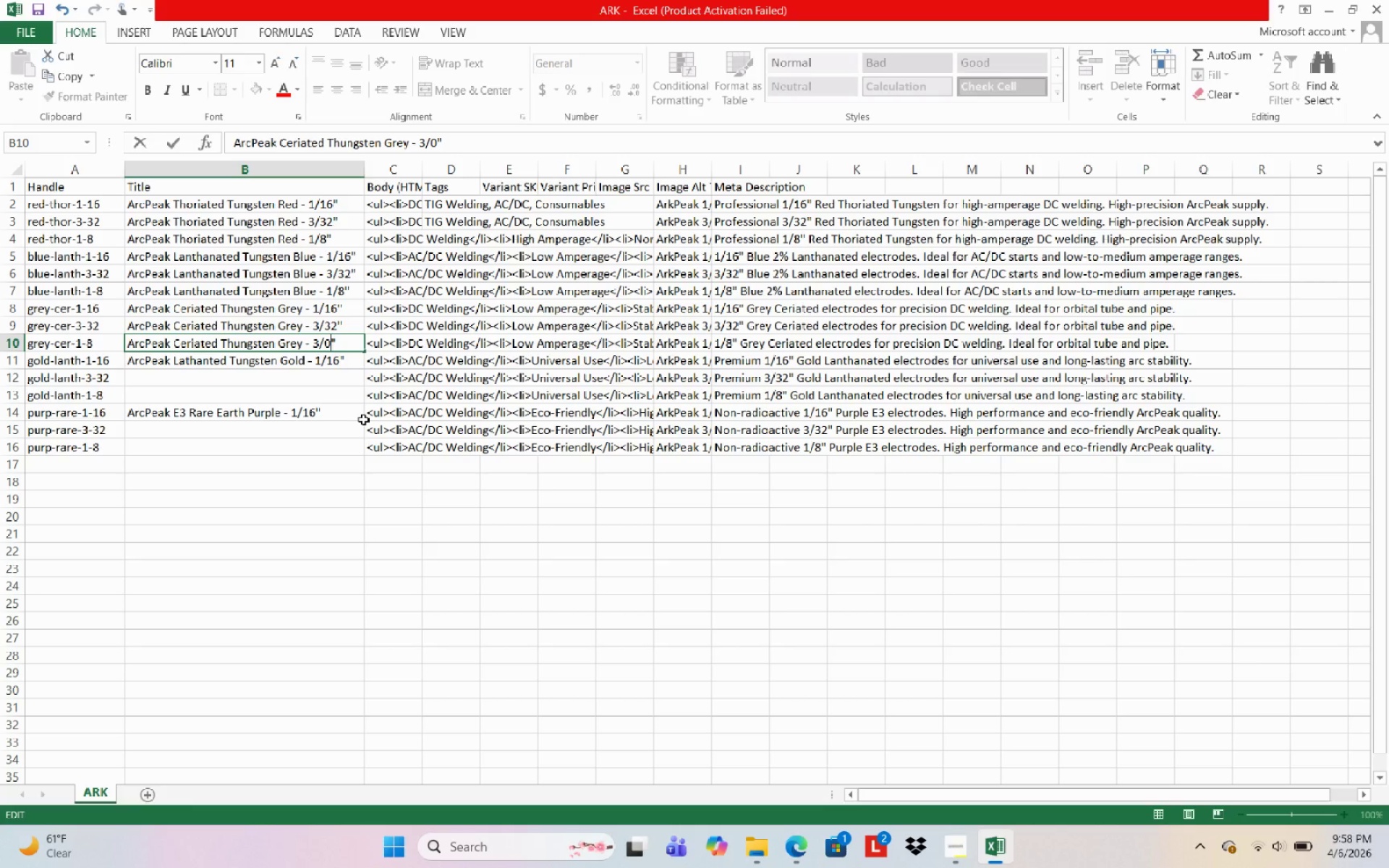 
key(Numpad0)
 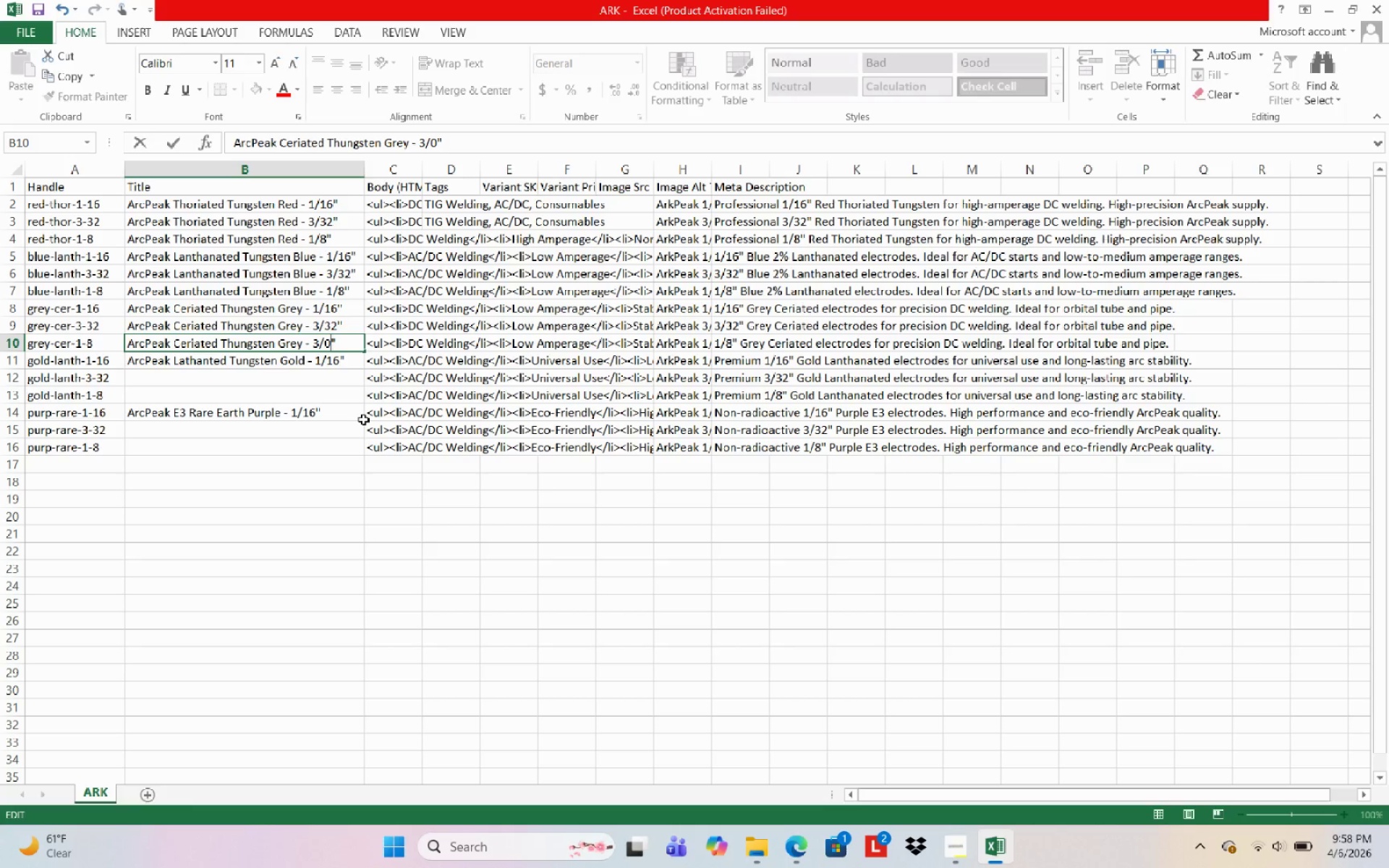 
key(Backspace)
 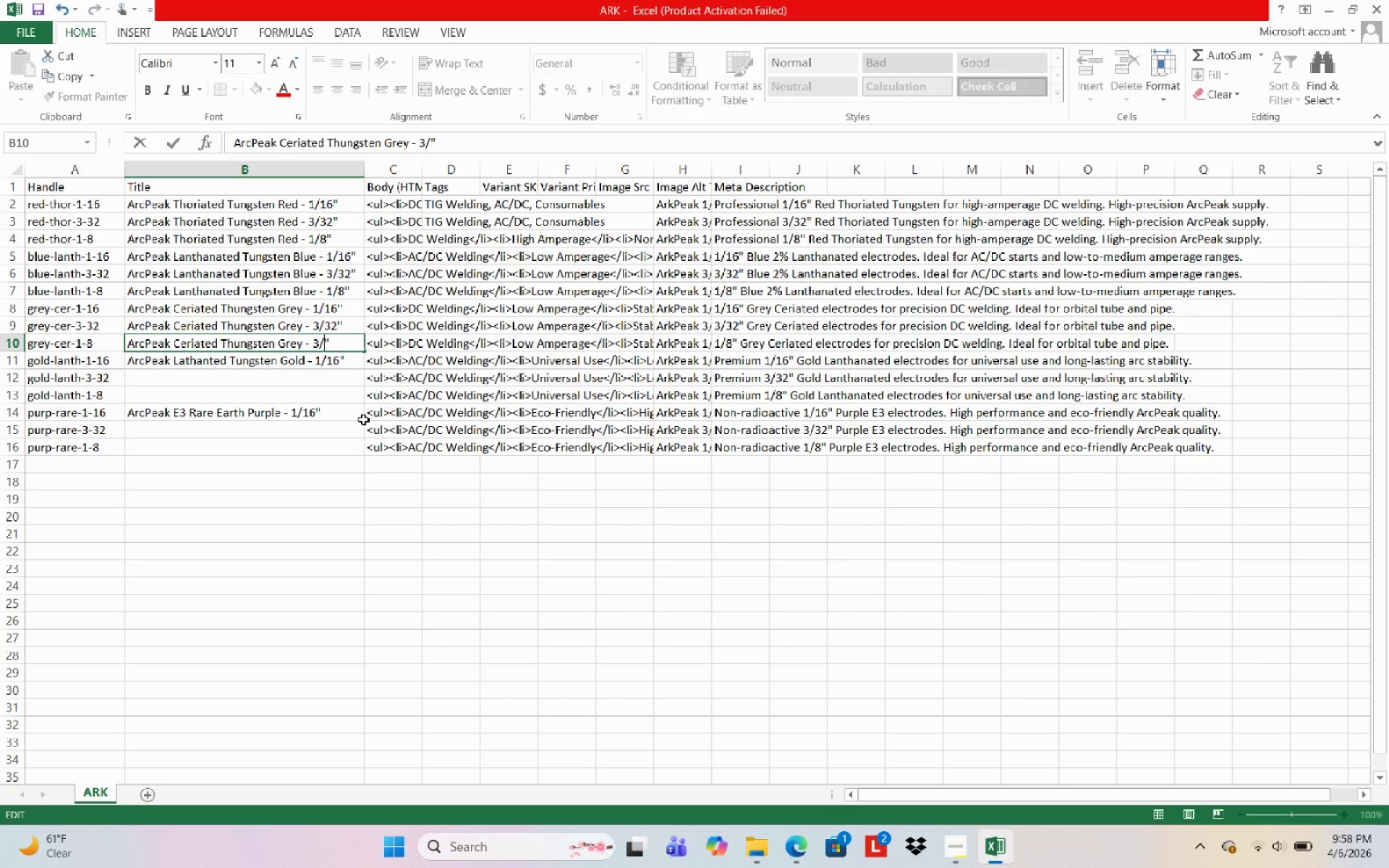 
key(Numpad8)
 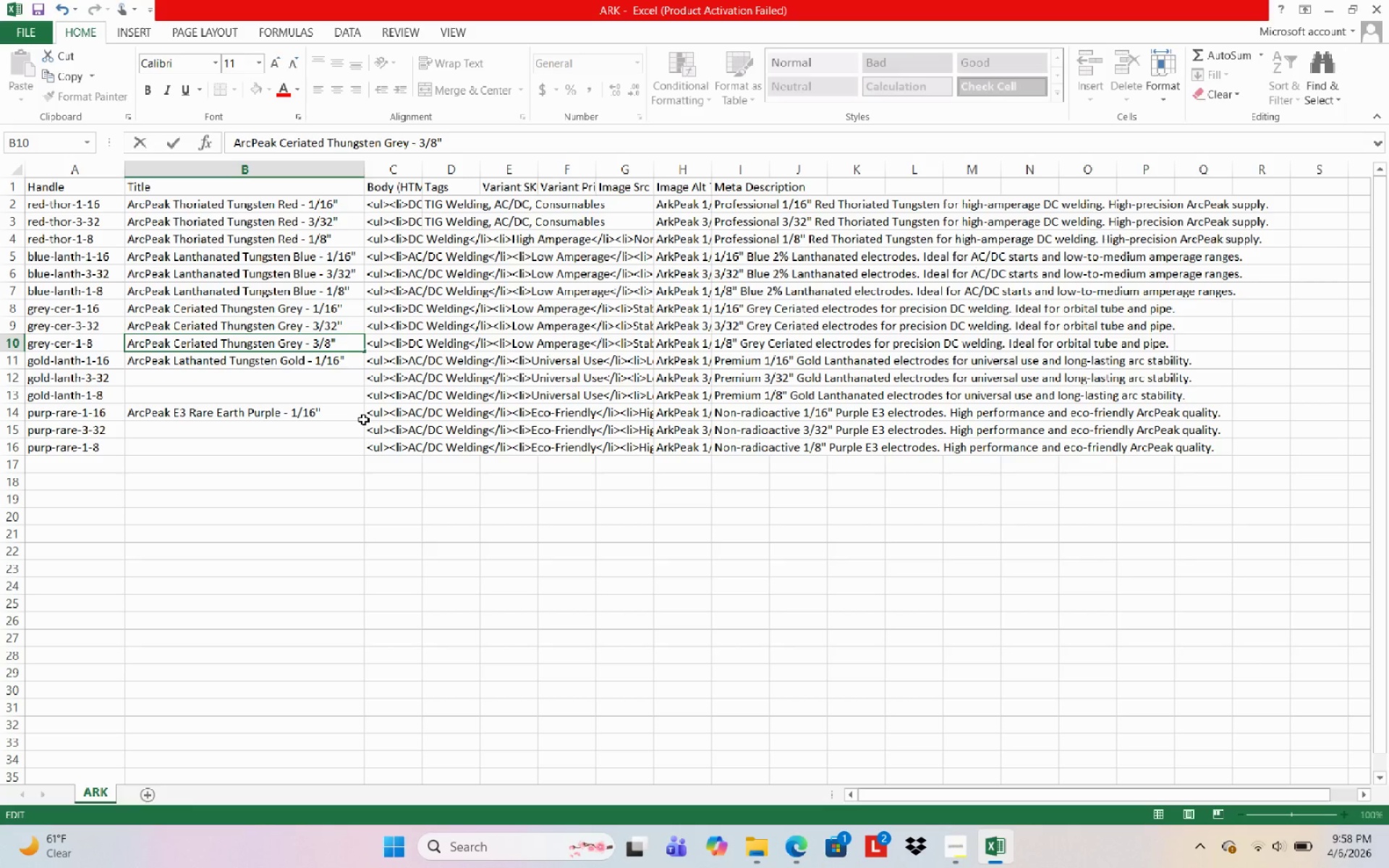 
key(ArrowLeft)
 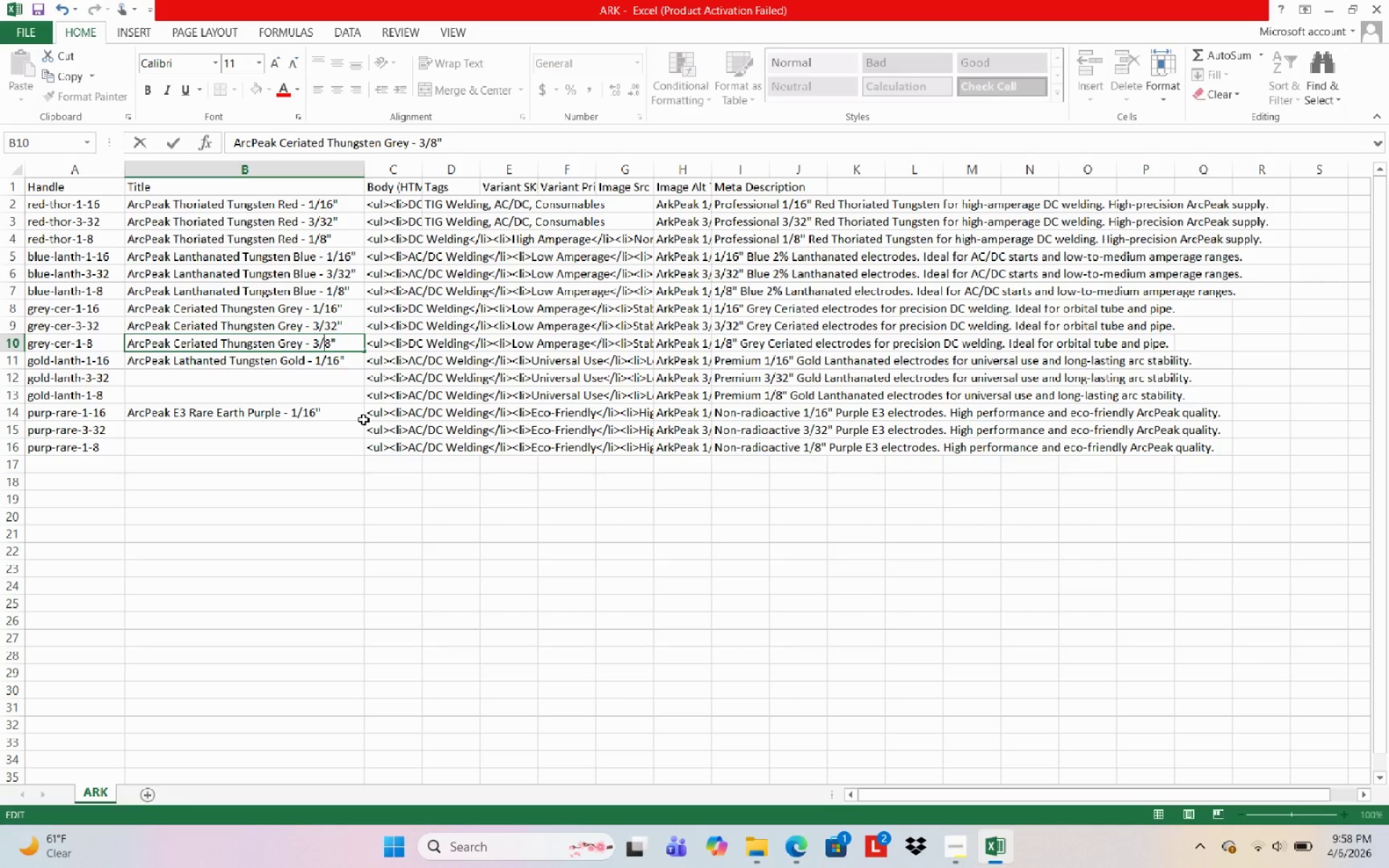 
key(ArrowLeft)
 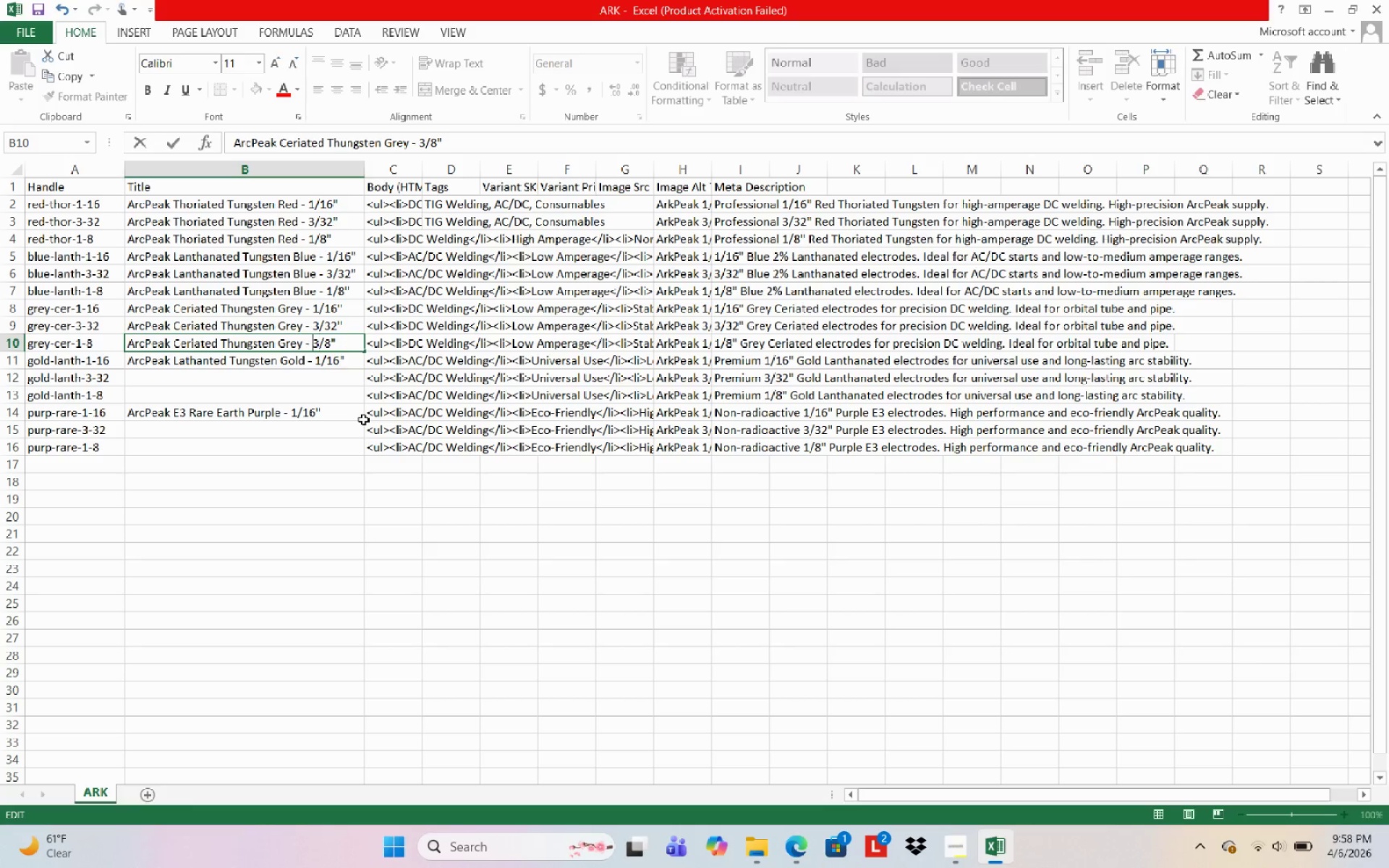 
key(ArrowLeft)
 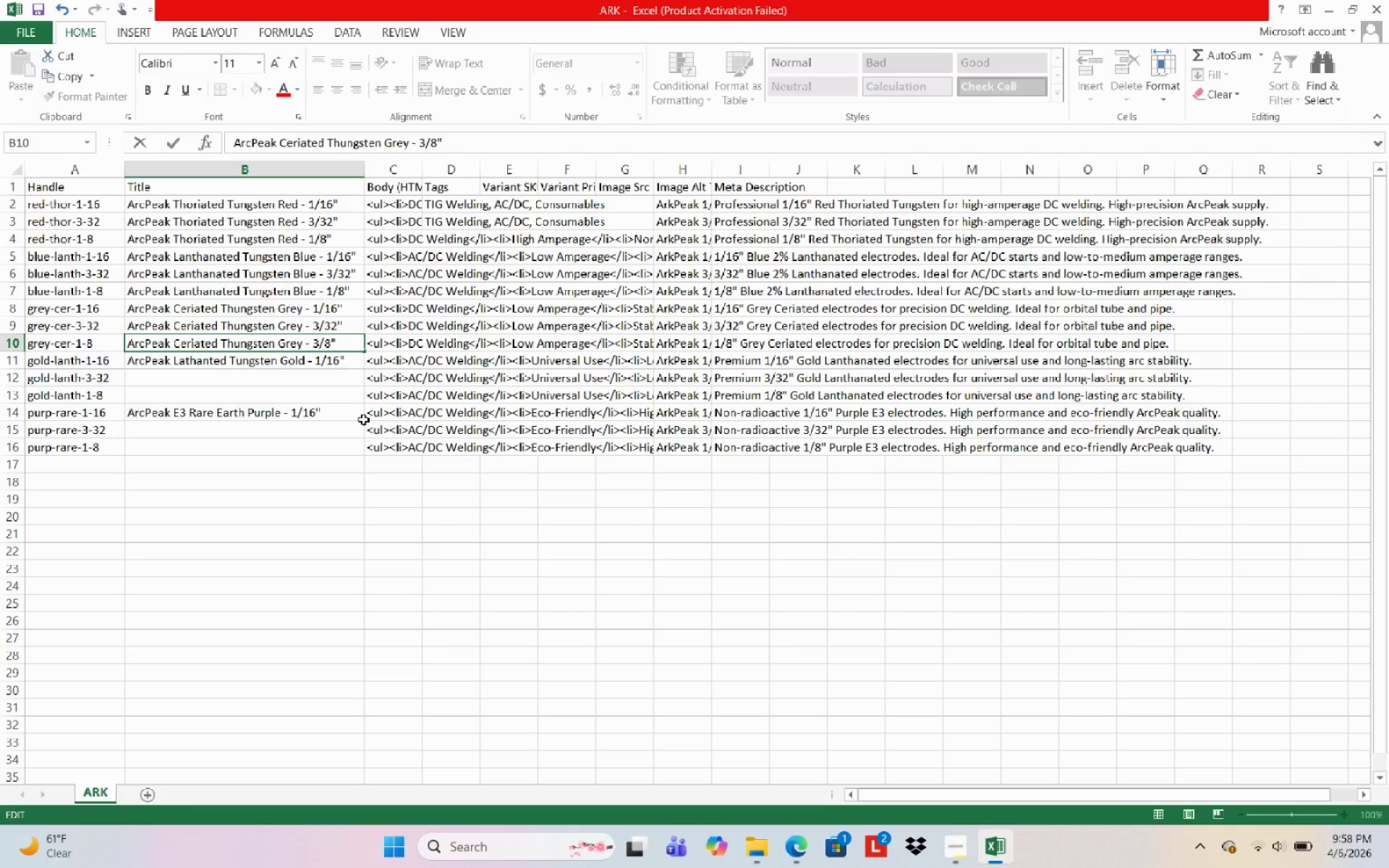 
key(ArrowRight)
 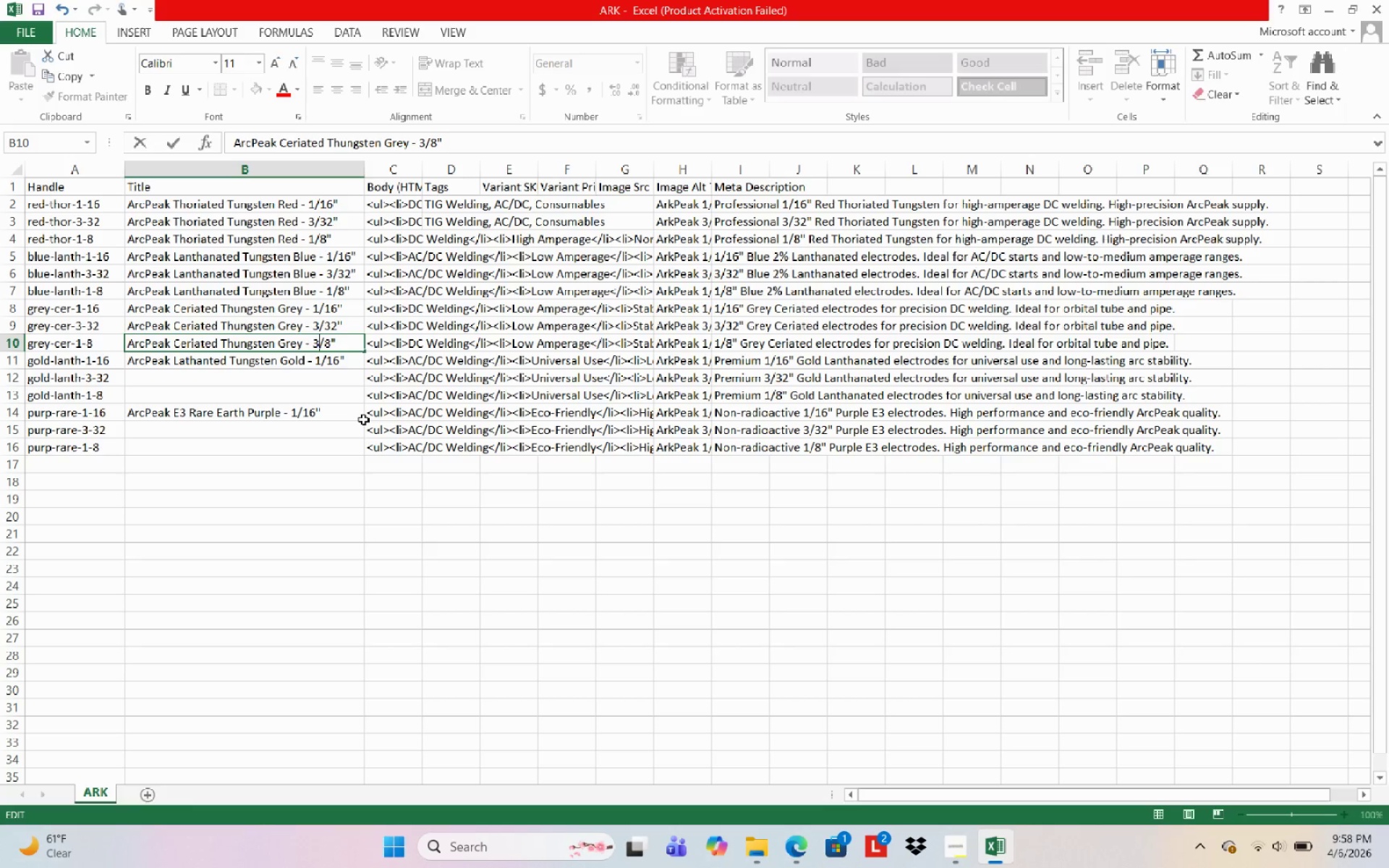 
key(Backspace)
 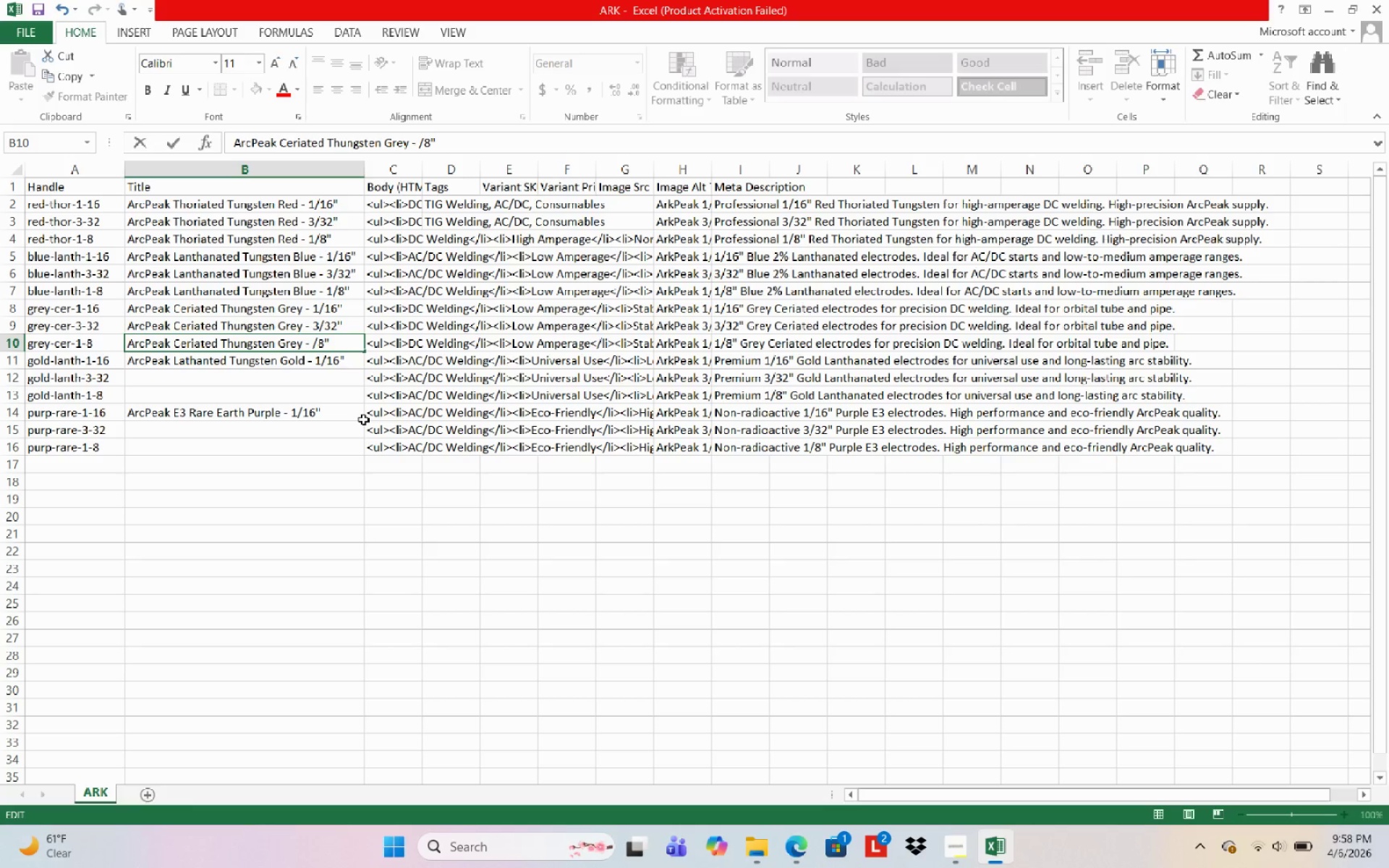 
key(Numpad1)
 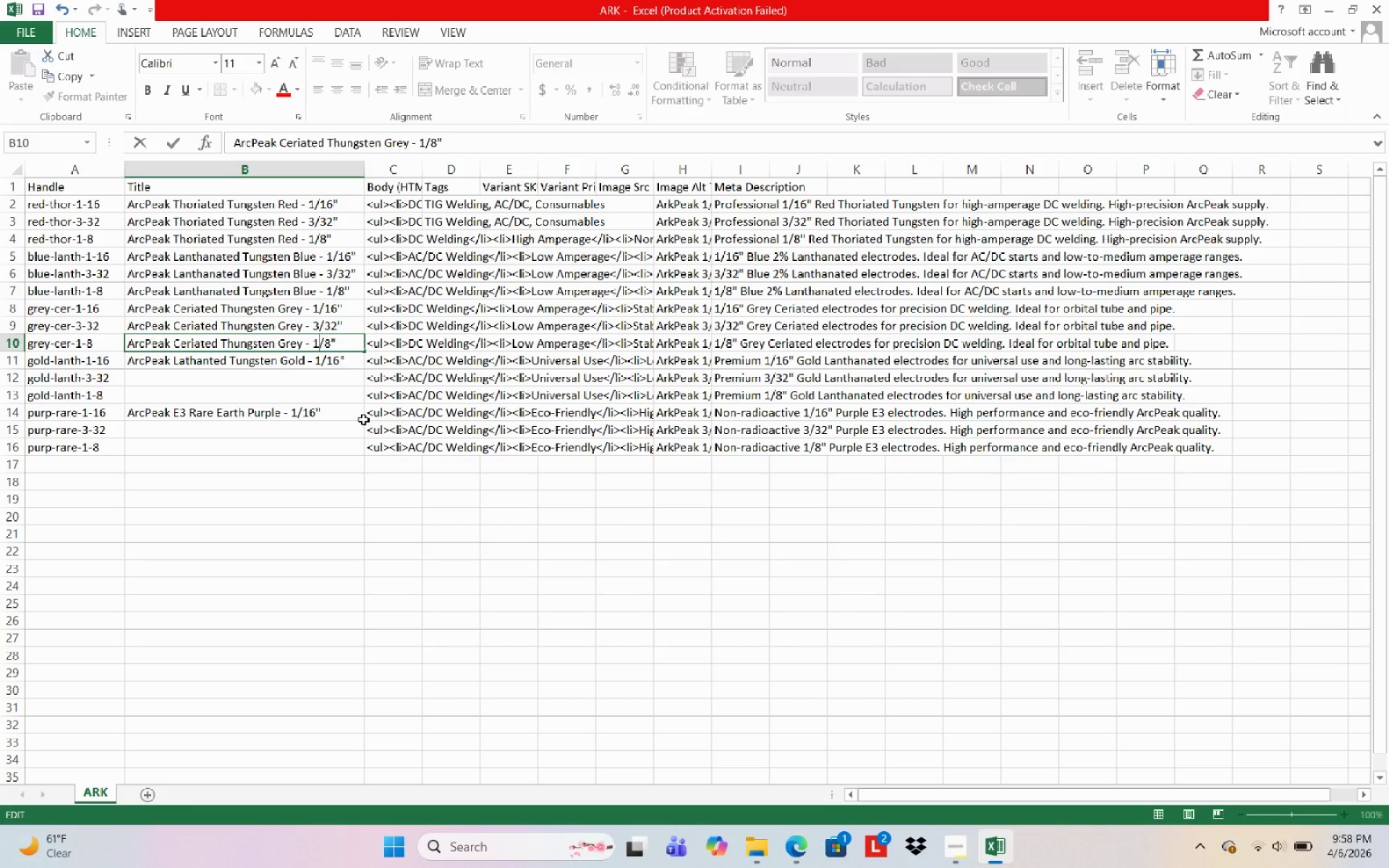 
key(NumpadEnter)
 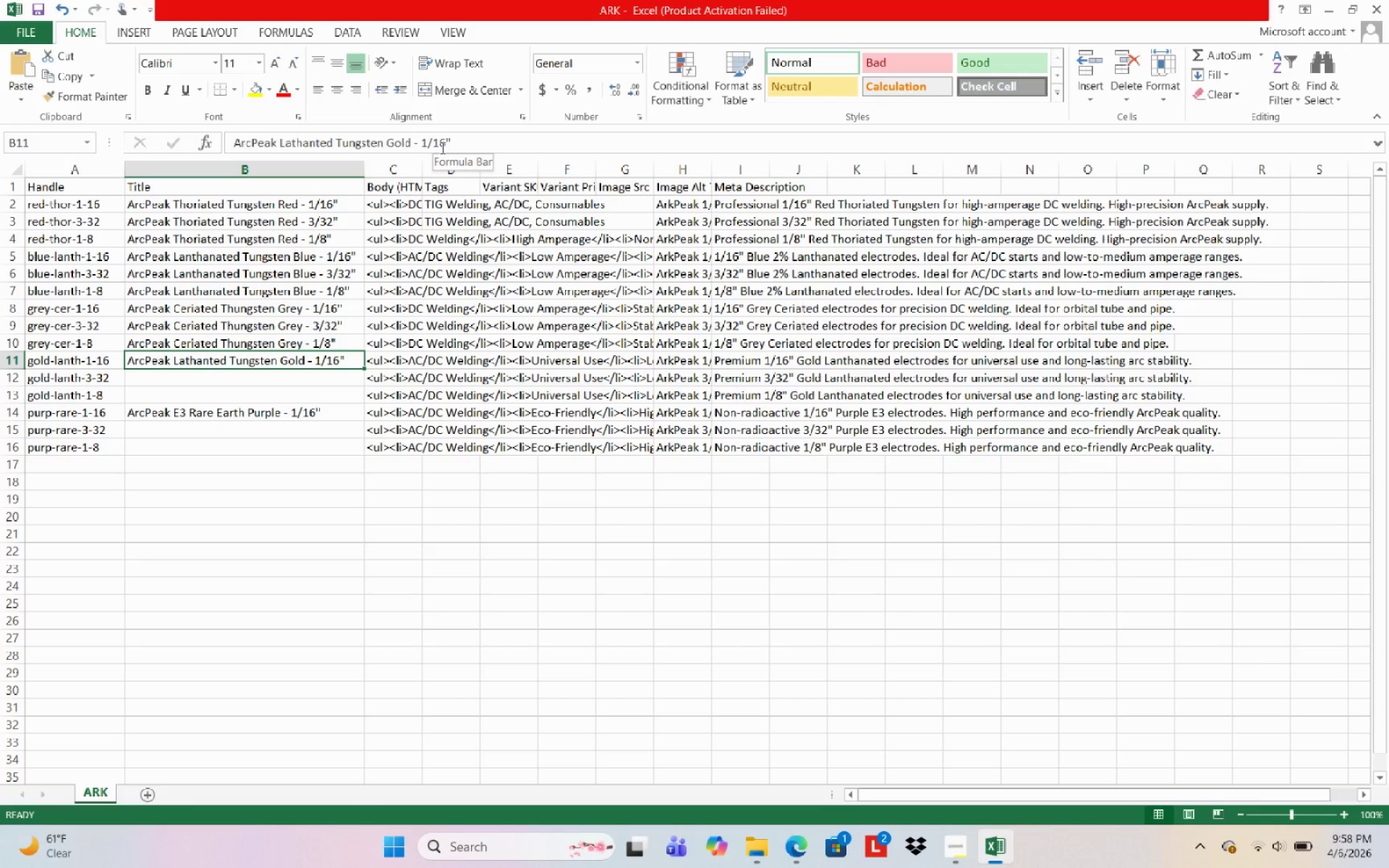 
left_click([241, 384])
 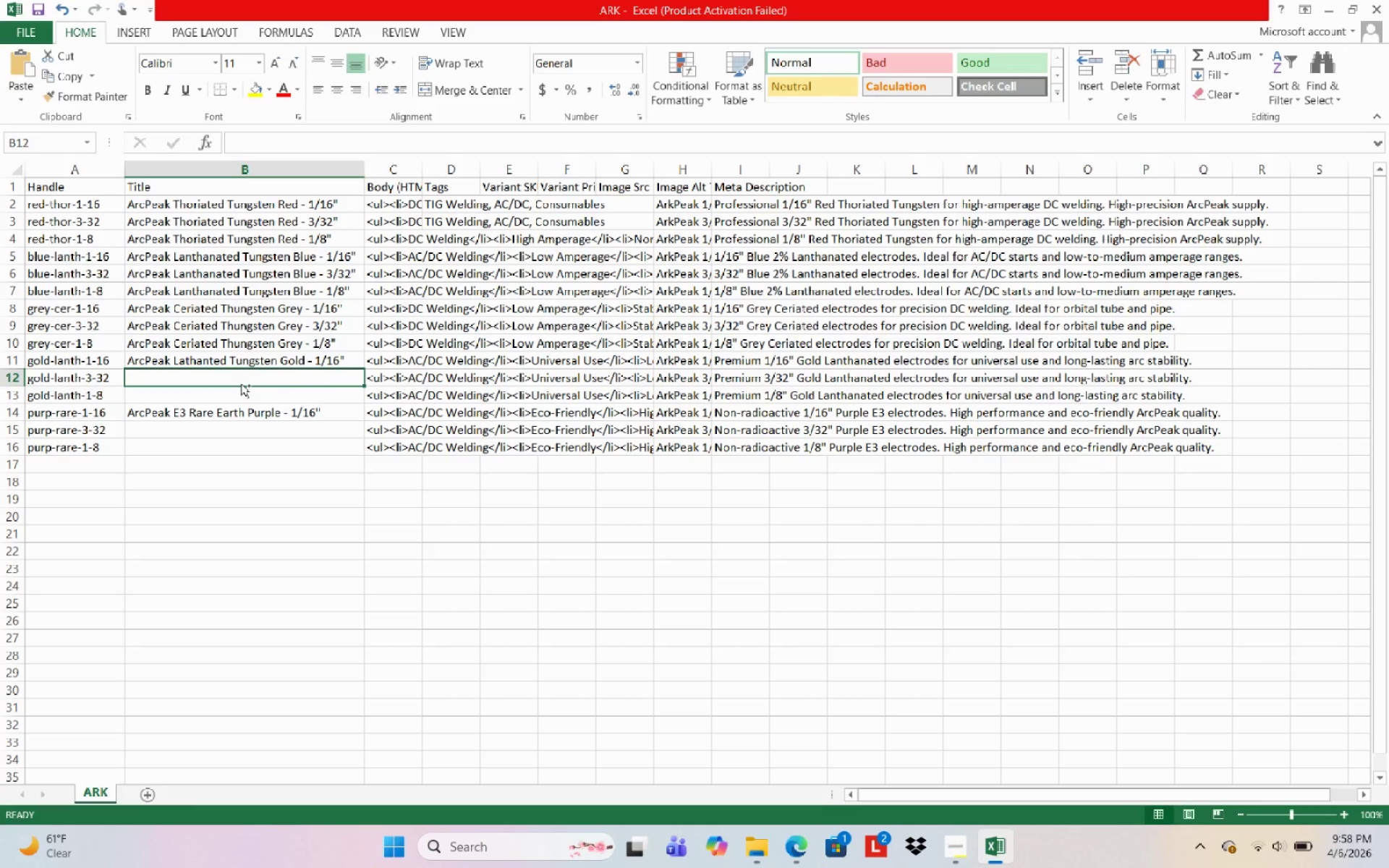 
key(Control+D)
 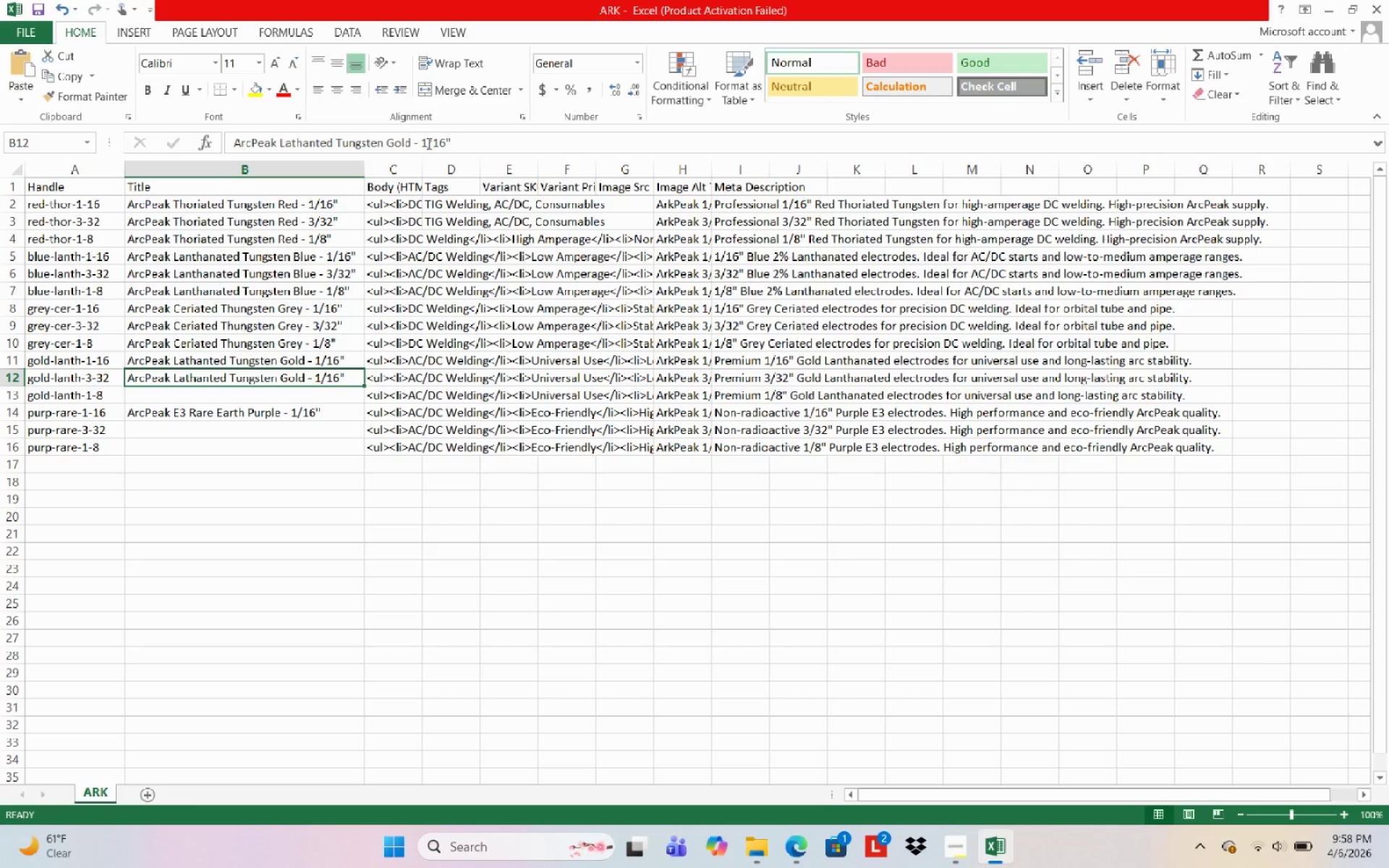 
left_click([430, 145])
 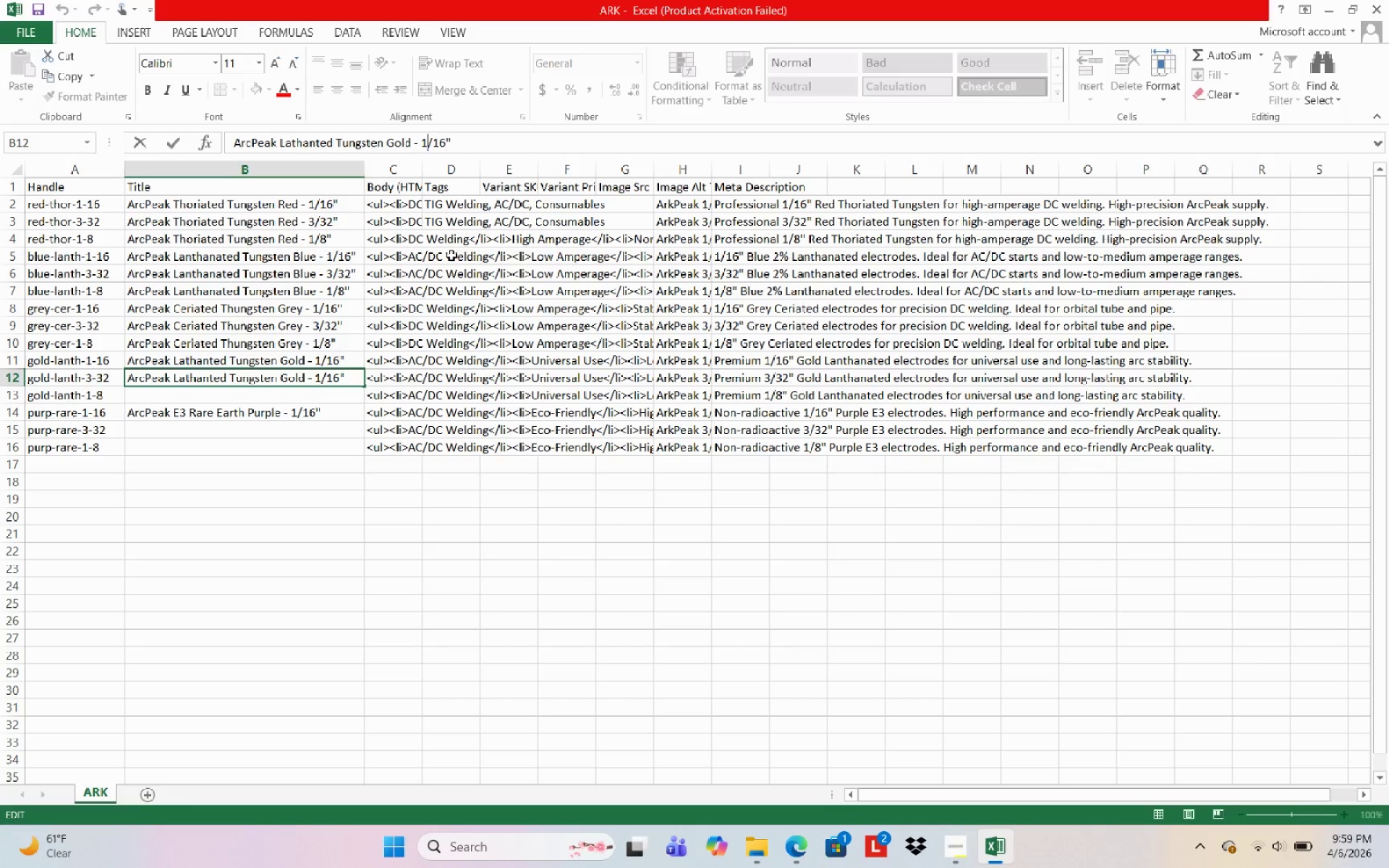 
key(Backspace)
 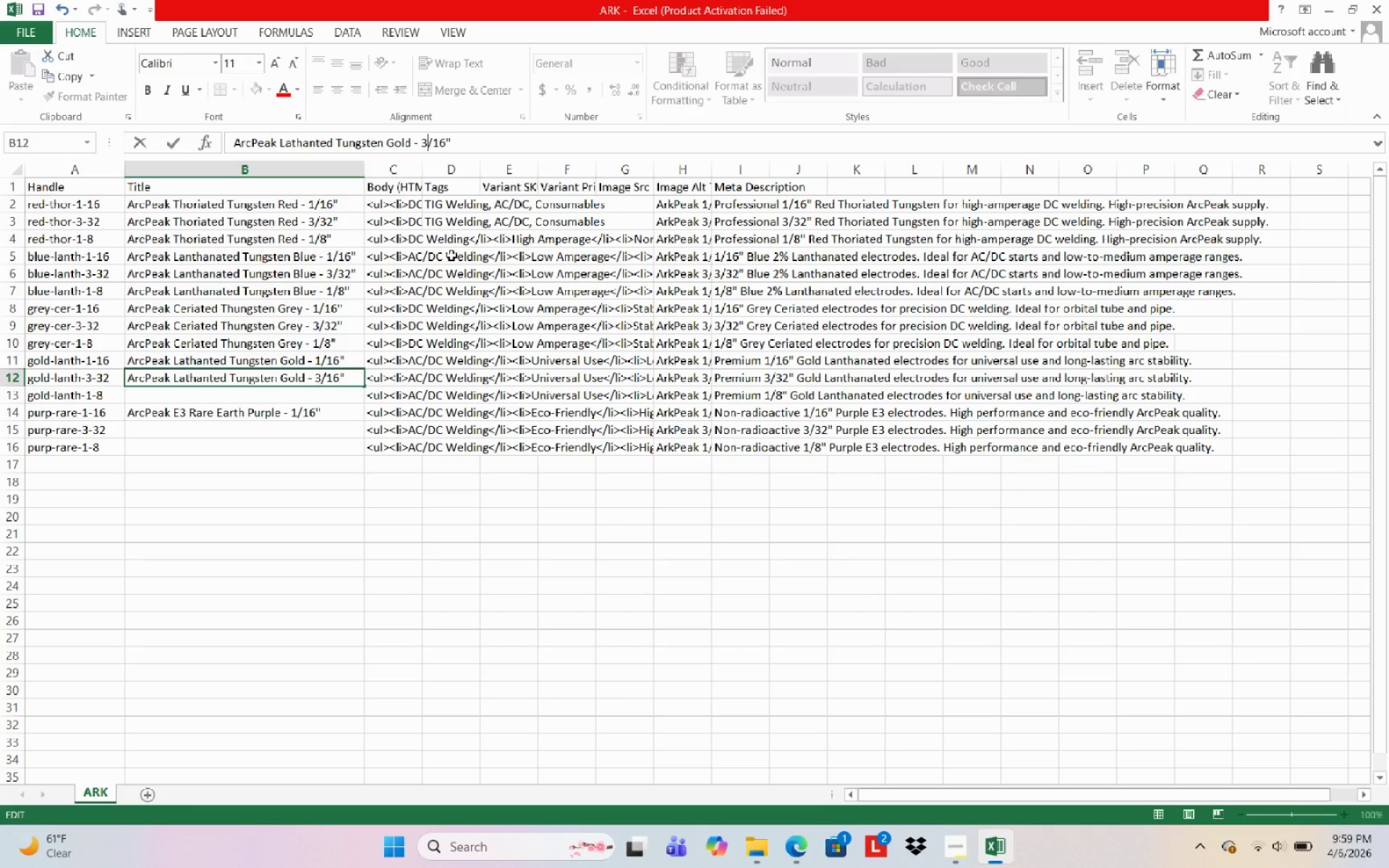 
key(Numpad3)
 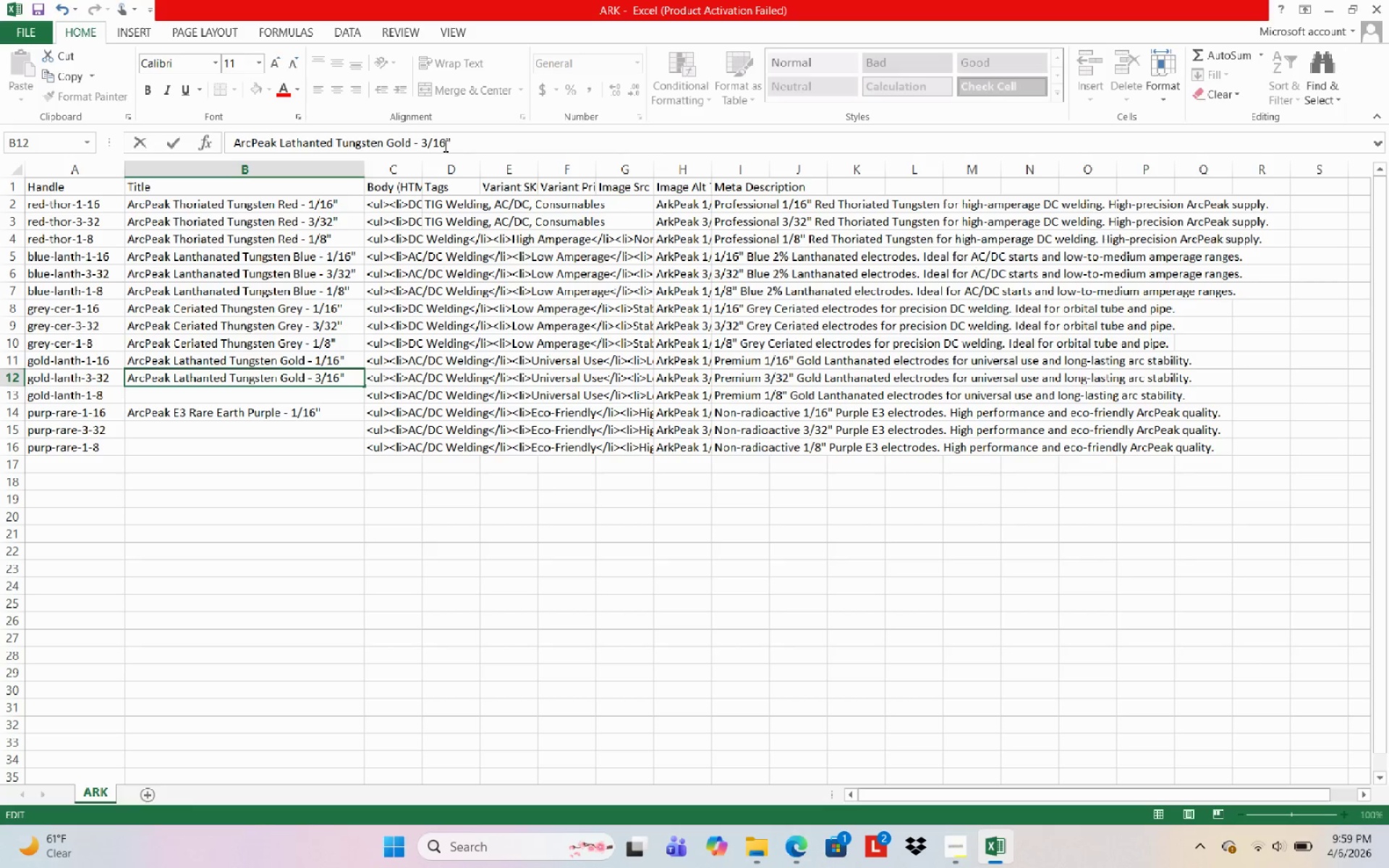 
left_click([443, 143])
 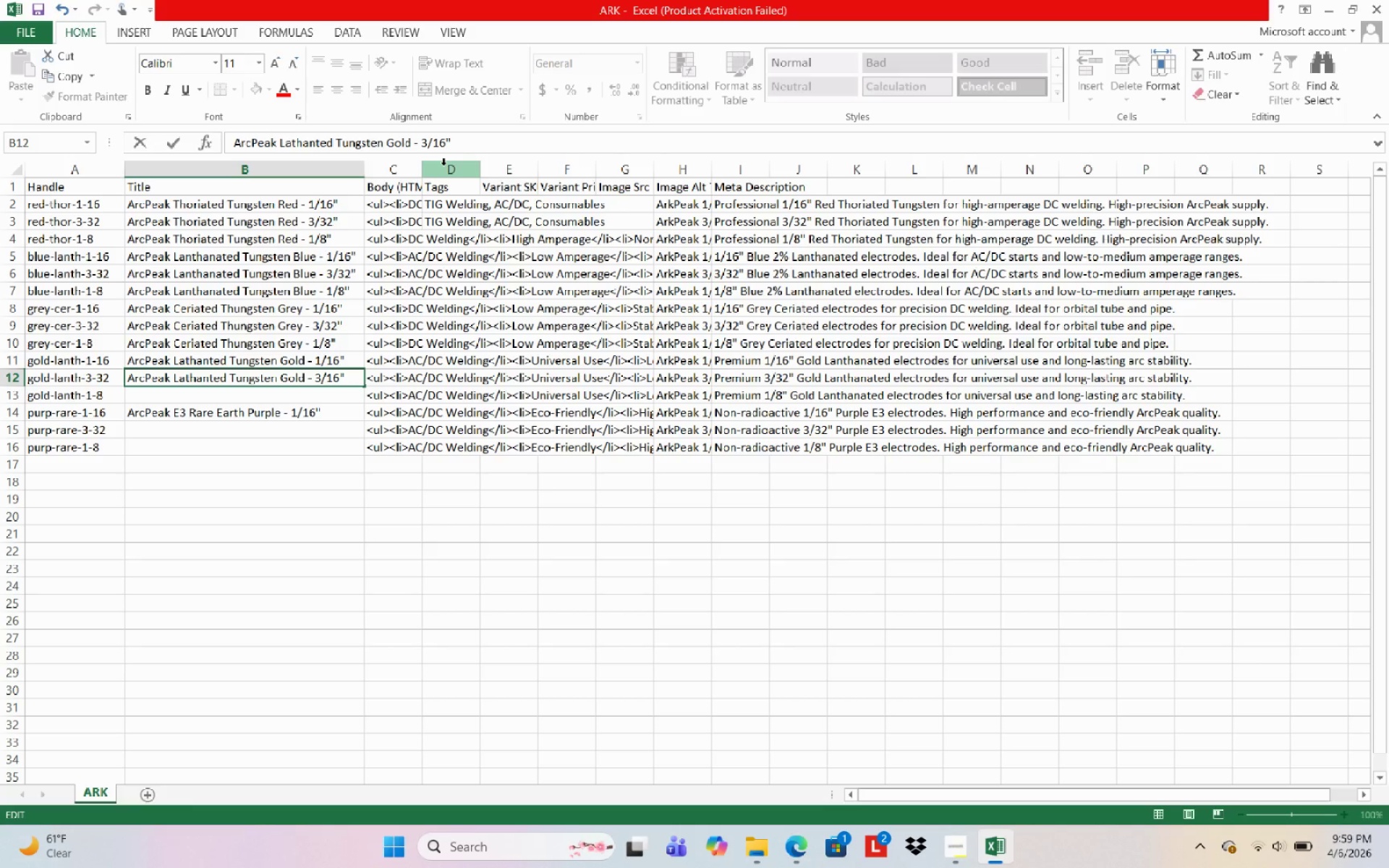 
key(Backspace)
 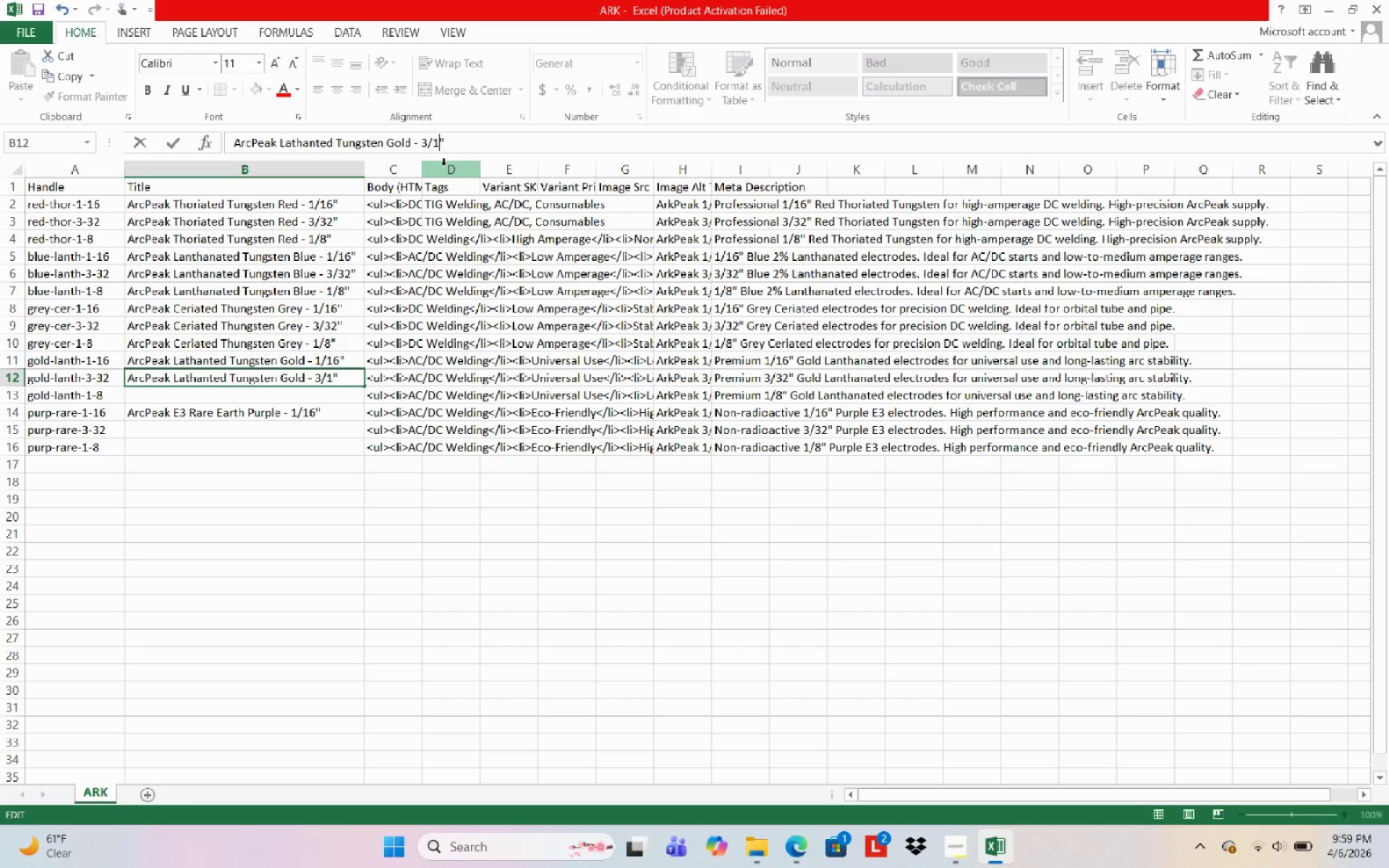 
key(Backspace)
 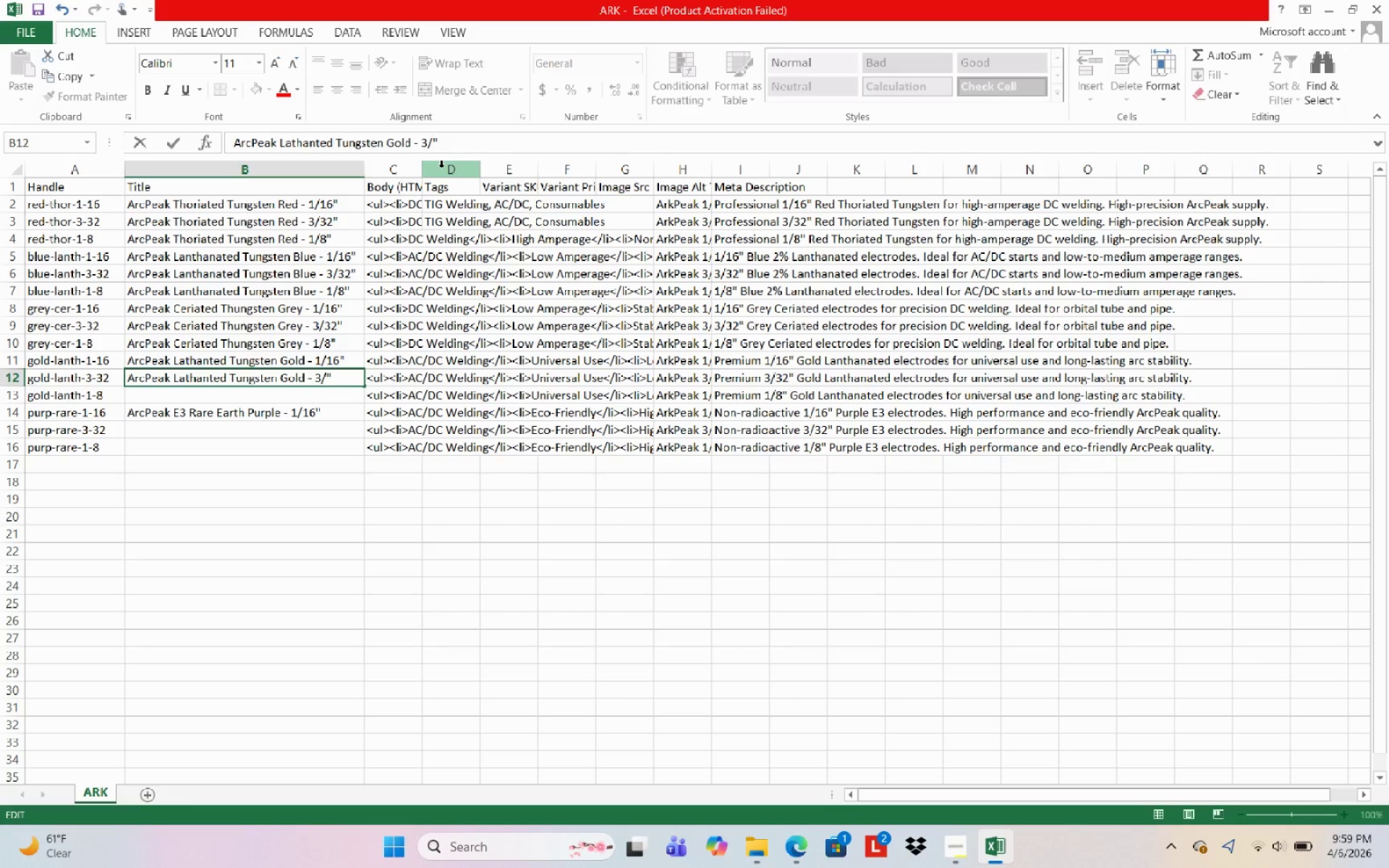 
wait(6.23)
 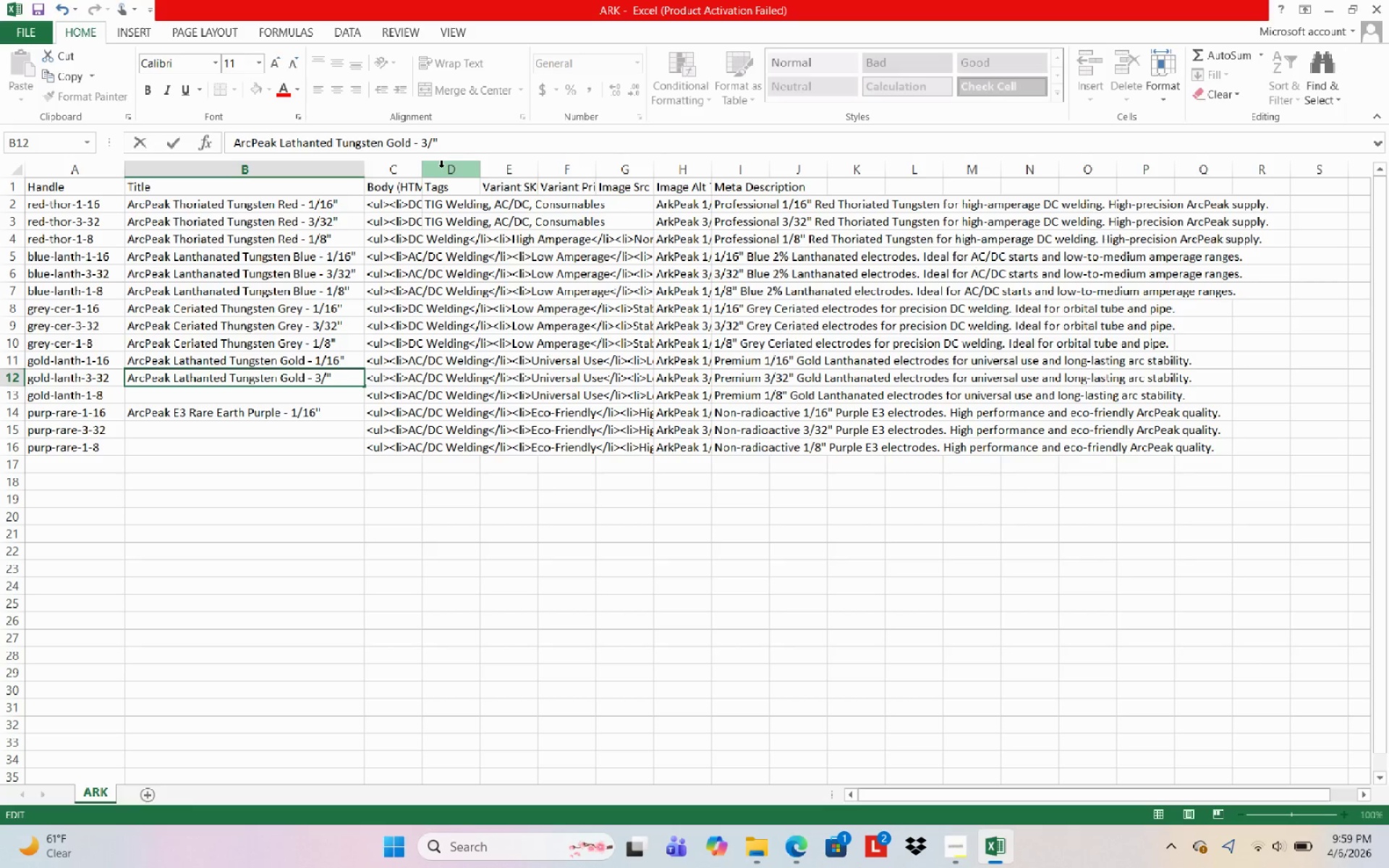 
key(Numpad3)
 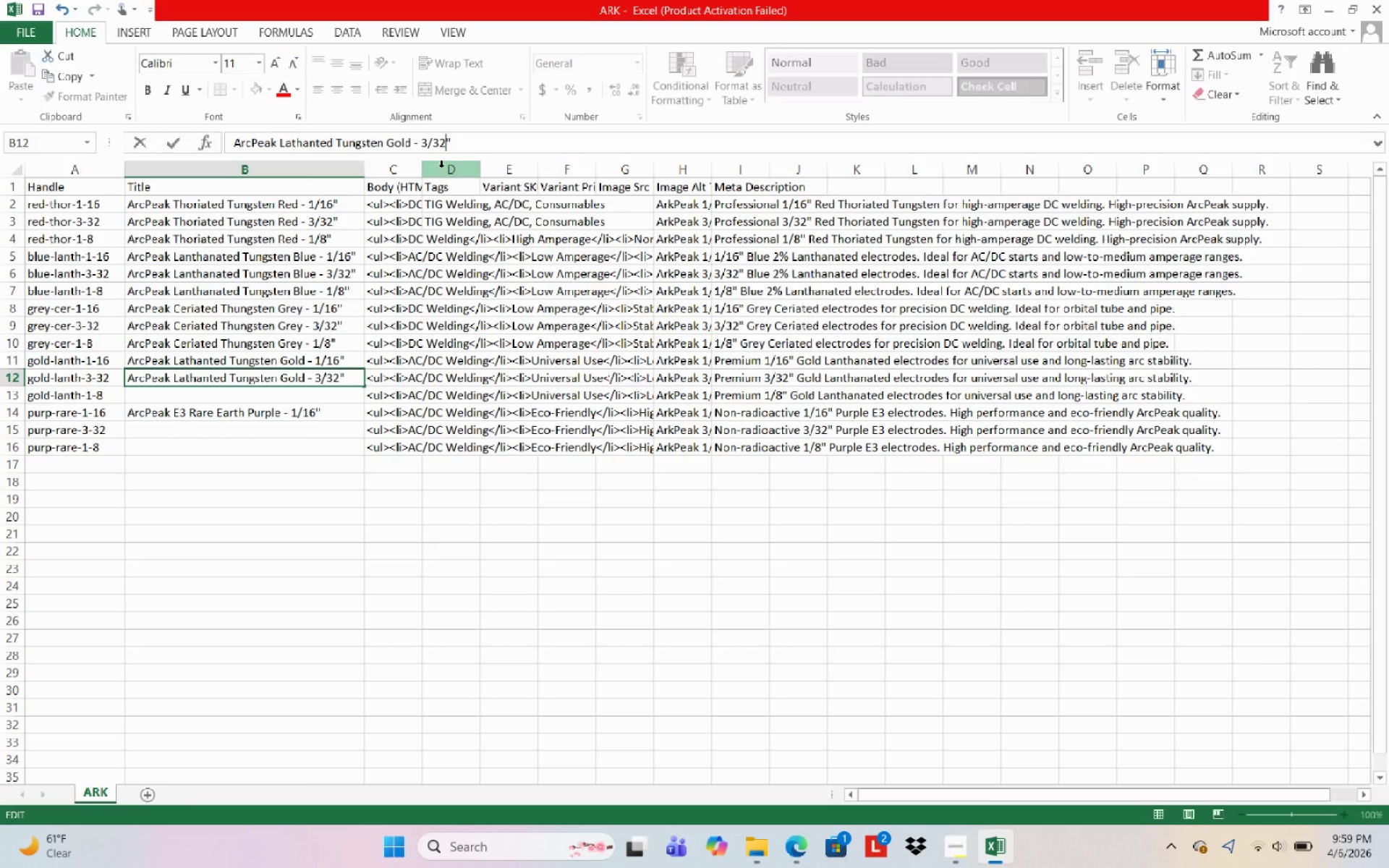 
key(Numpad2)
 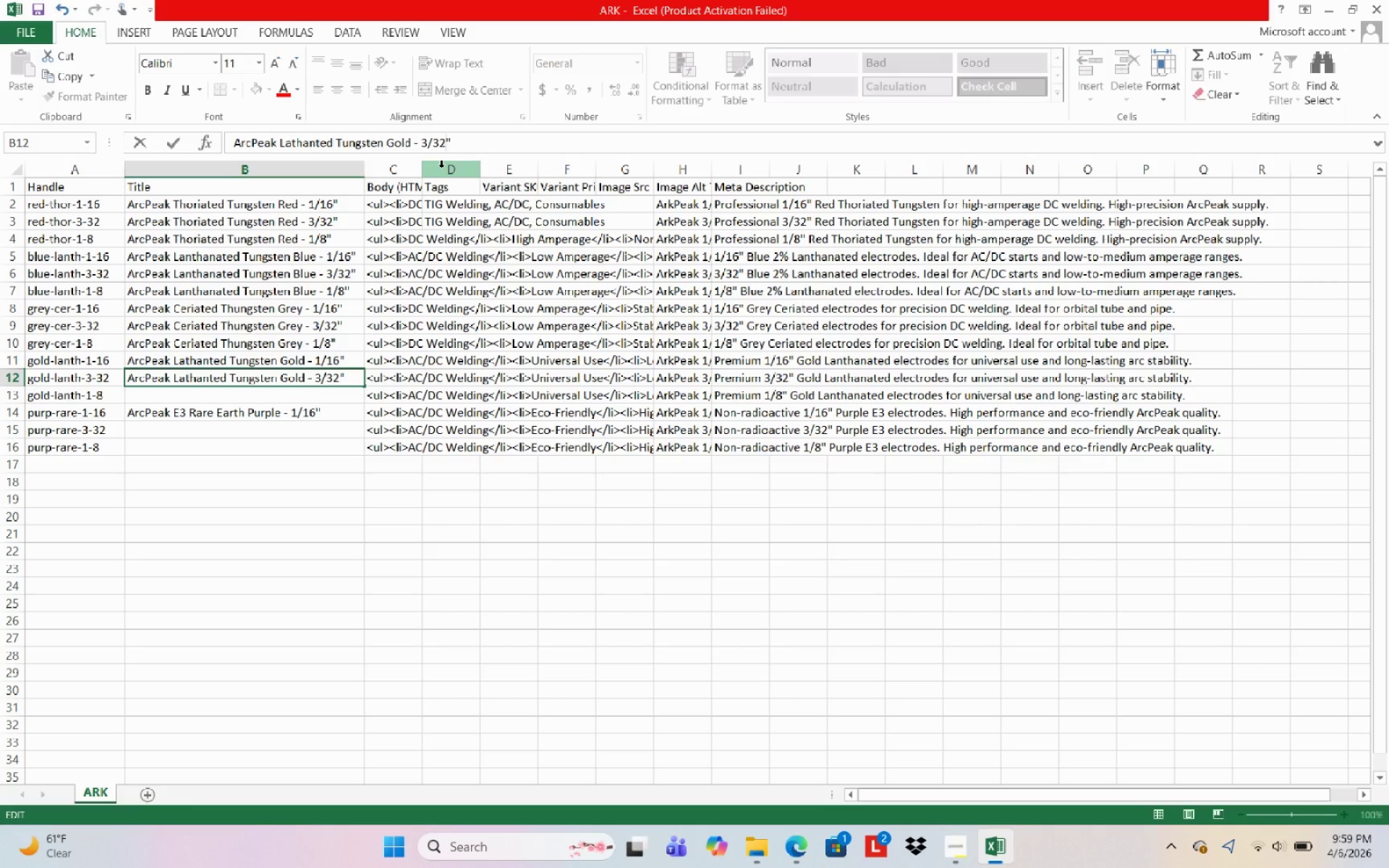 
key(NumpadEnter)
 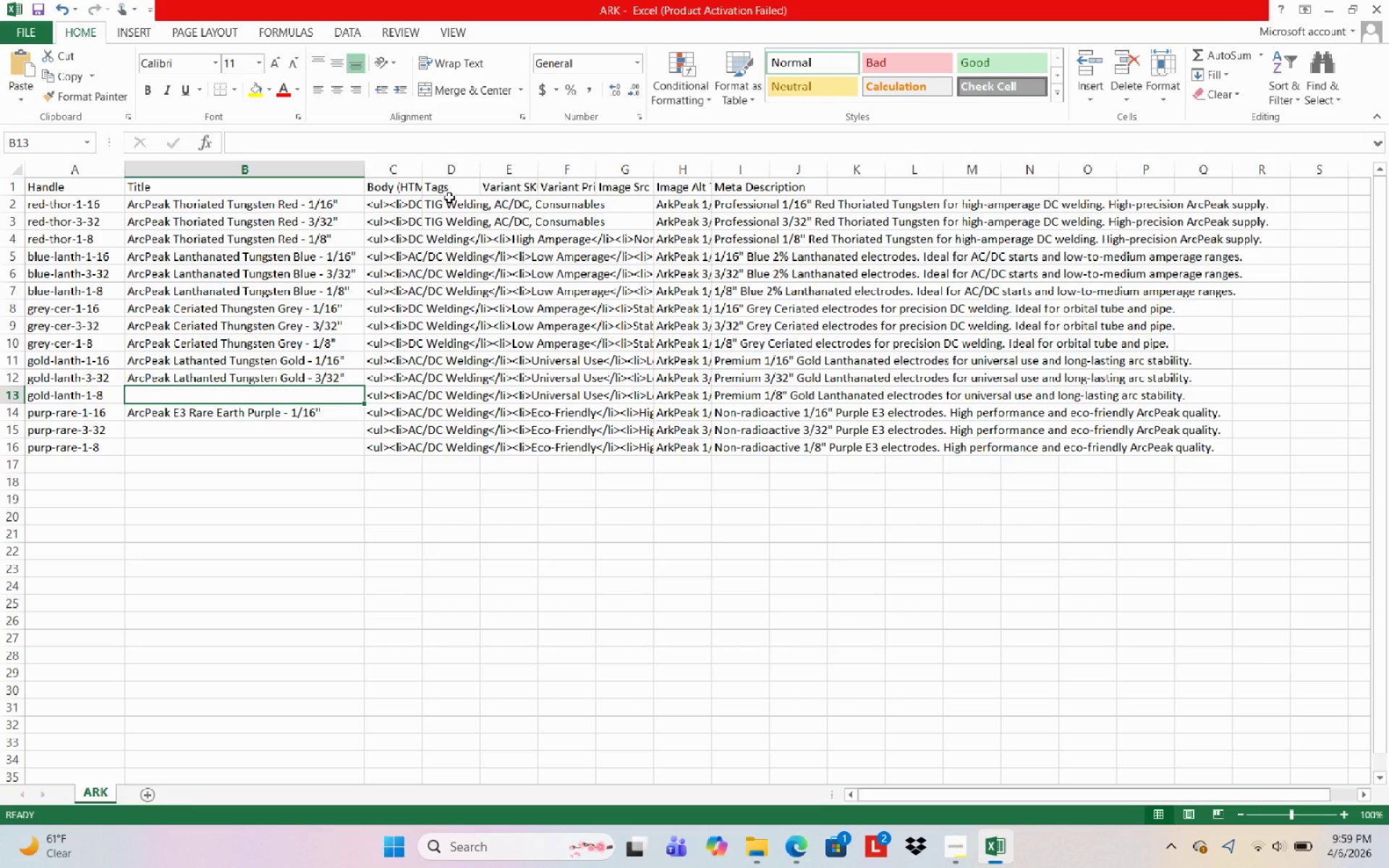 
key(Control+D)
 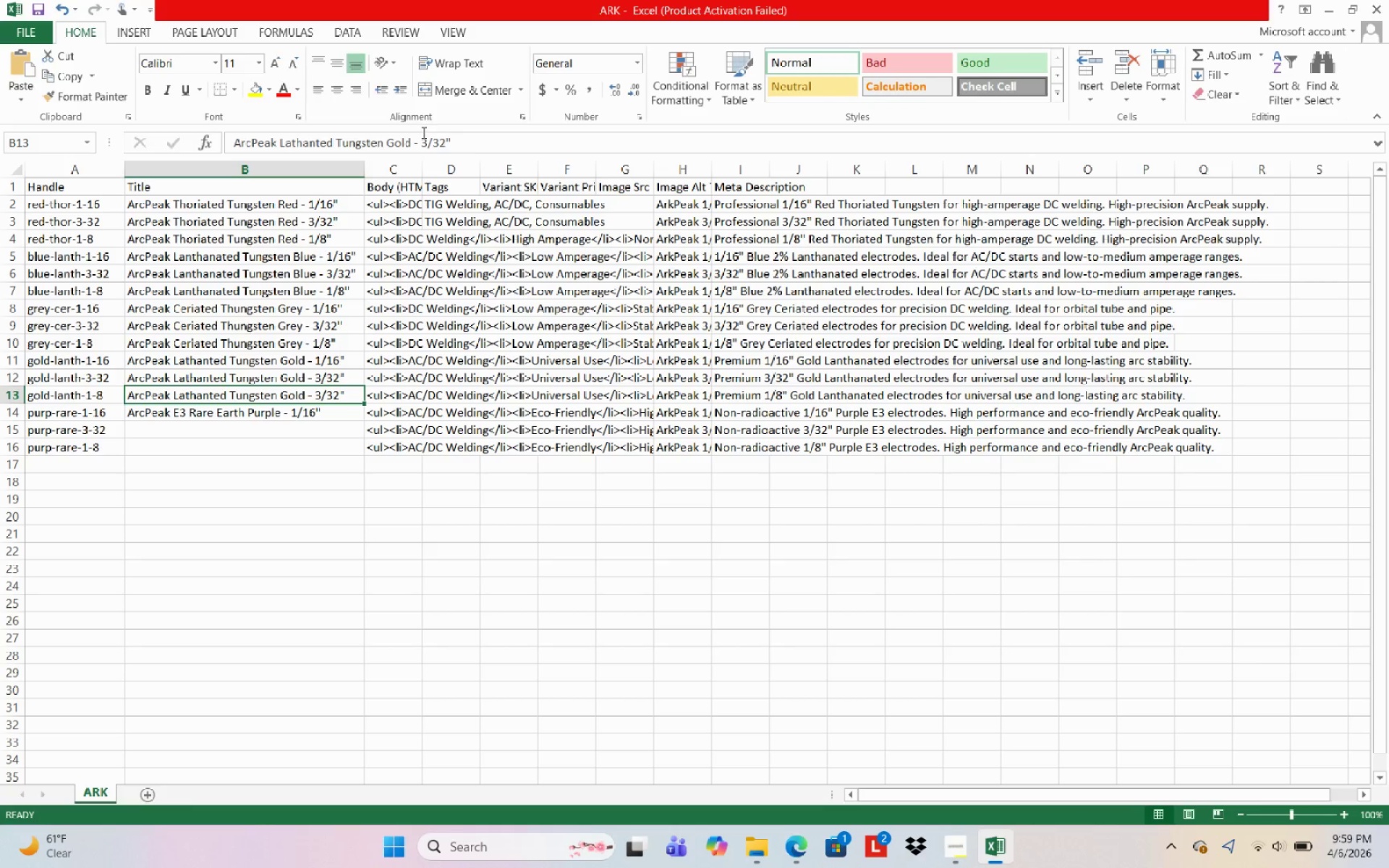 
left_click([425, 142])
 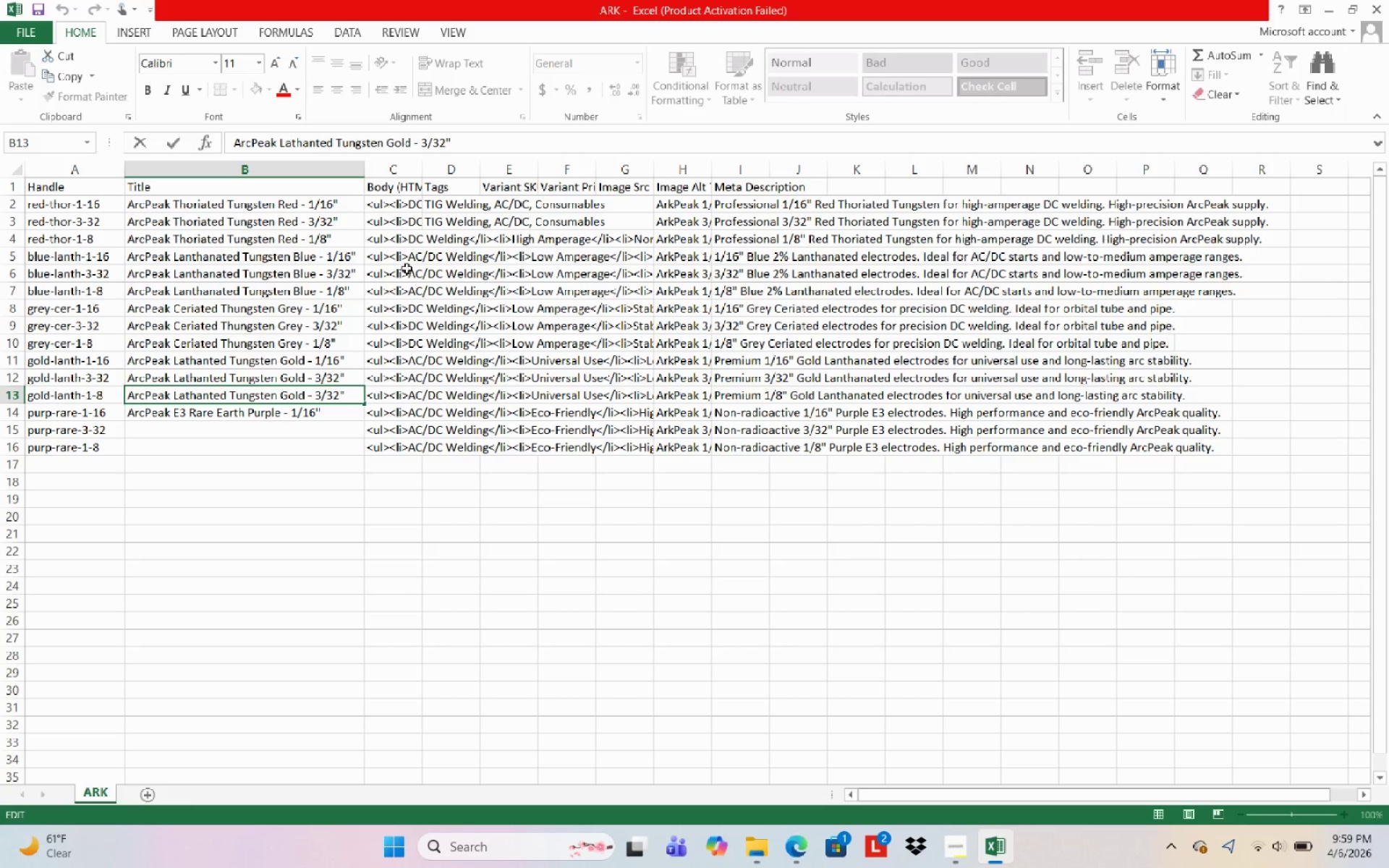 
key(Backspace)
 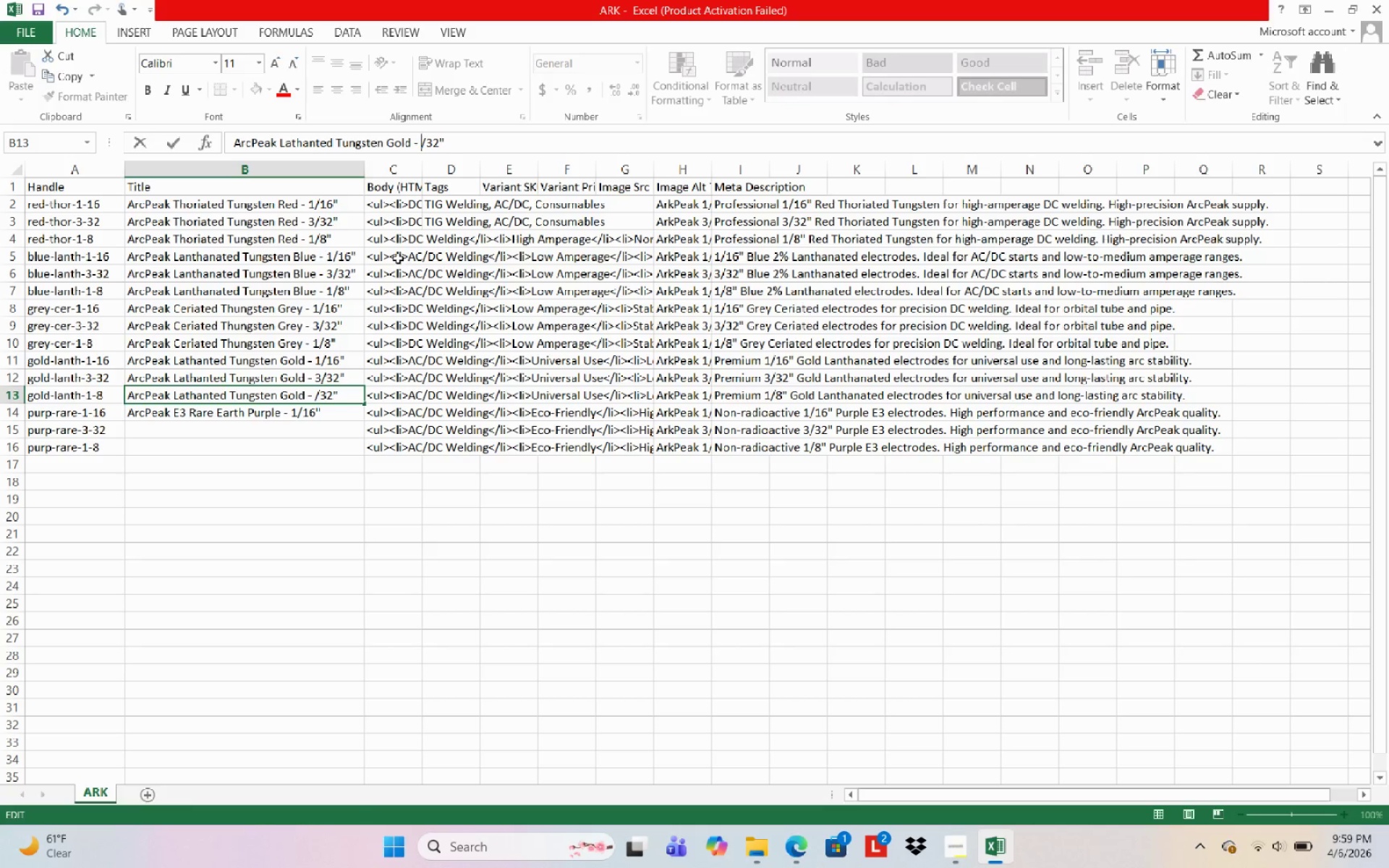 
key(Numpad1)
 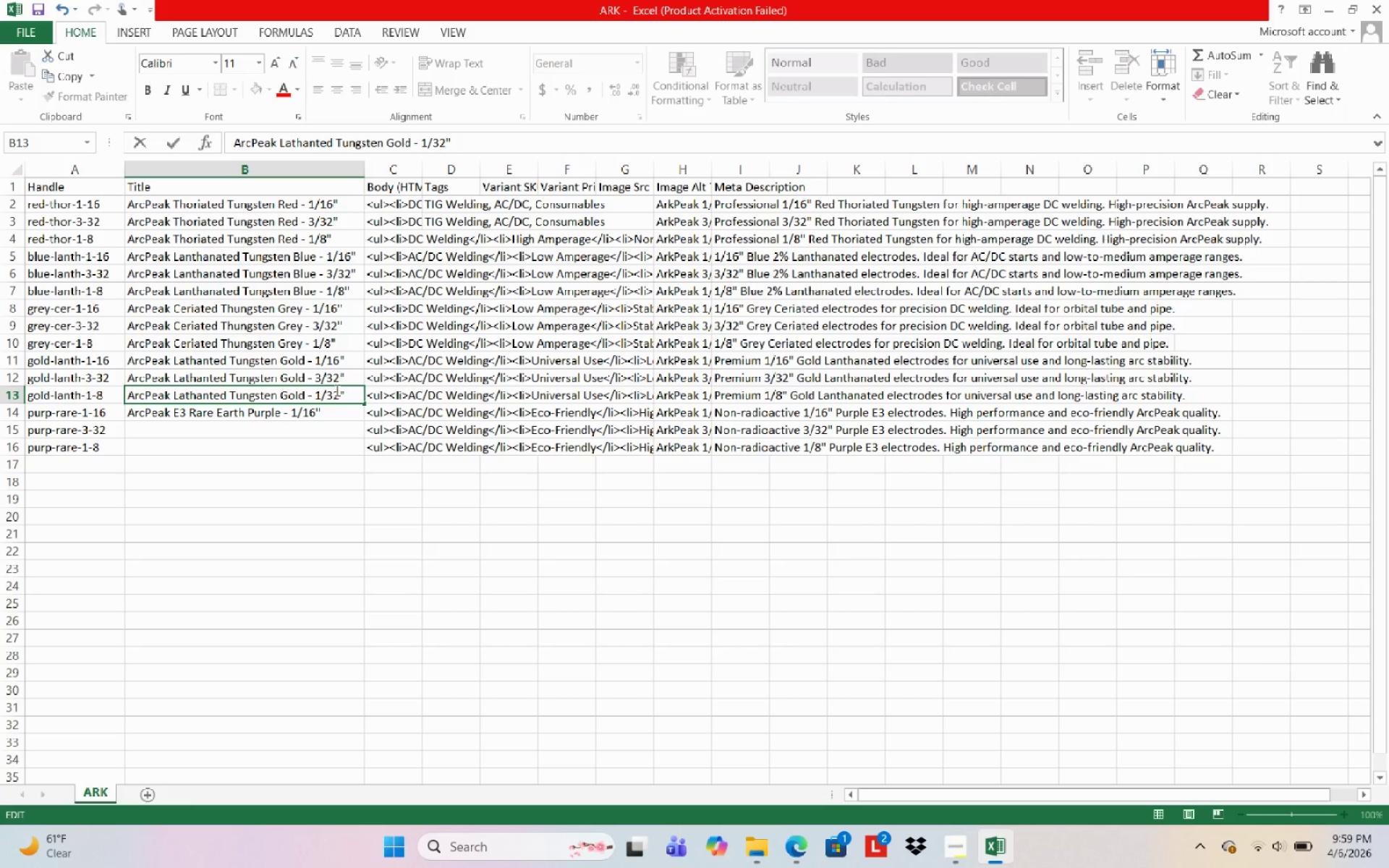 
left_click_drag(start_coordinate=[337, 393], to_coordinate=[341, 397])
 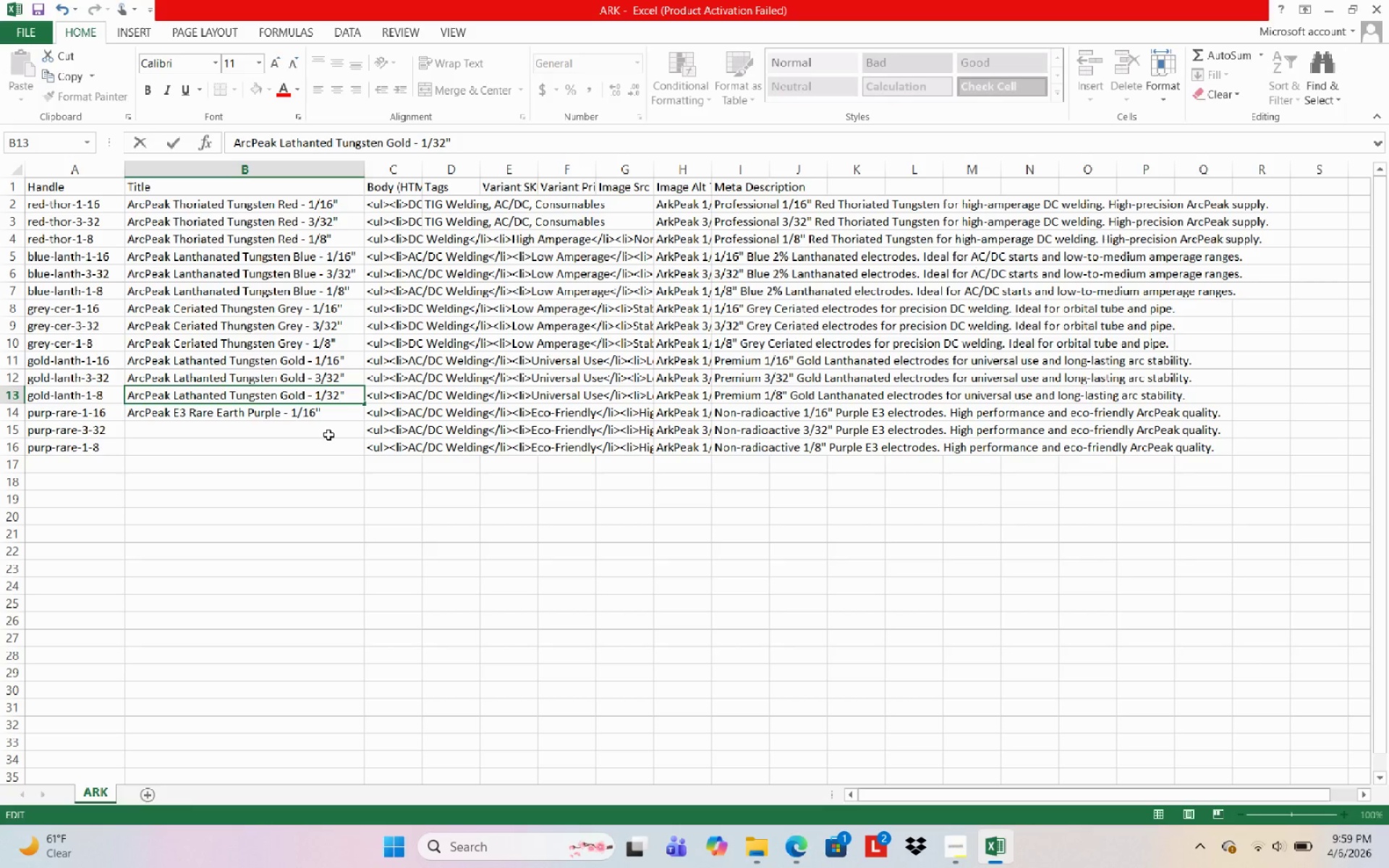 
key(Backspace)
 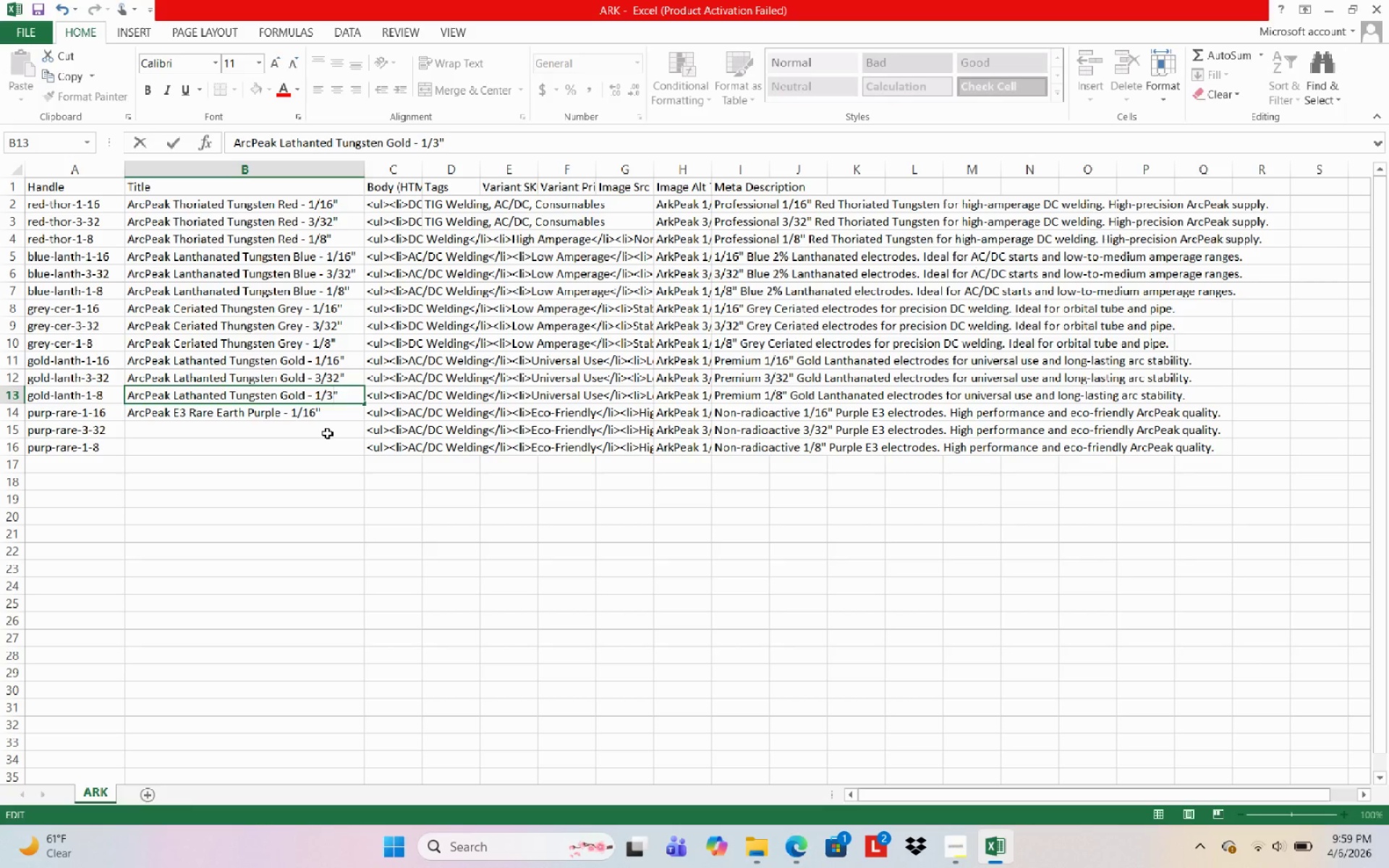 
key(Backspace)
 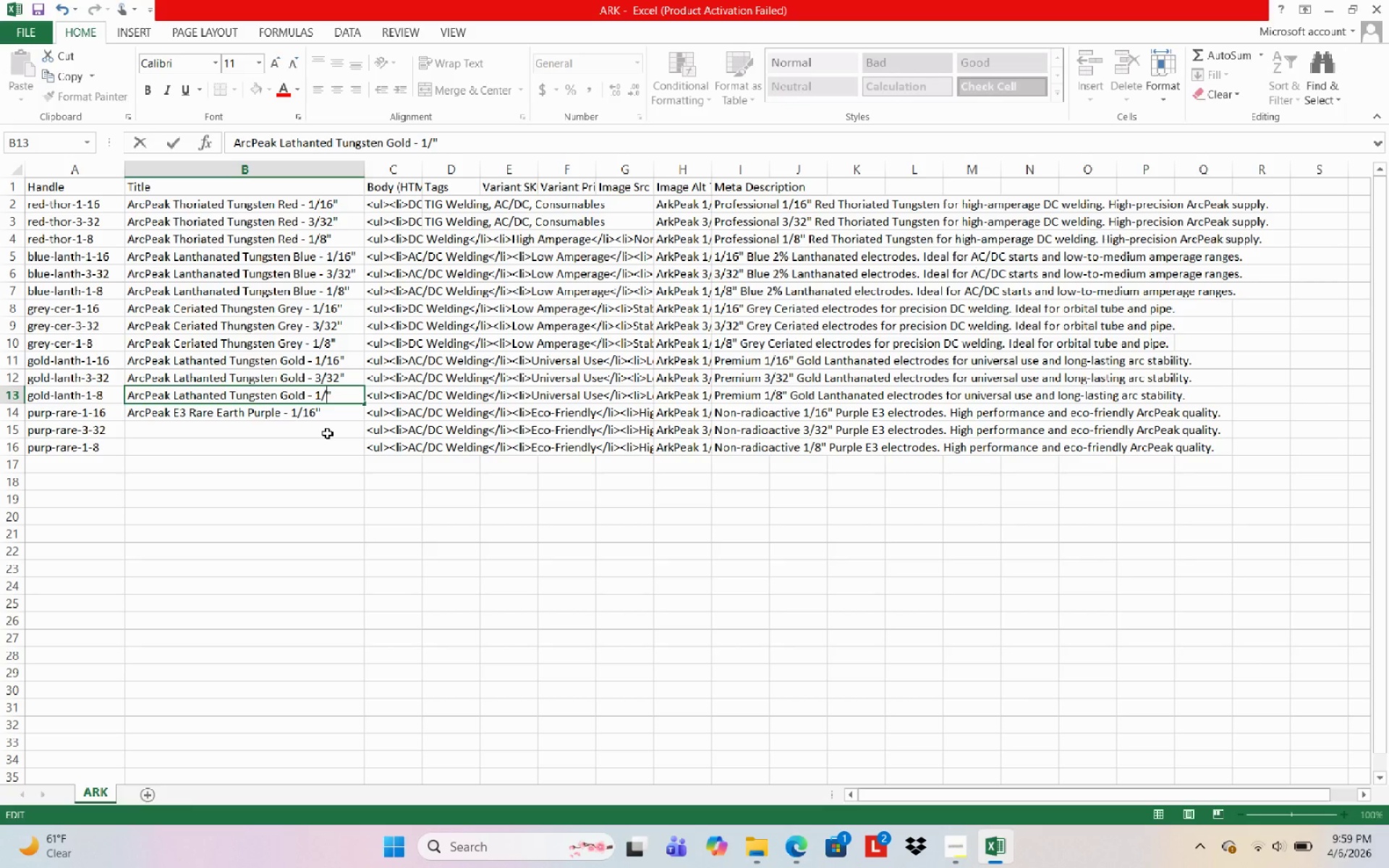 
key(Numpad8)
 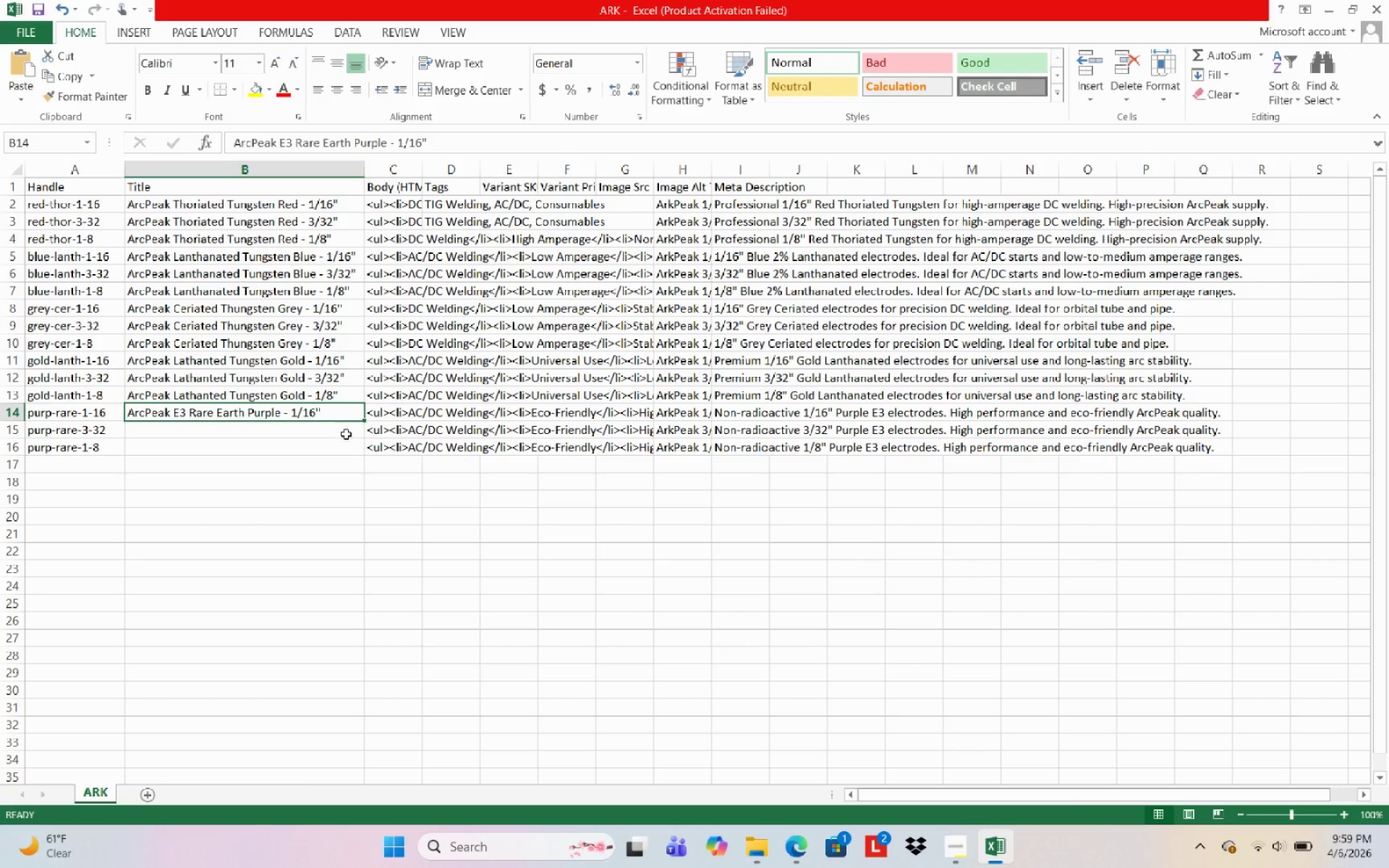 
left_click([277, 428])
 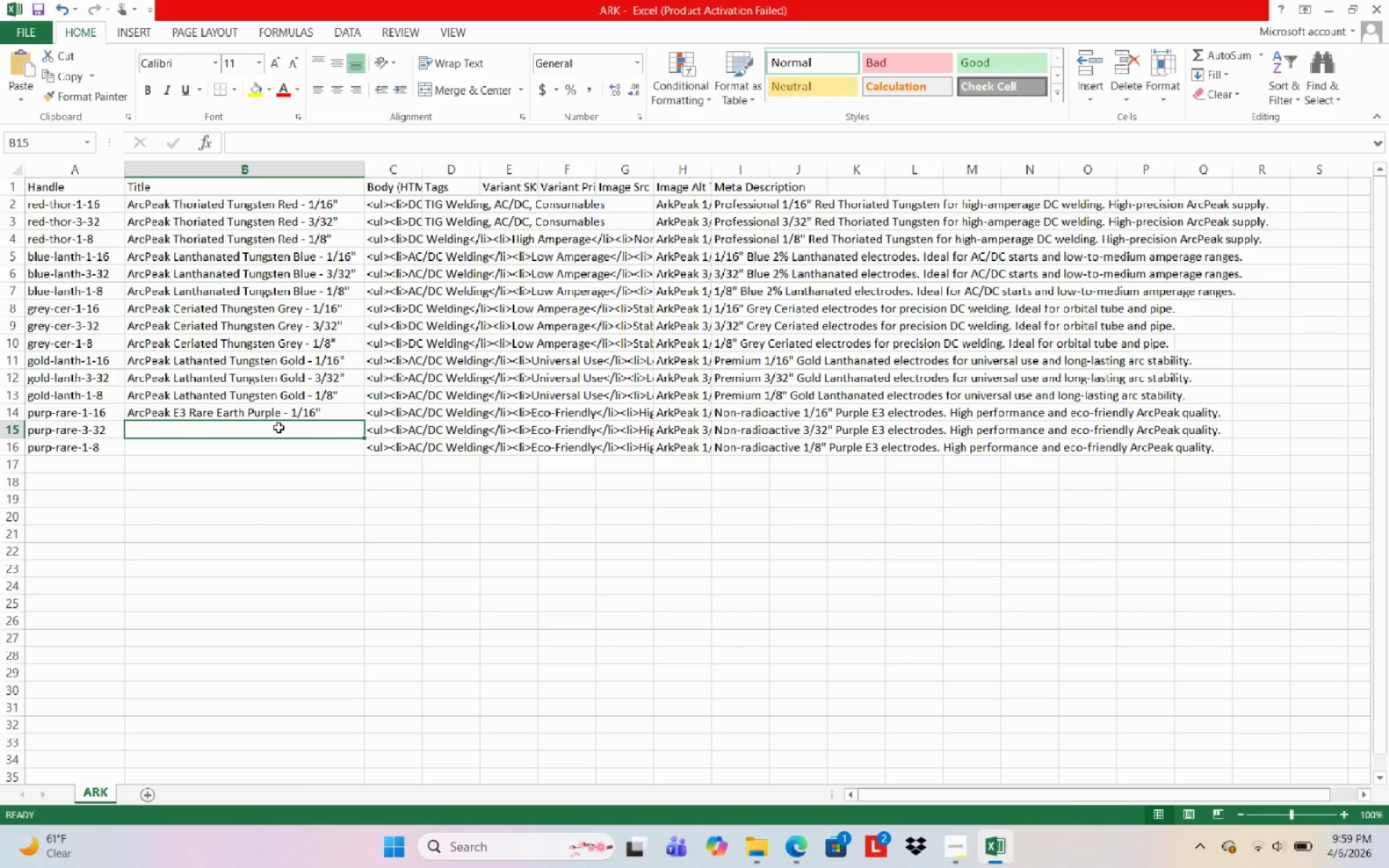 
key(Control+D)
 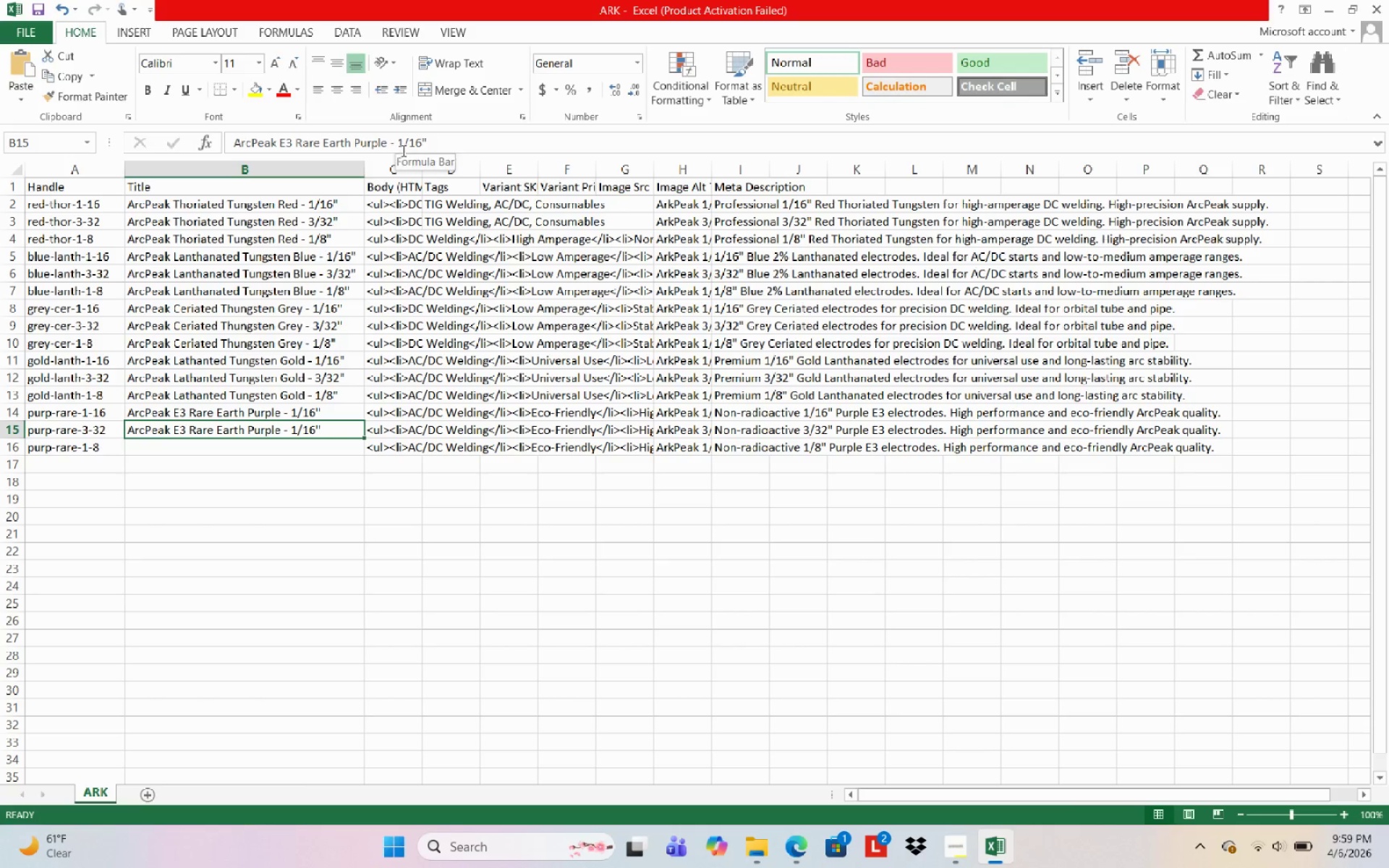 
left_click([402, 144])
 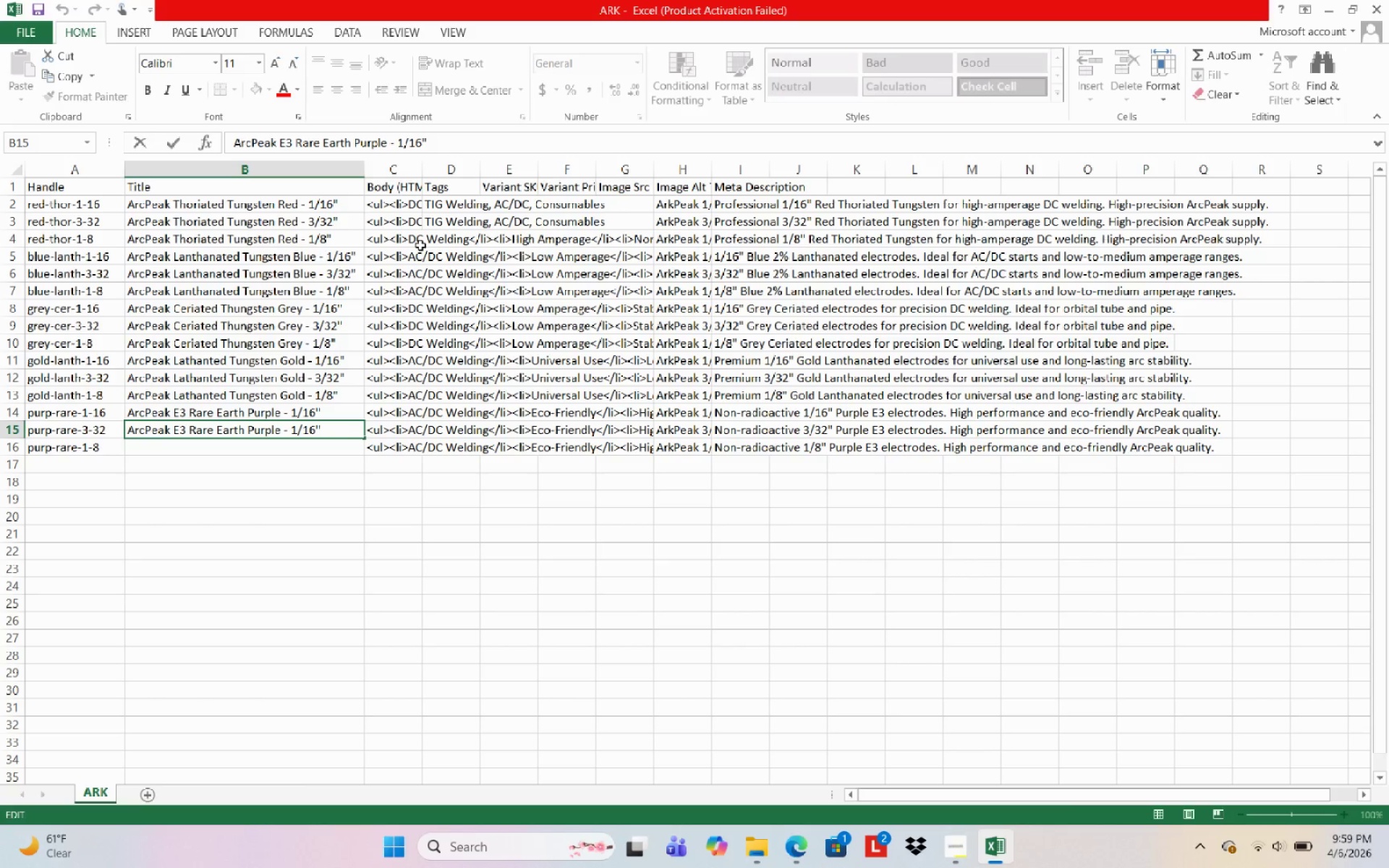 
key(Backspace)
 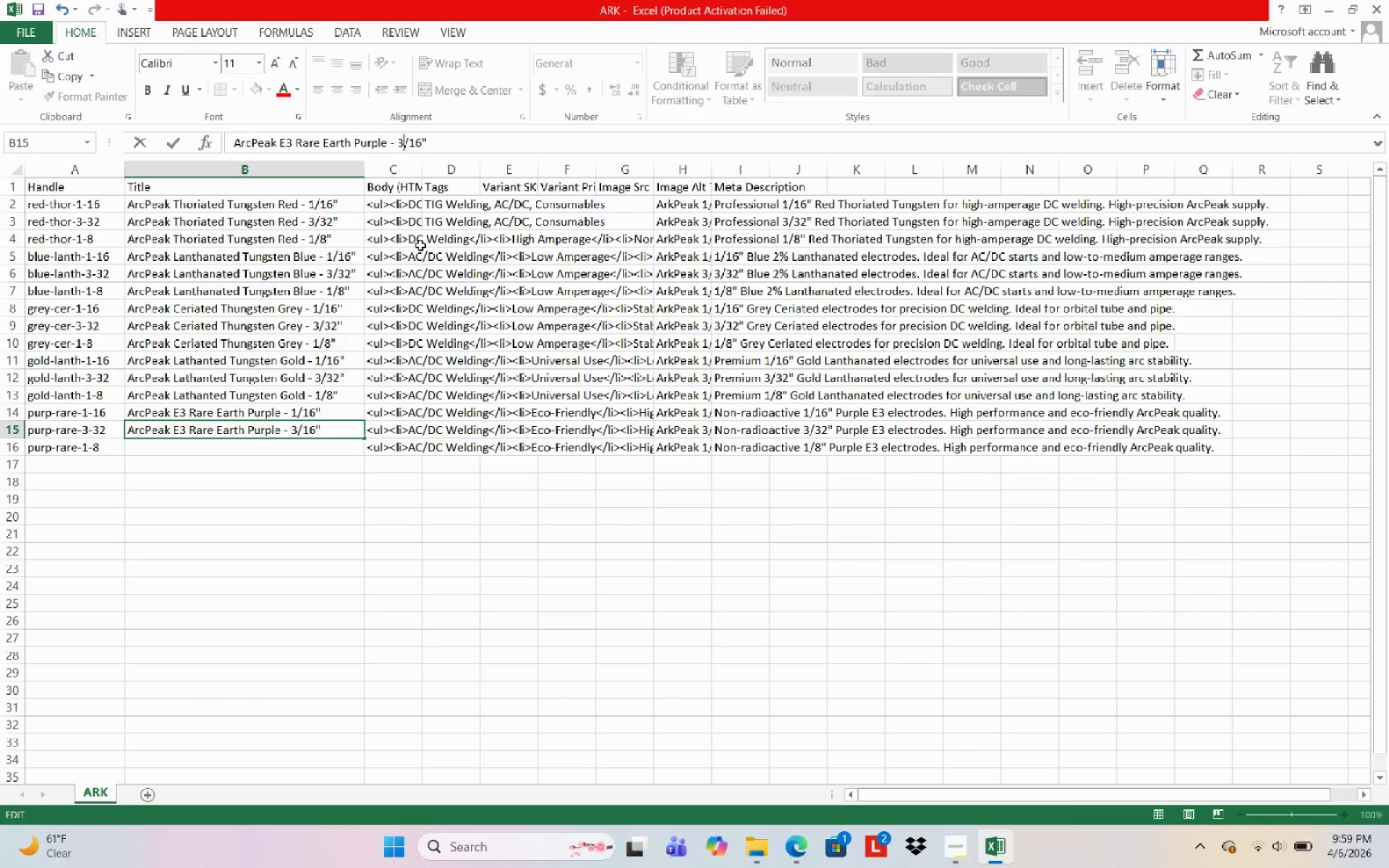 
key(Numpad3)
 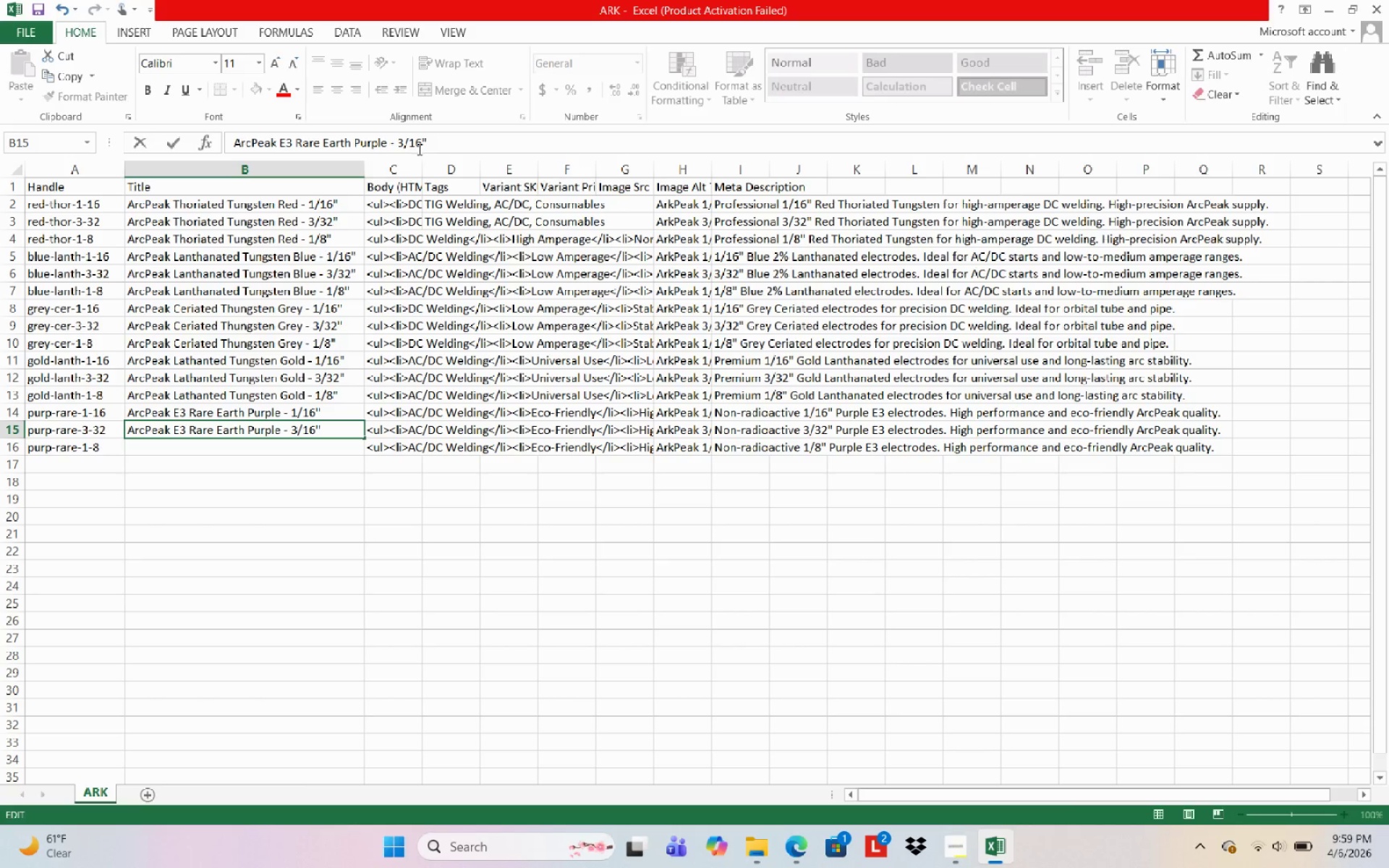 
left_click([417, 145])
 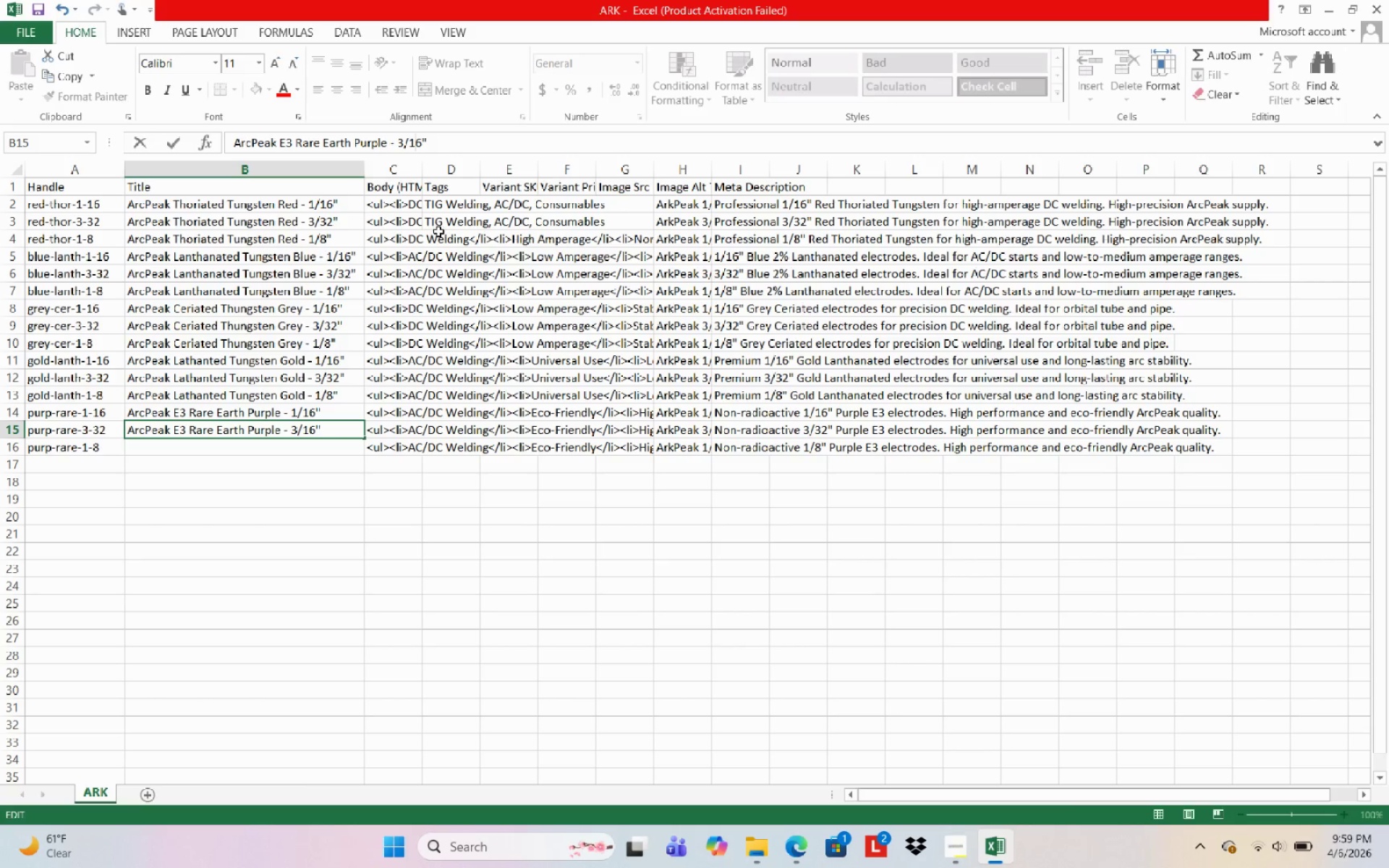 
key(ArrowRight)
 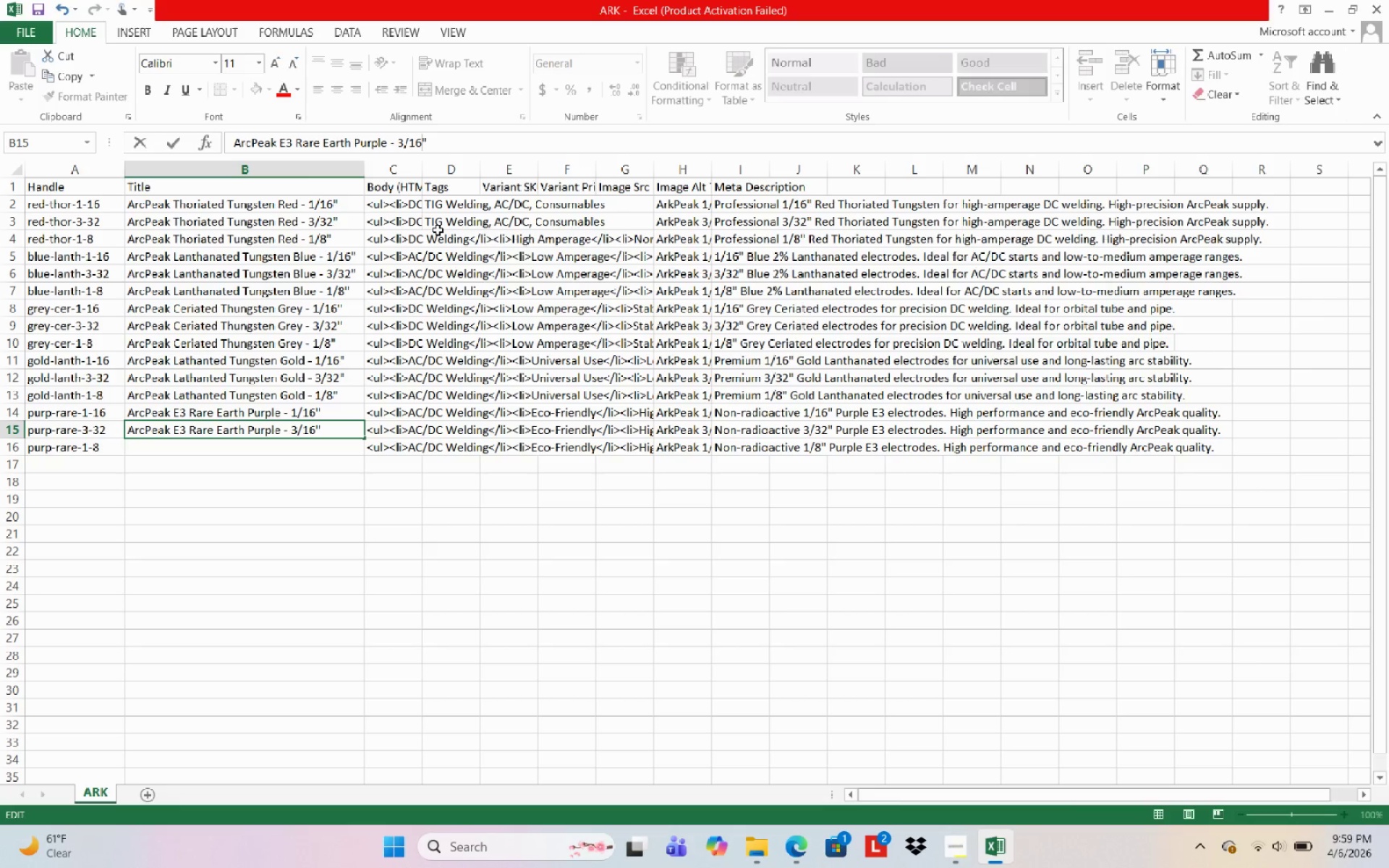 
key(Backspace)
 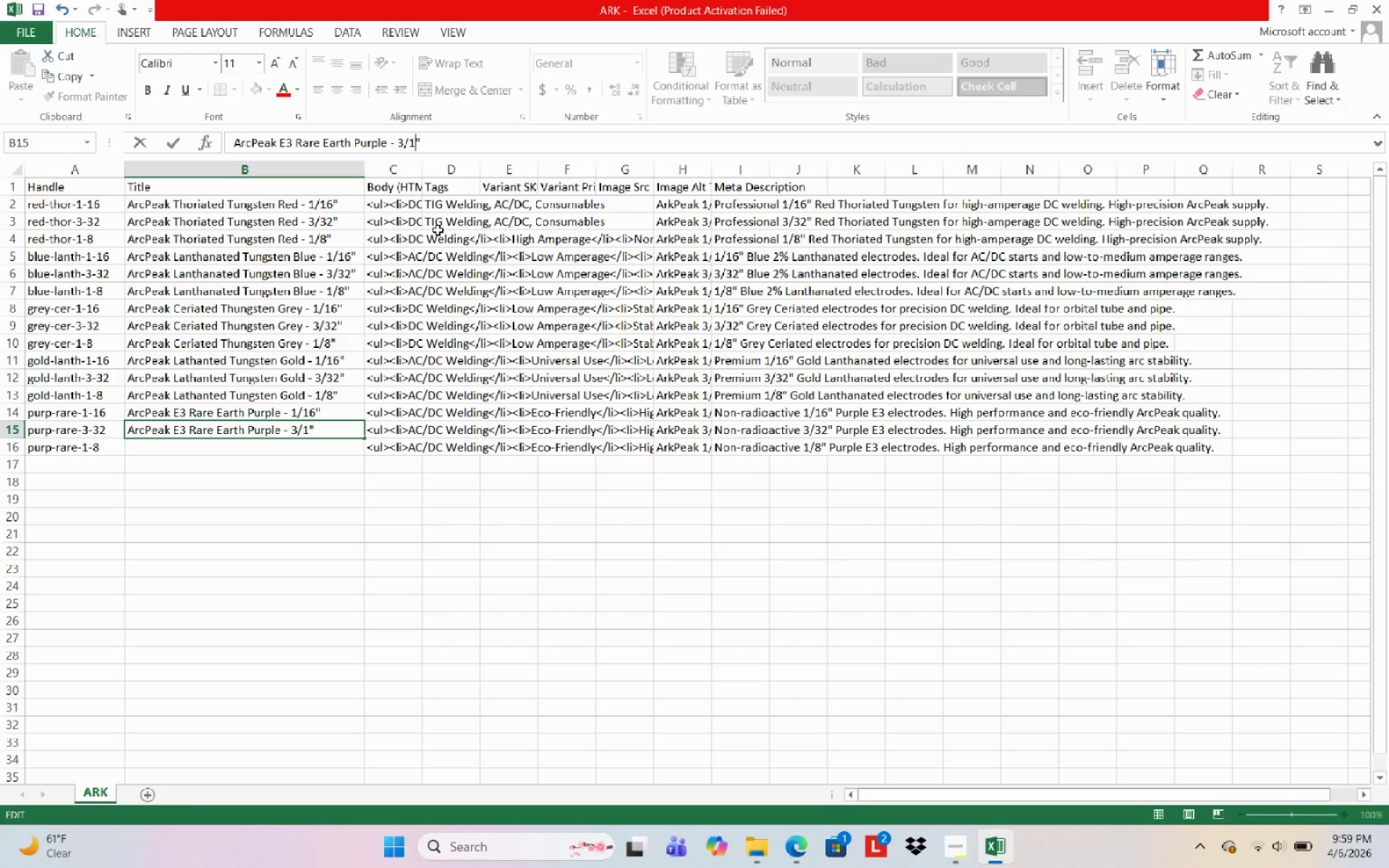 
key(Backspace)
 